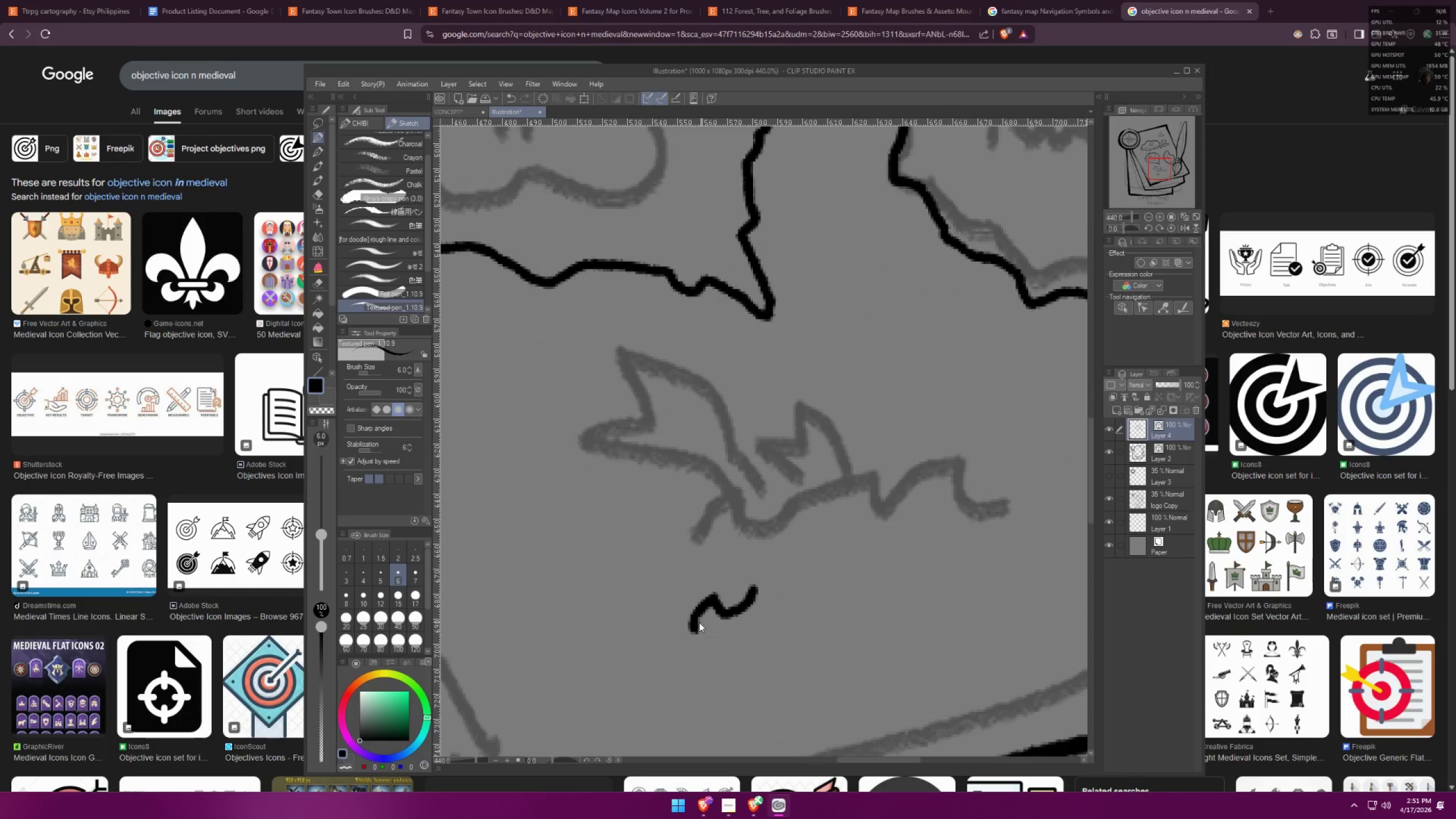 
key(Control+Z)
 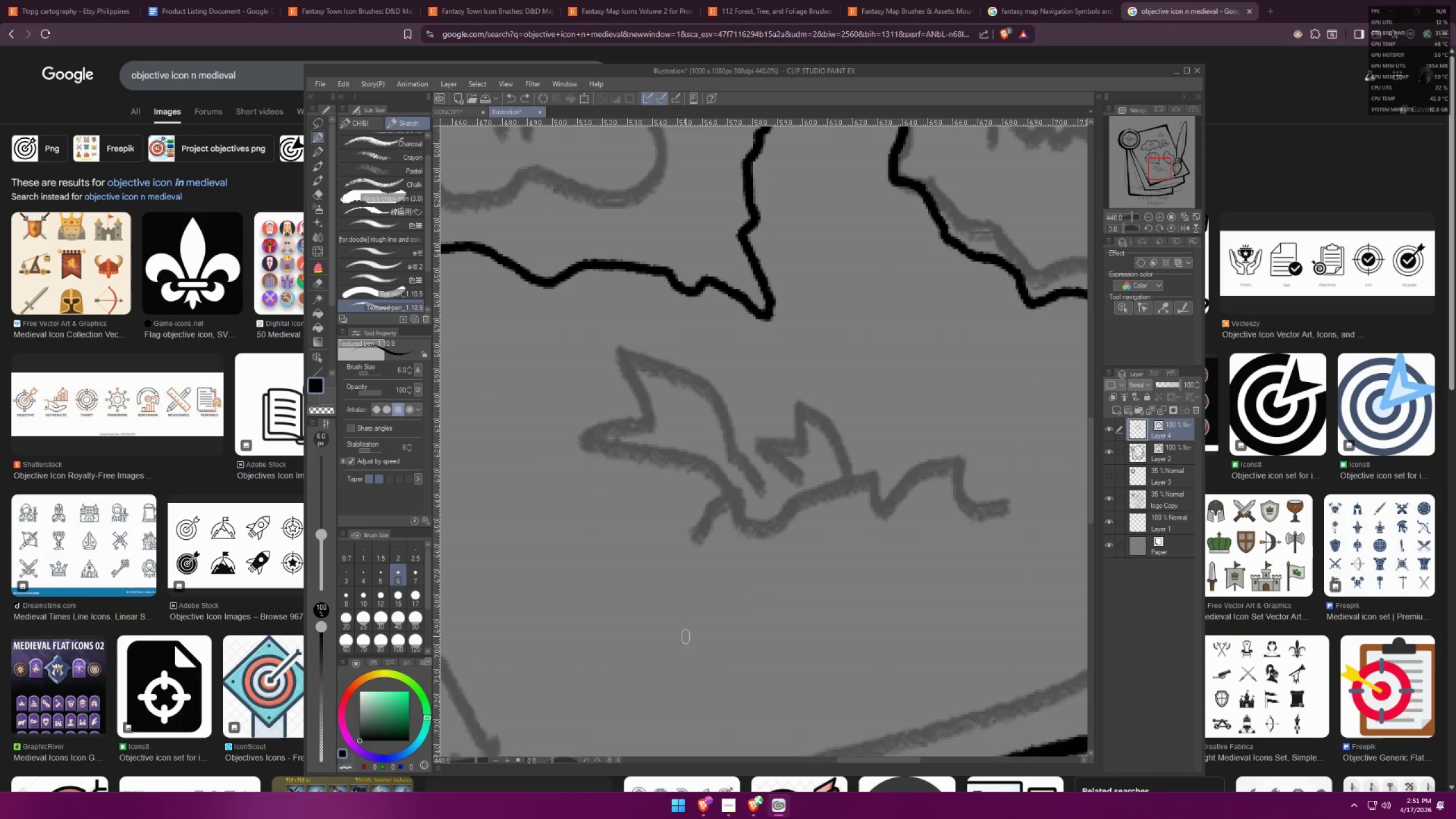 
left_click_drag(start_coordinate=[682, 649], to_coordinate=[908, 592])
 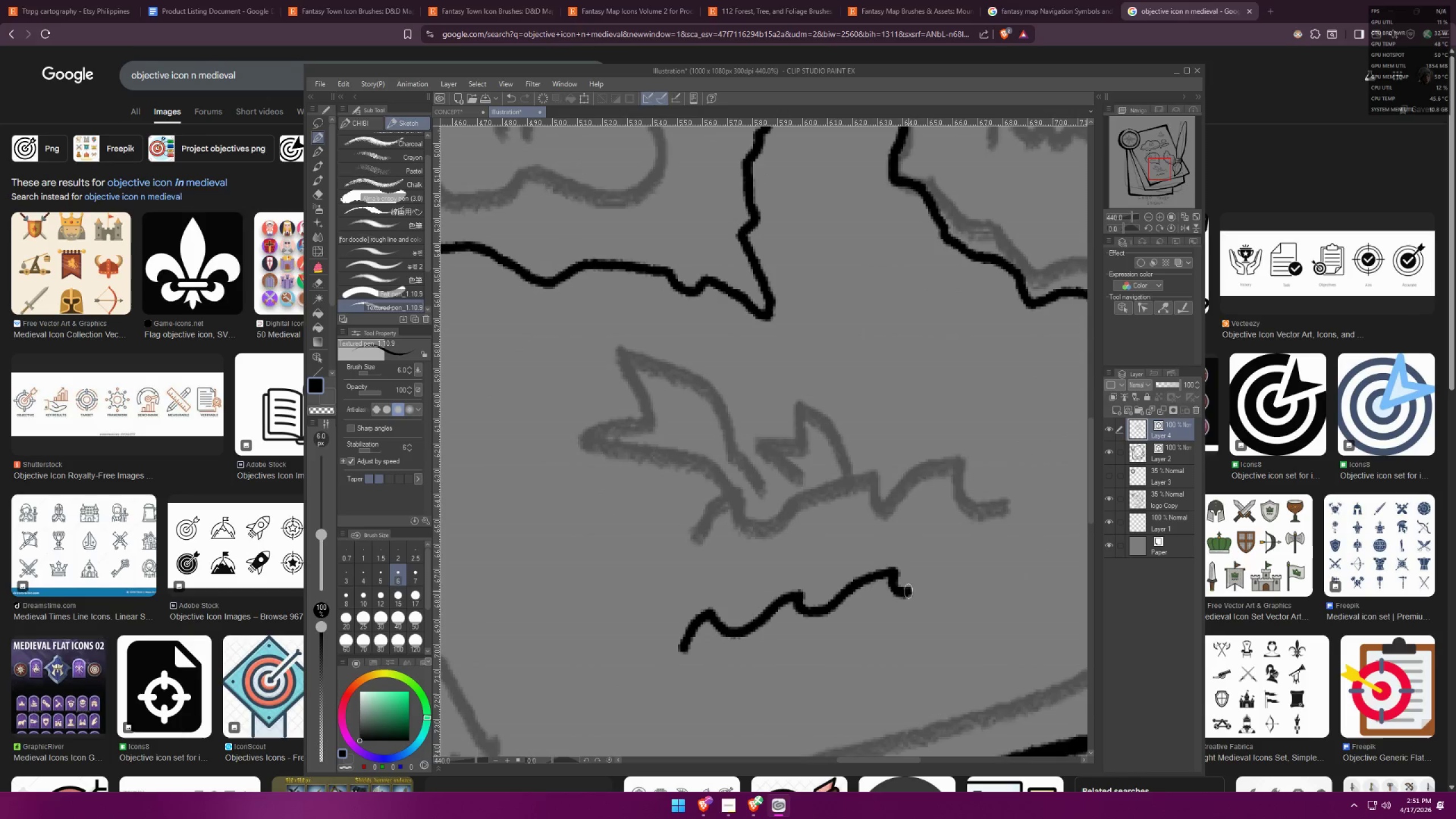 
hold_key(key=Space, duration=0.42)
 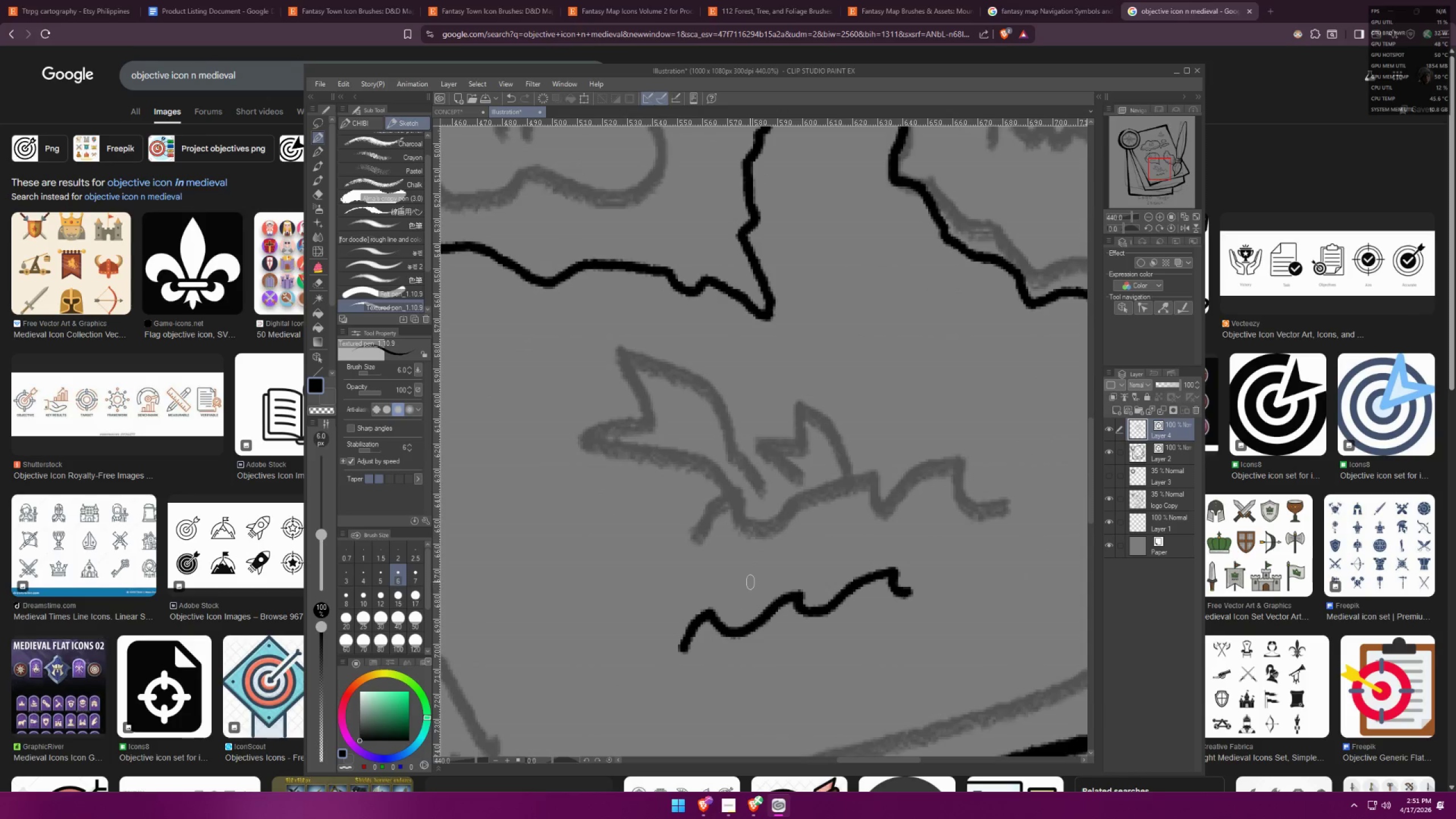 
left_click_drag(start_coordinate=[748, 579], to_coordinate=[907, 513])
 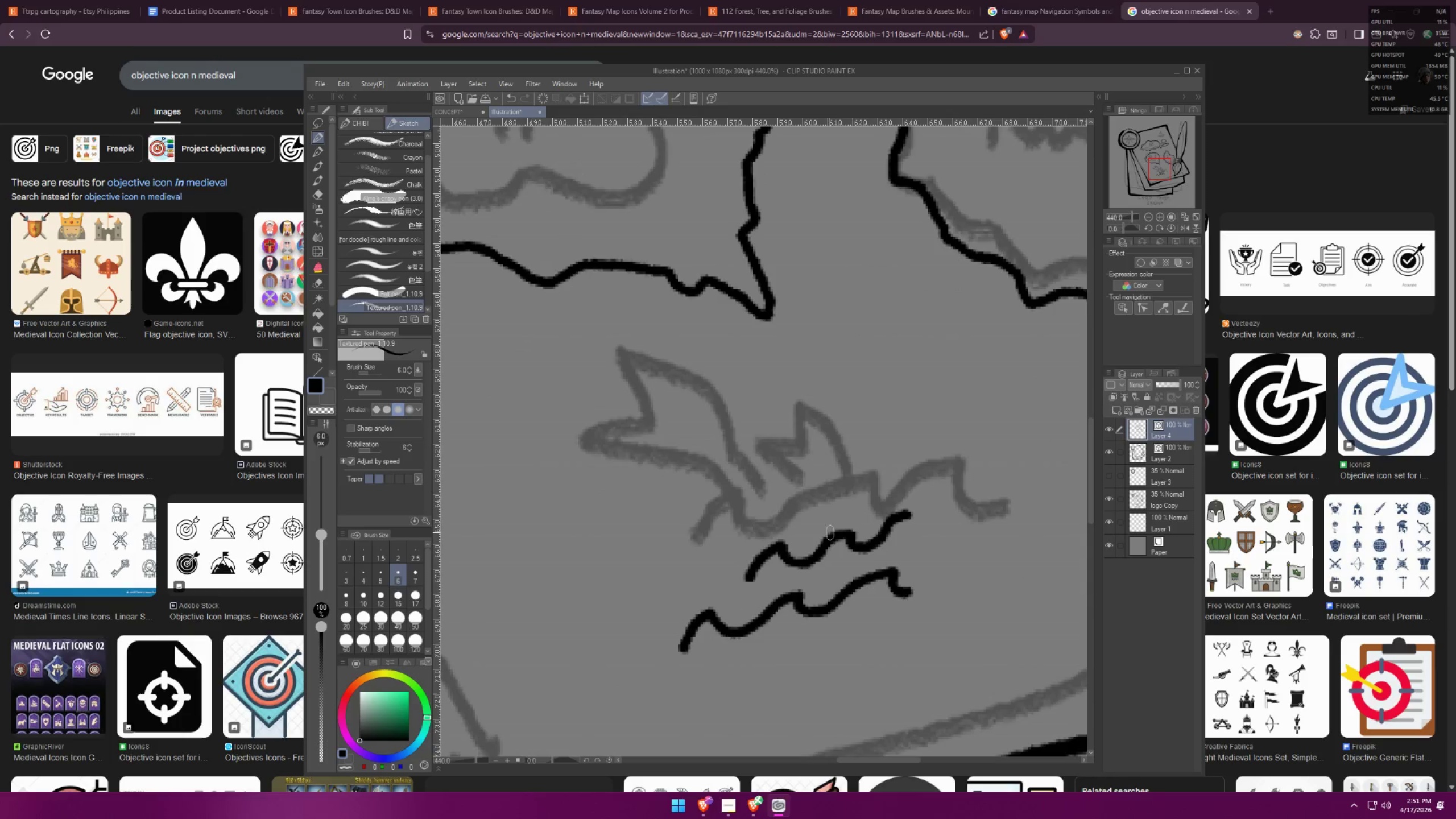 
left_click_drag(start_coordinate=[835, 534], to_coordinate=[771, 470])
 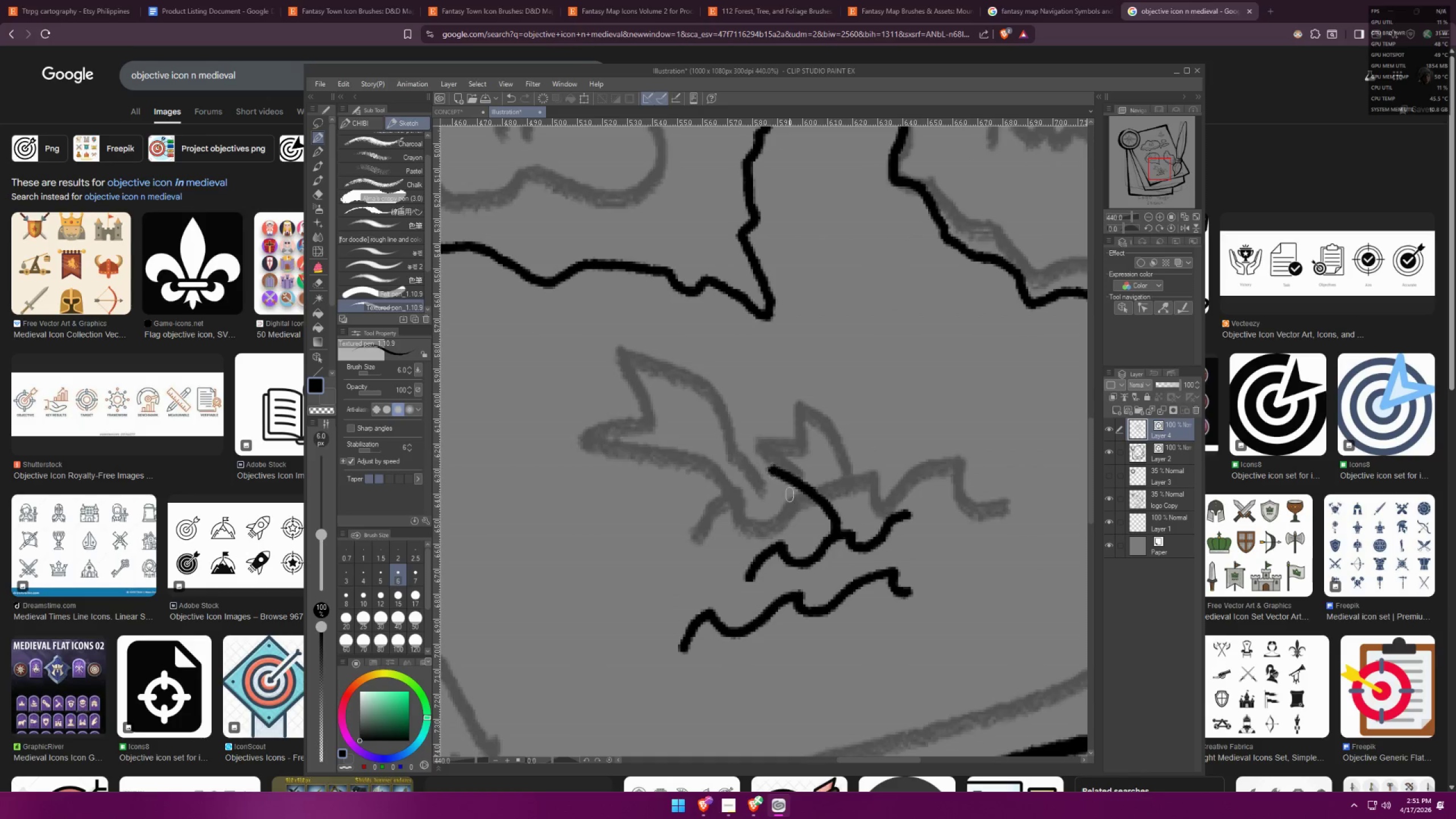 
key(Control+ControlLeft)
 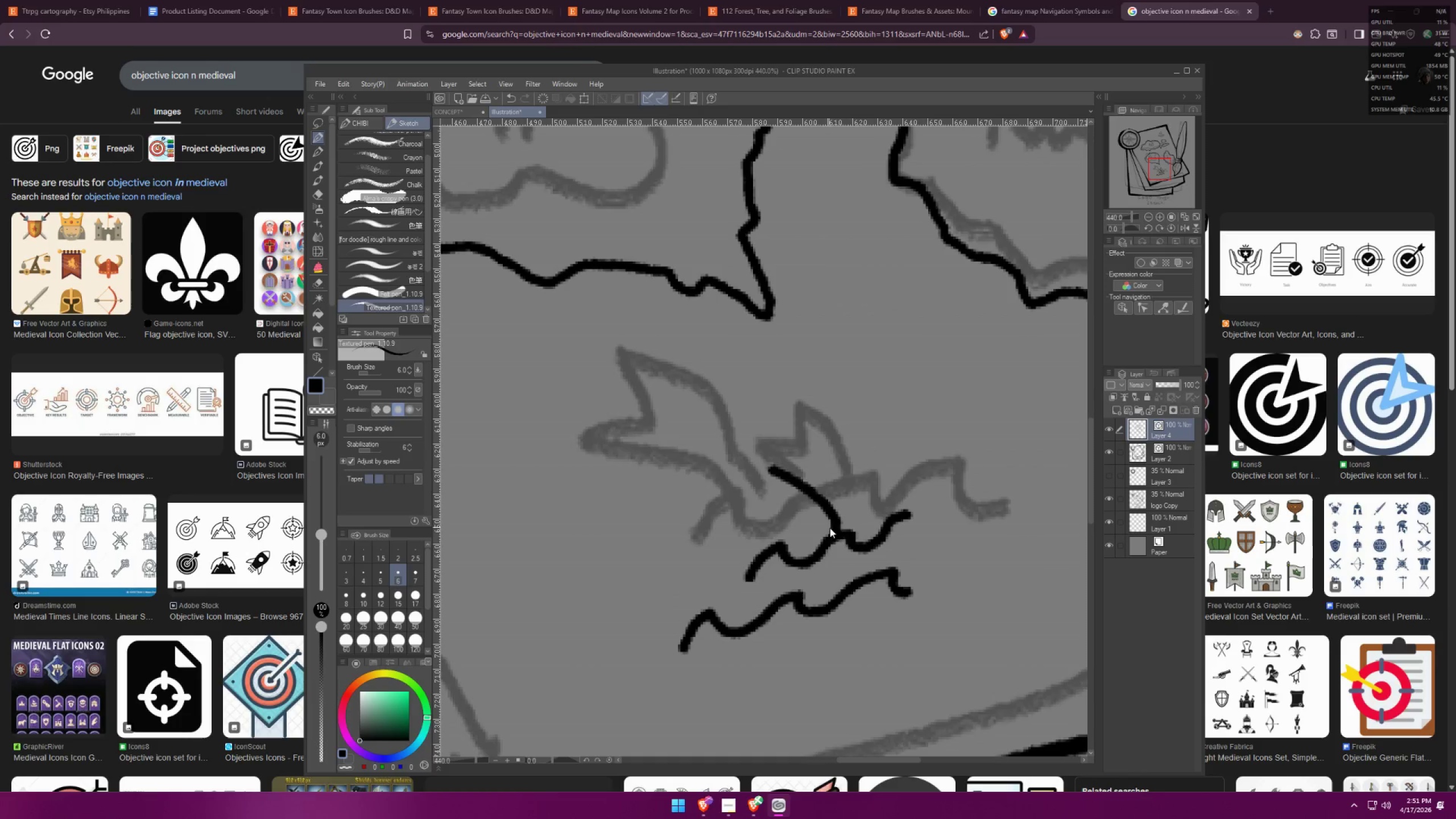 
key(Control+Z)
 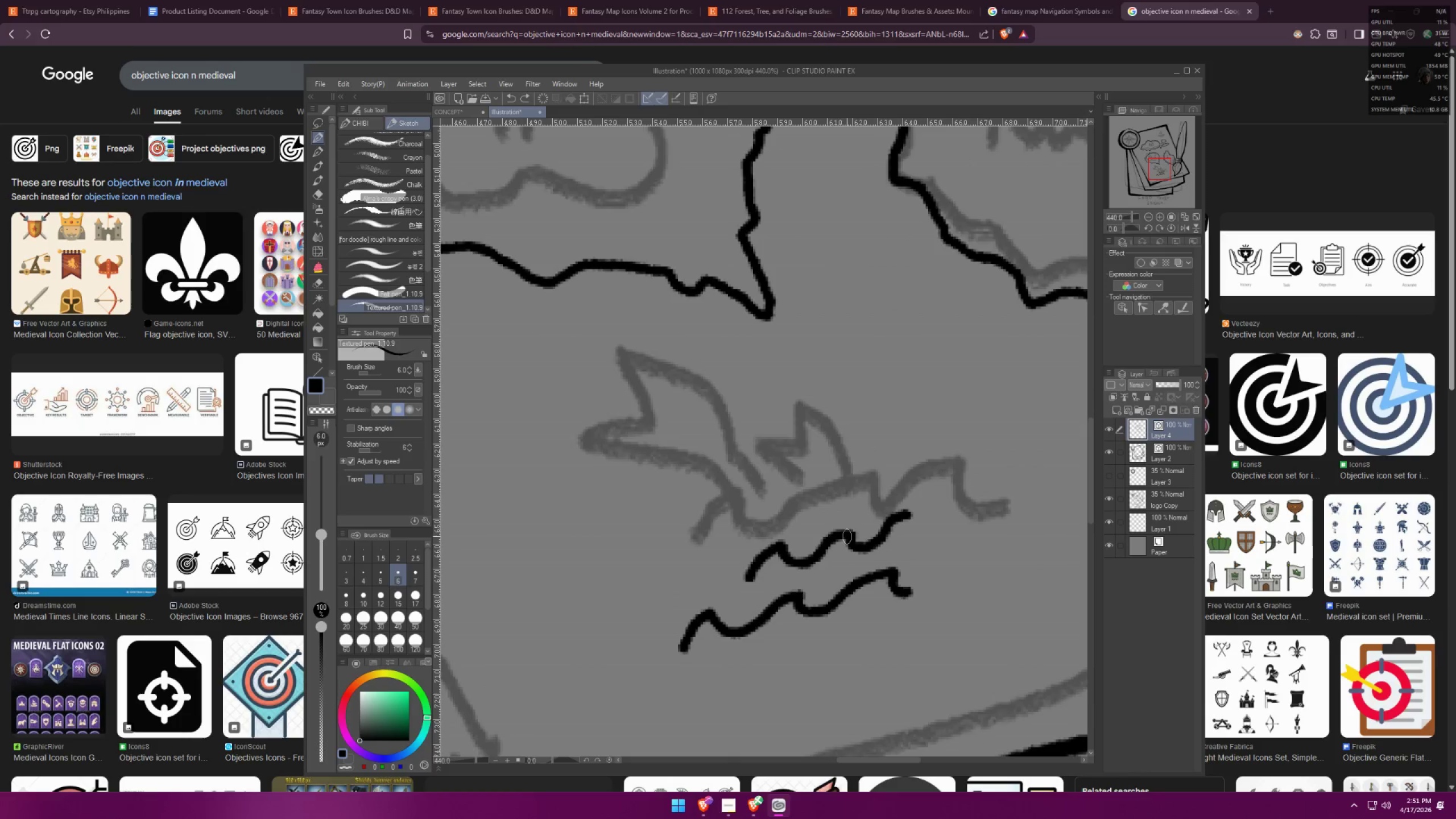 
left_click_drag(start_coordinate=[846, 534], to_coordinate=[827, 500])
 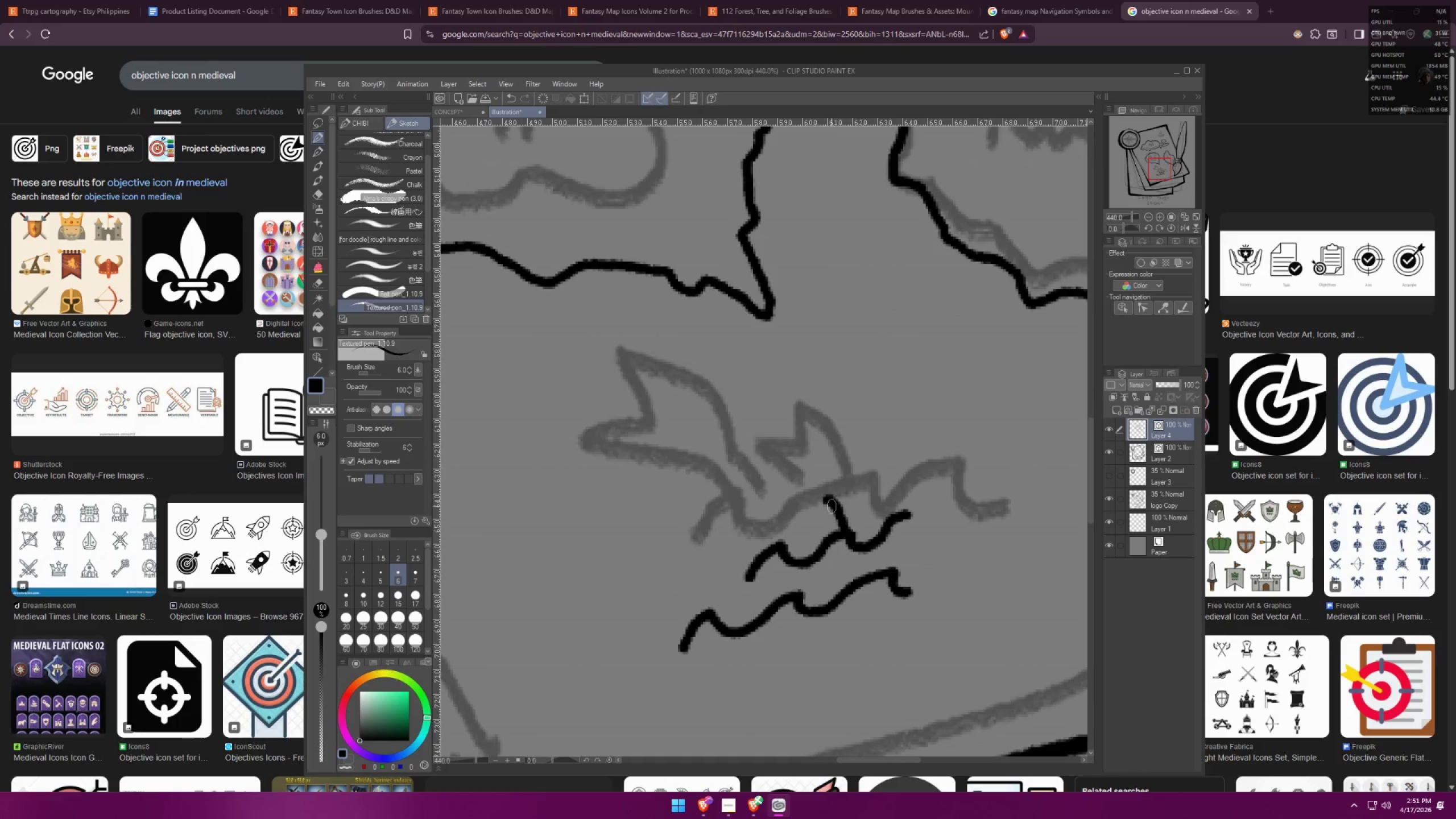 
key(Control+ControlLeft)
 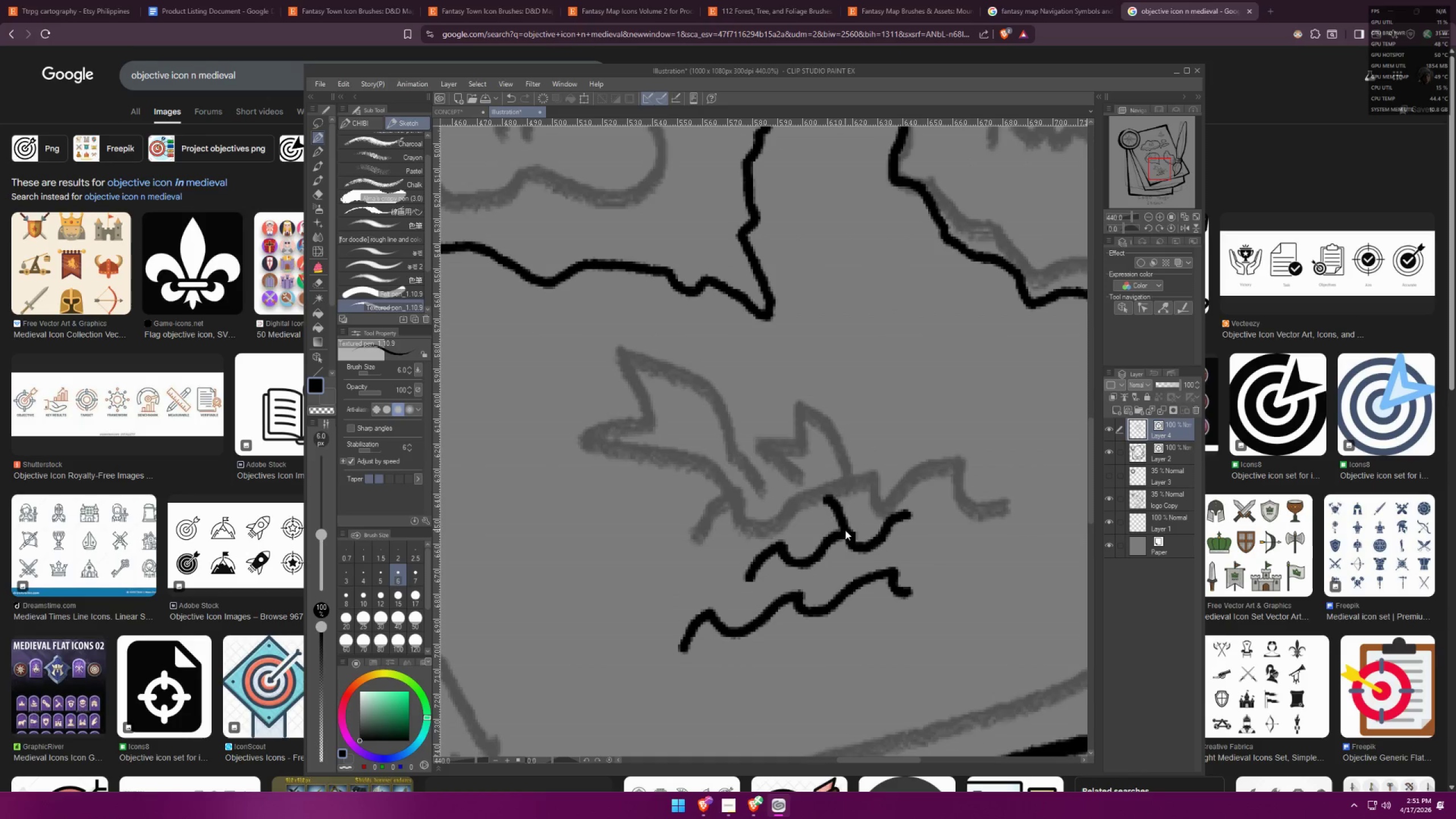 
key(Control+Z)
 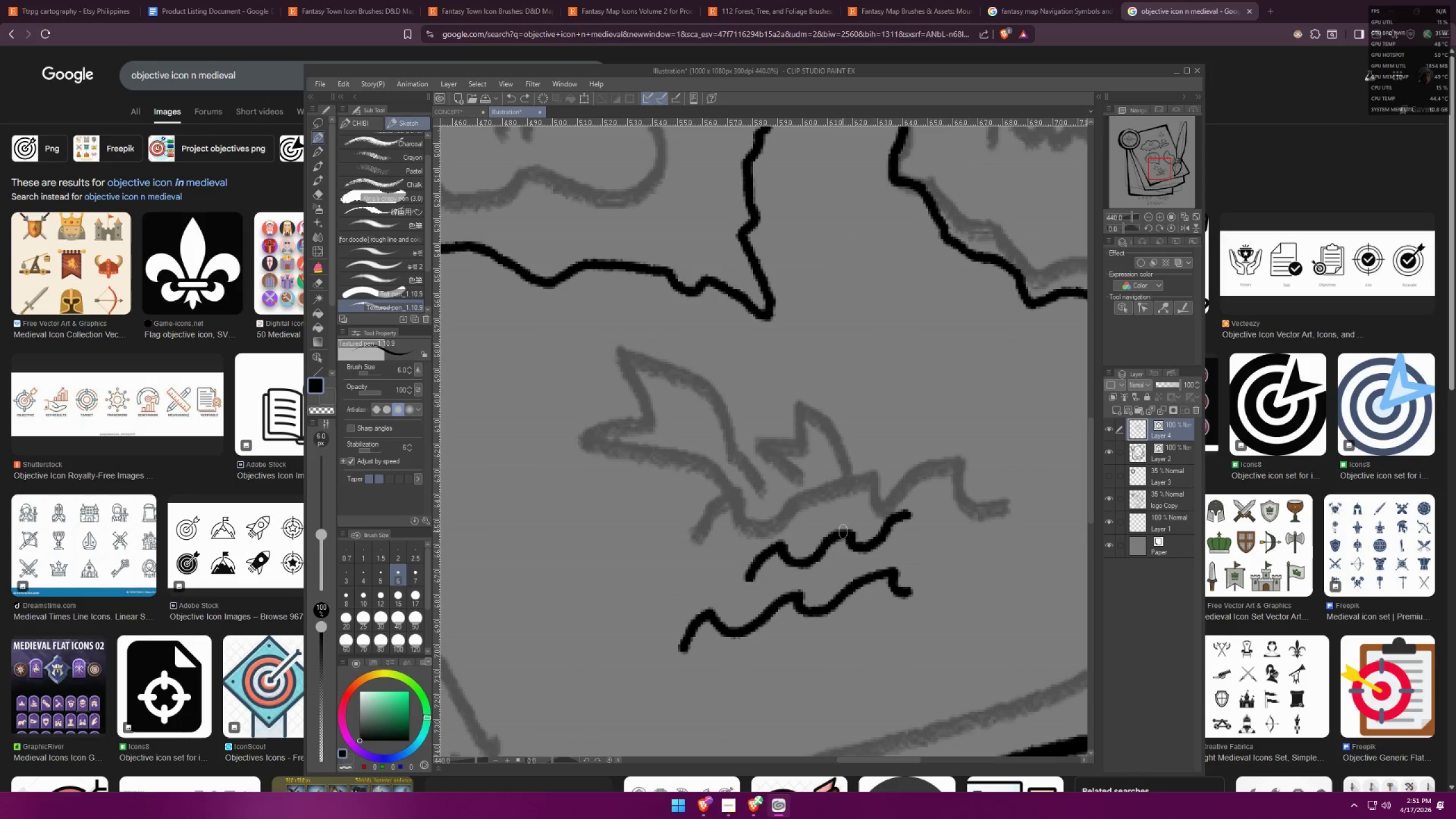 
left_click_drag(start_coordinate=[842, 530], to_coordinate=[748, 529])
 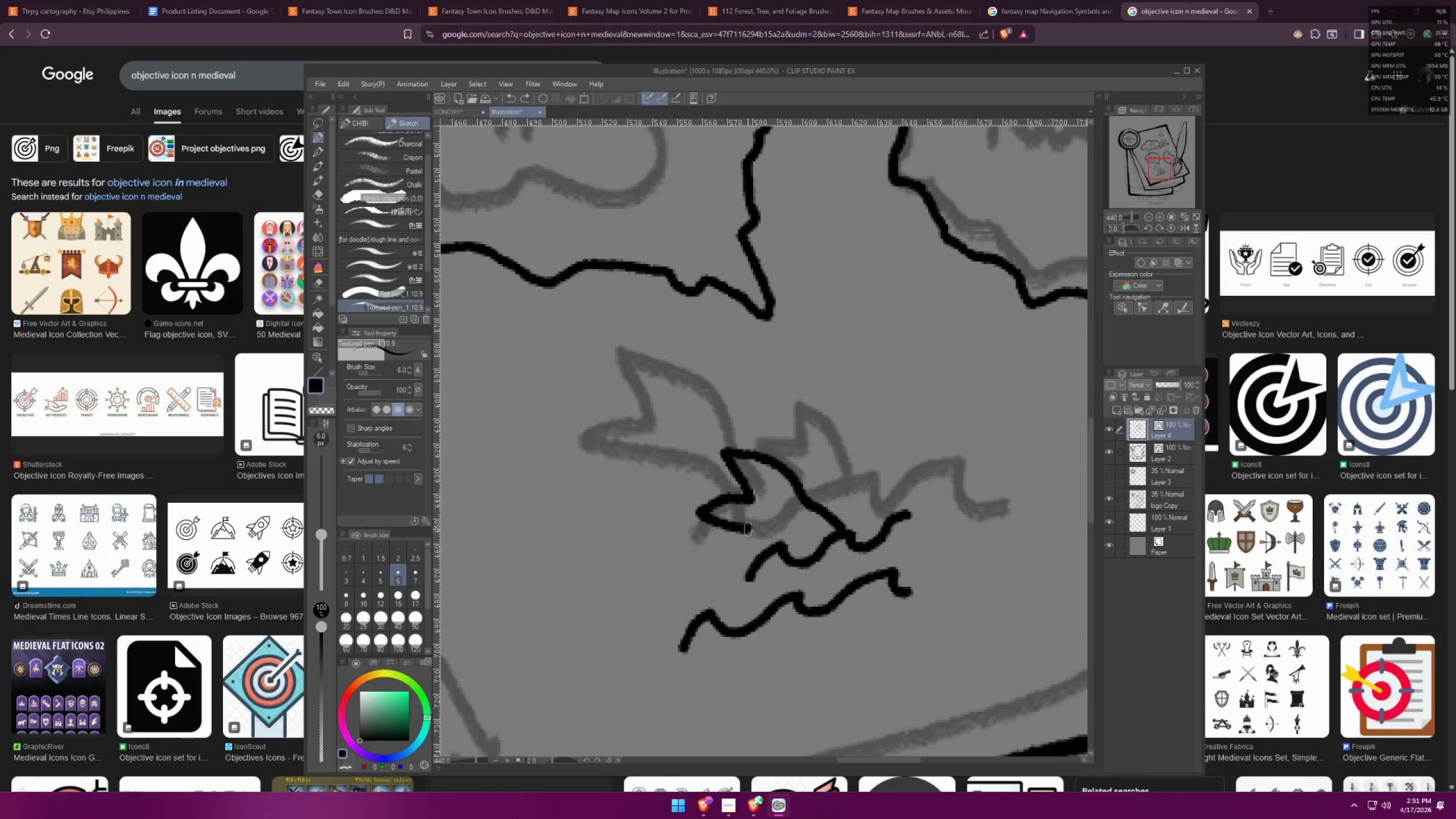 
key(Control+ControlLeft)
 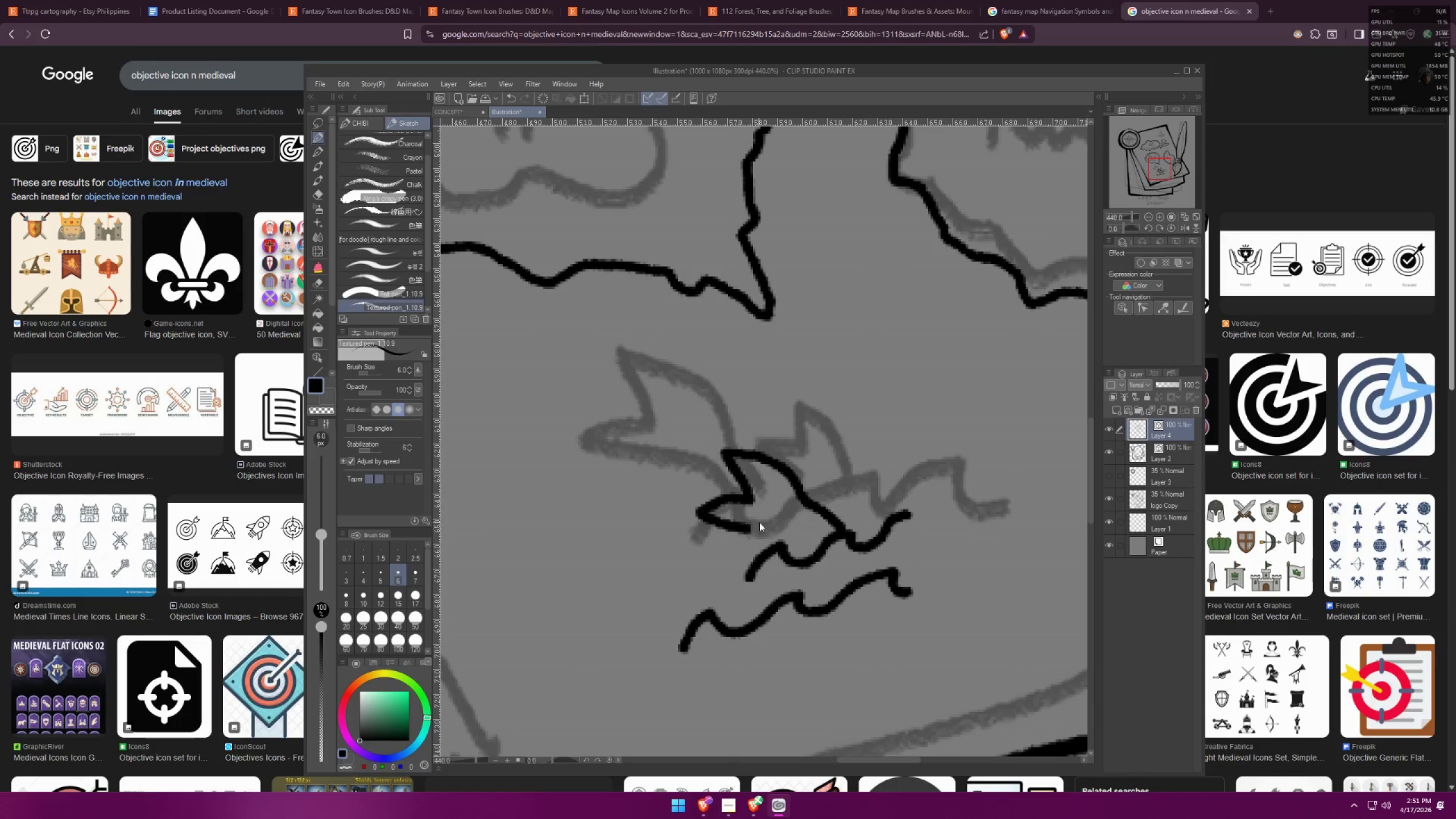 
key(Control+Z)
 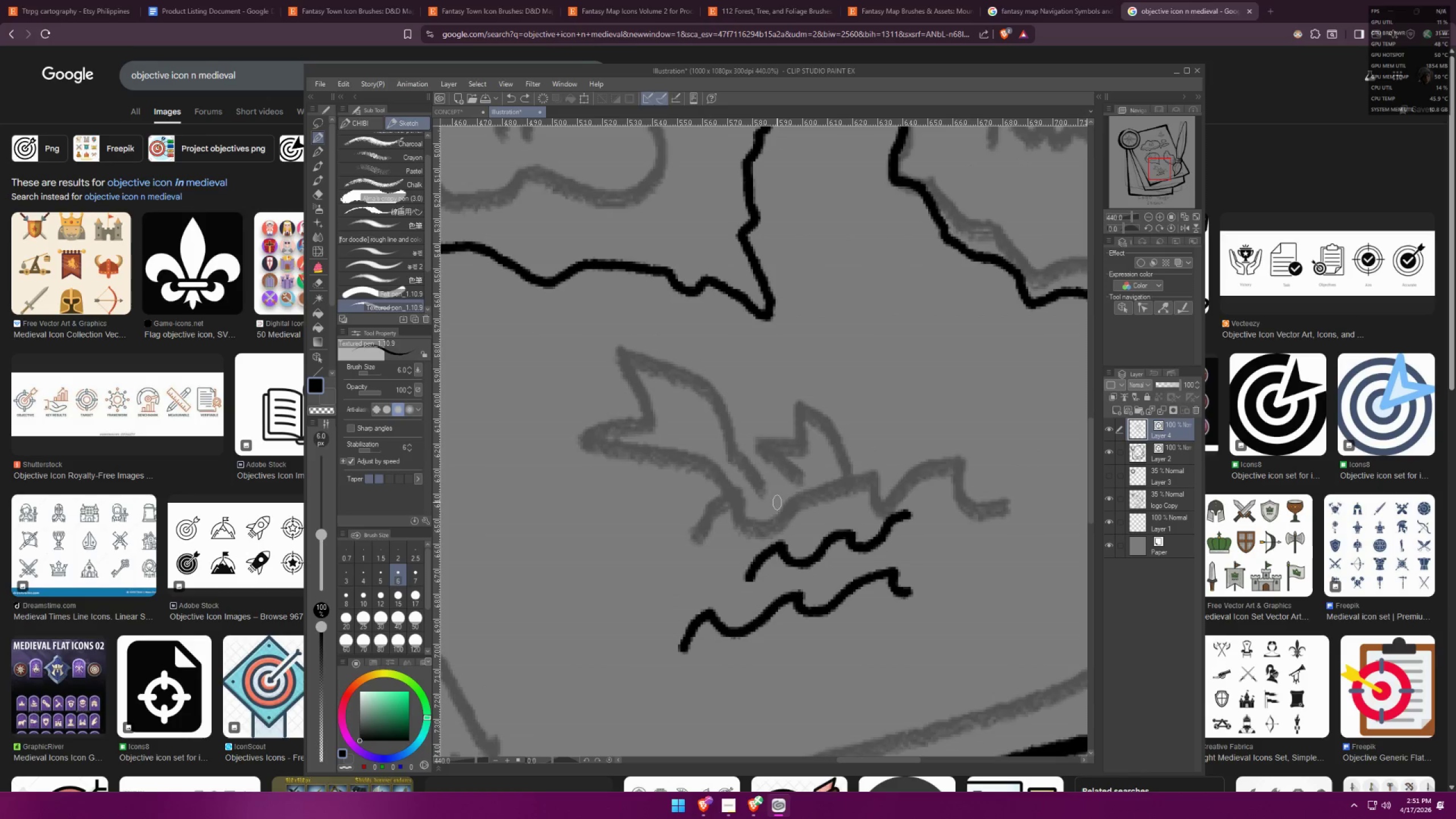 
left_click_drag(start_coordinate=[806, 504], to_coordinate=[717, 527])
 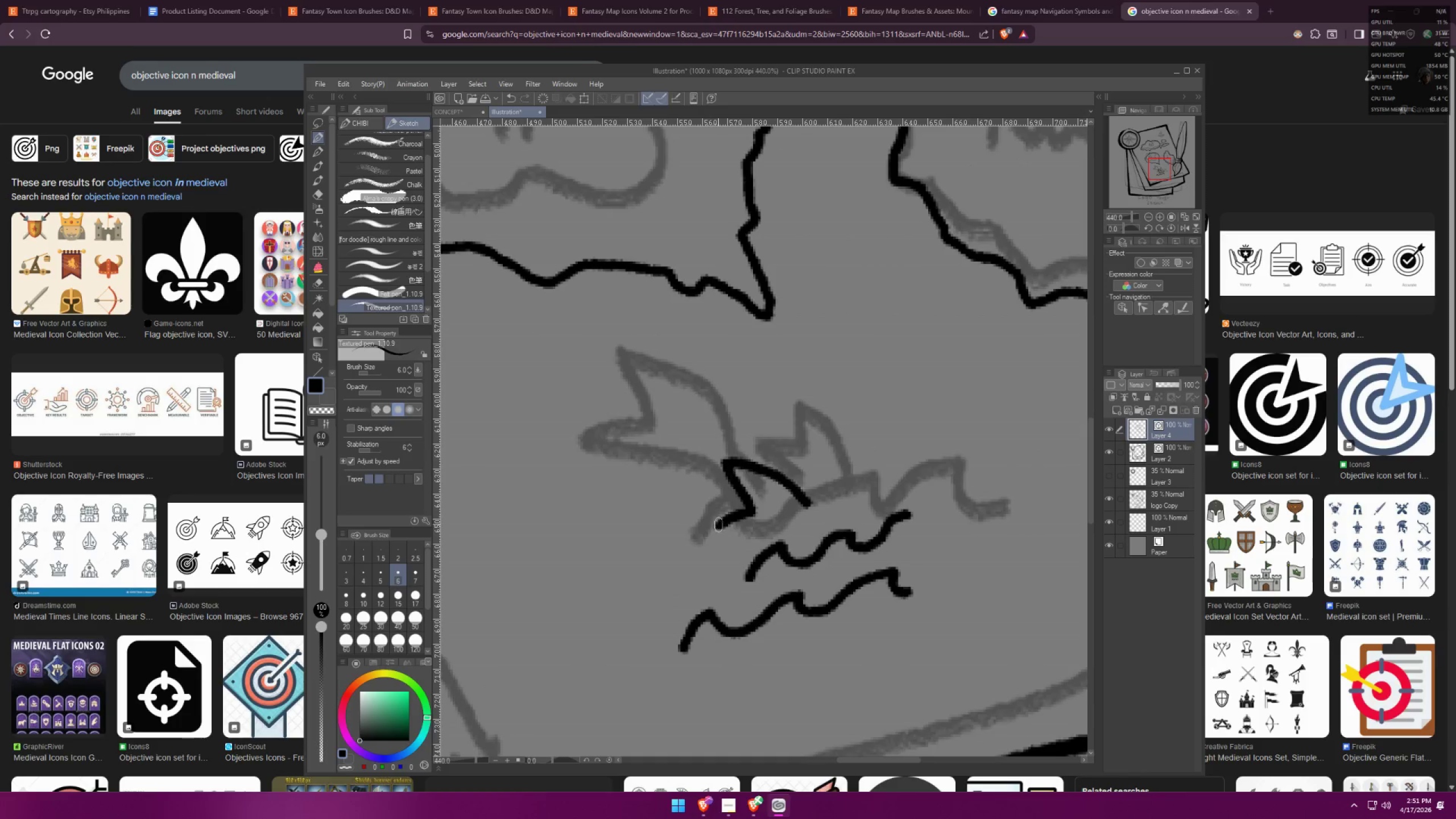 
key(Control+ControlLeft)
 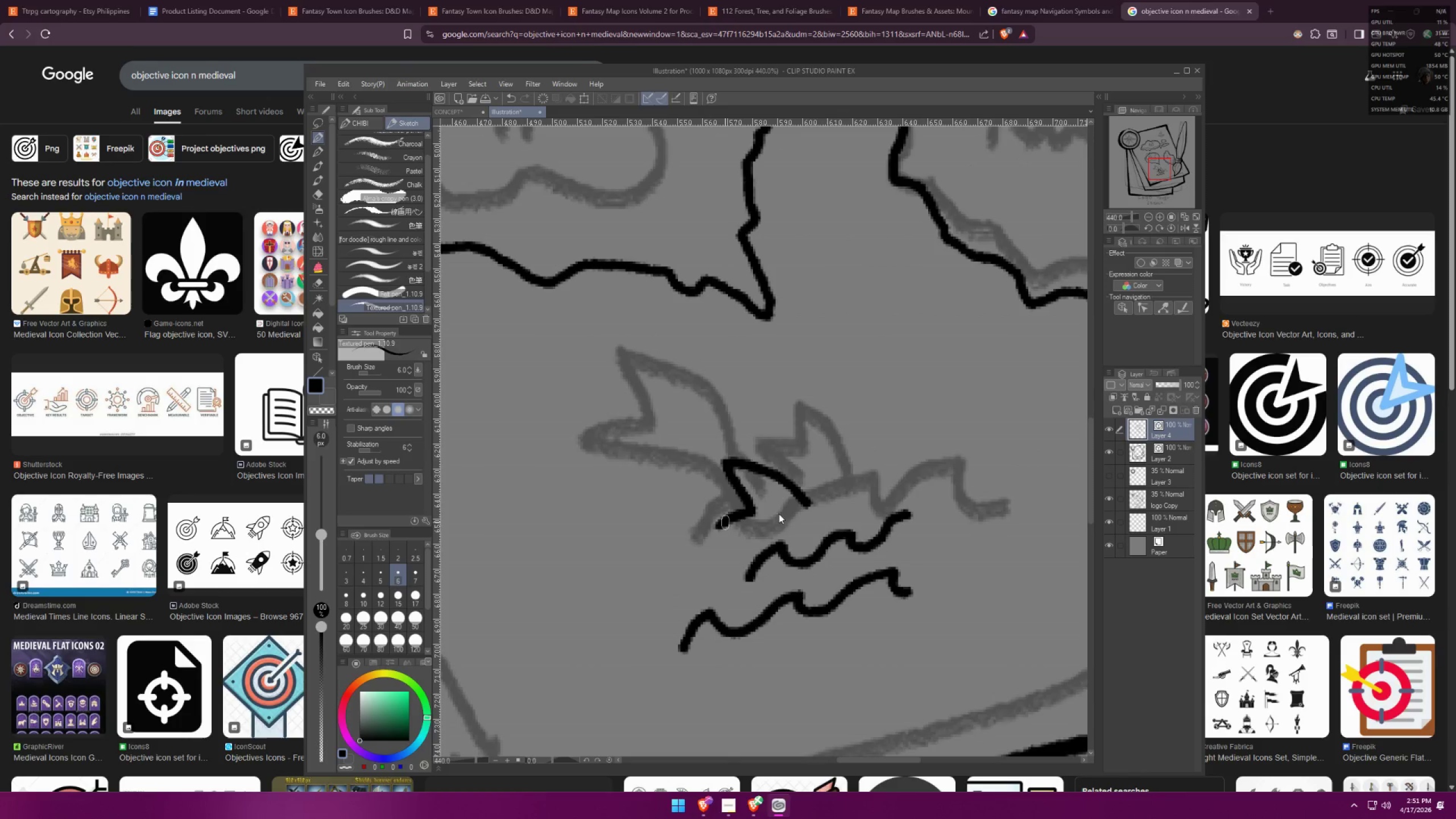 
key(Control+Z)
 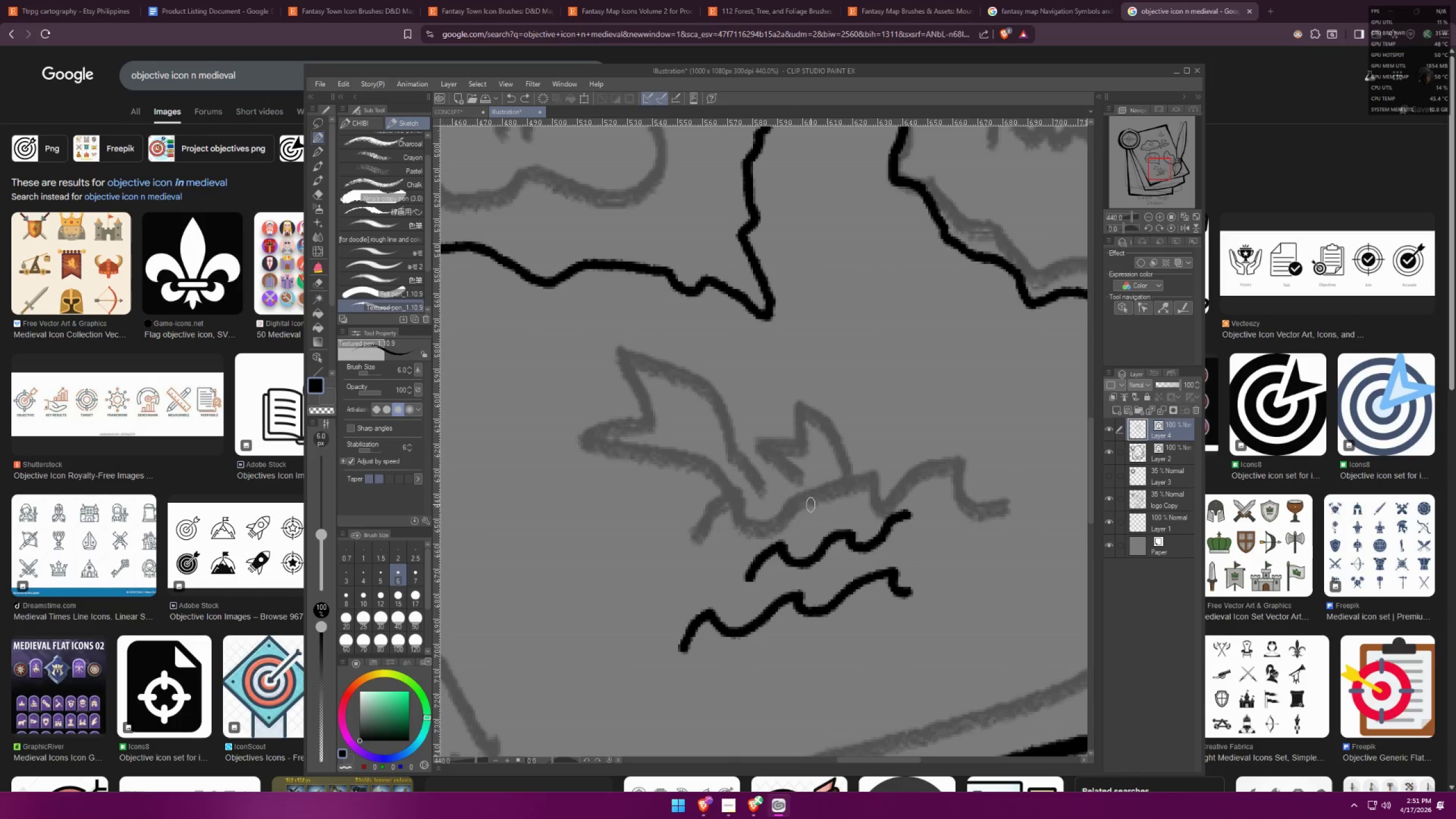 
left_click_drag(start_coordinate=[806, 500], to_coordinate=[825, 547])
 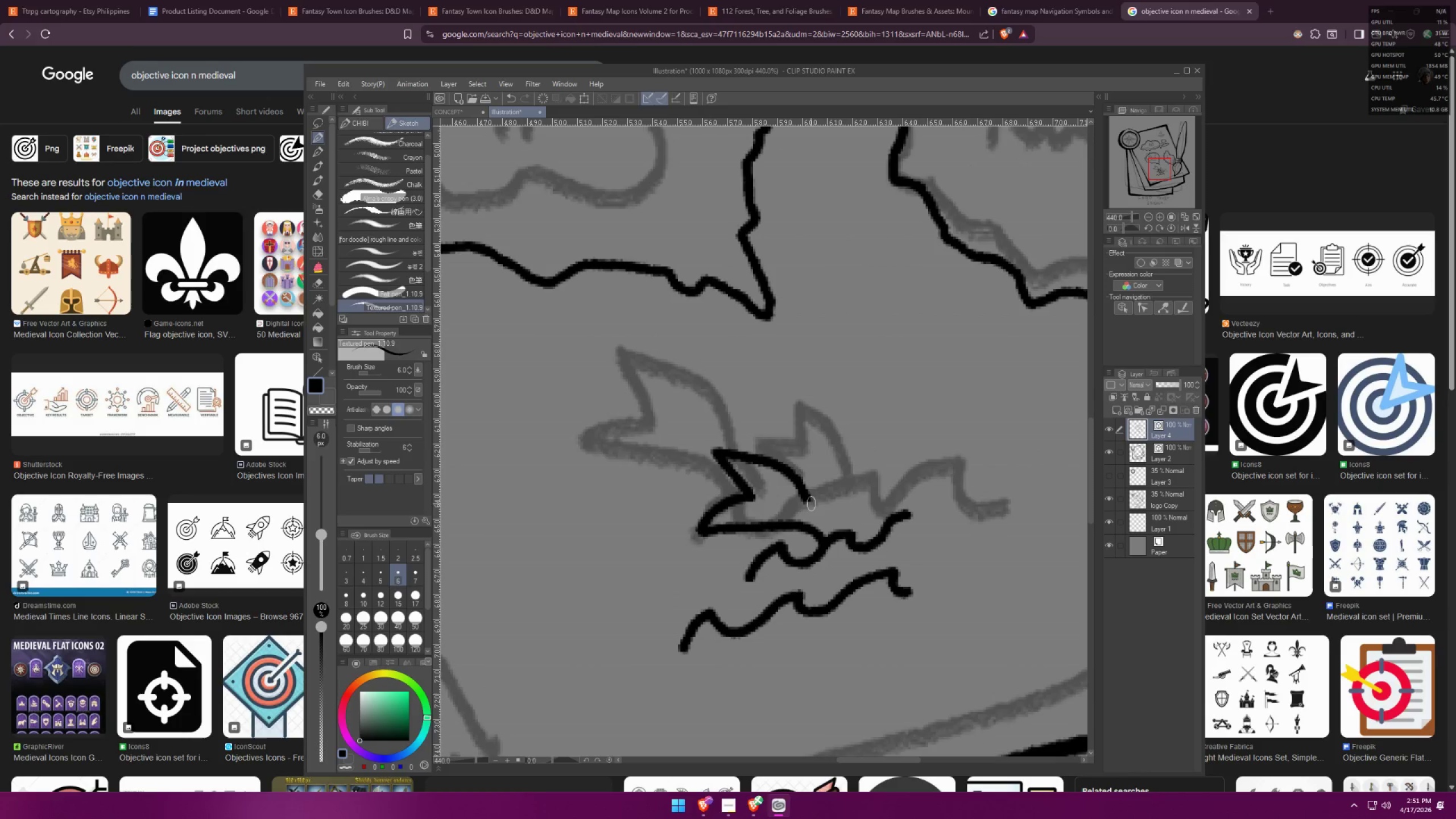 
left_click_drag(start_coordinate=[809, 500], to_coordinate=[869, 544])
 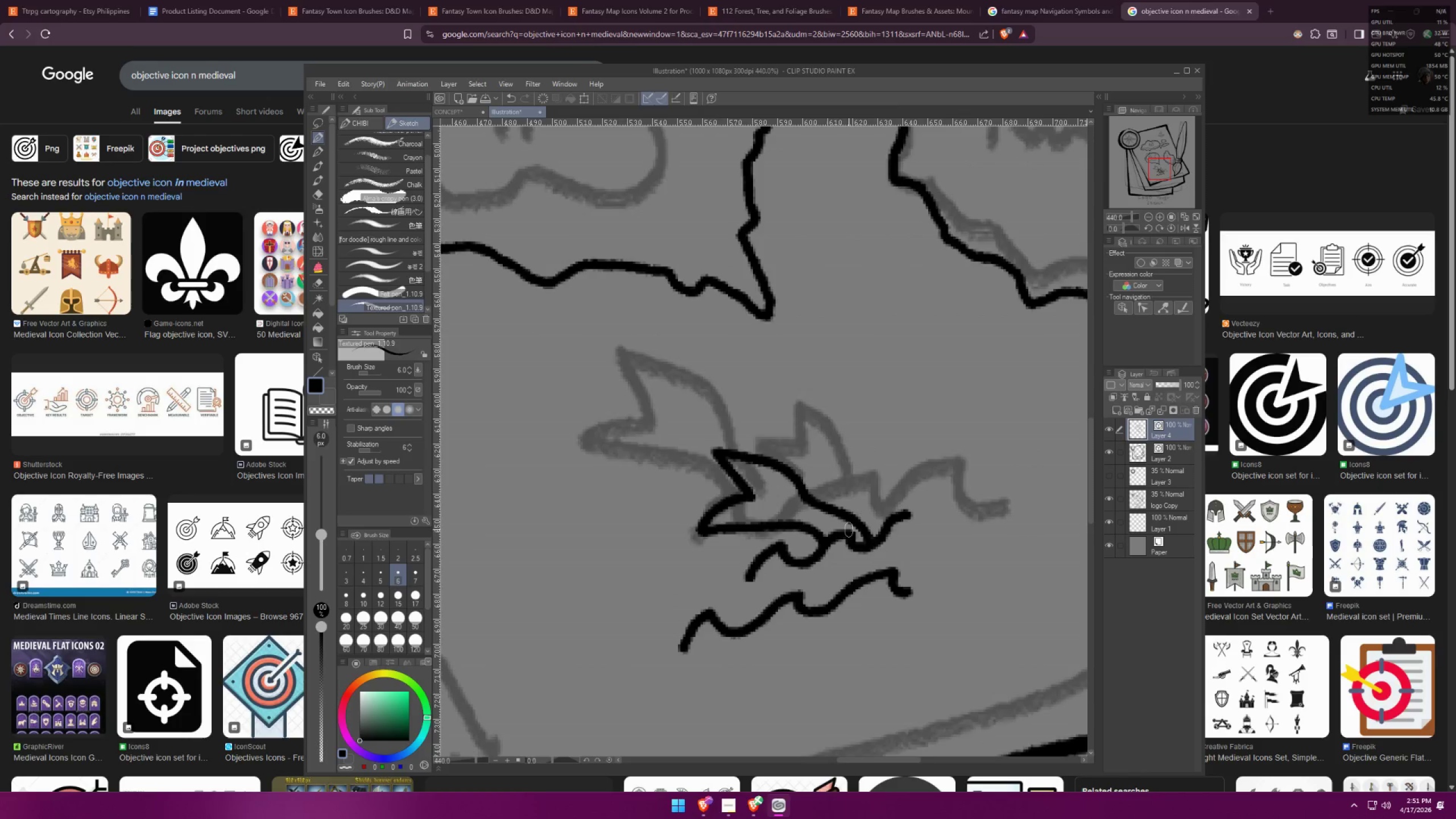 
scroll: coordinate [804, 454], scroll_direction: down, amount: 7.0
 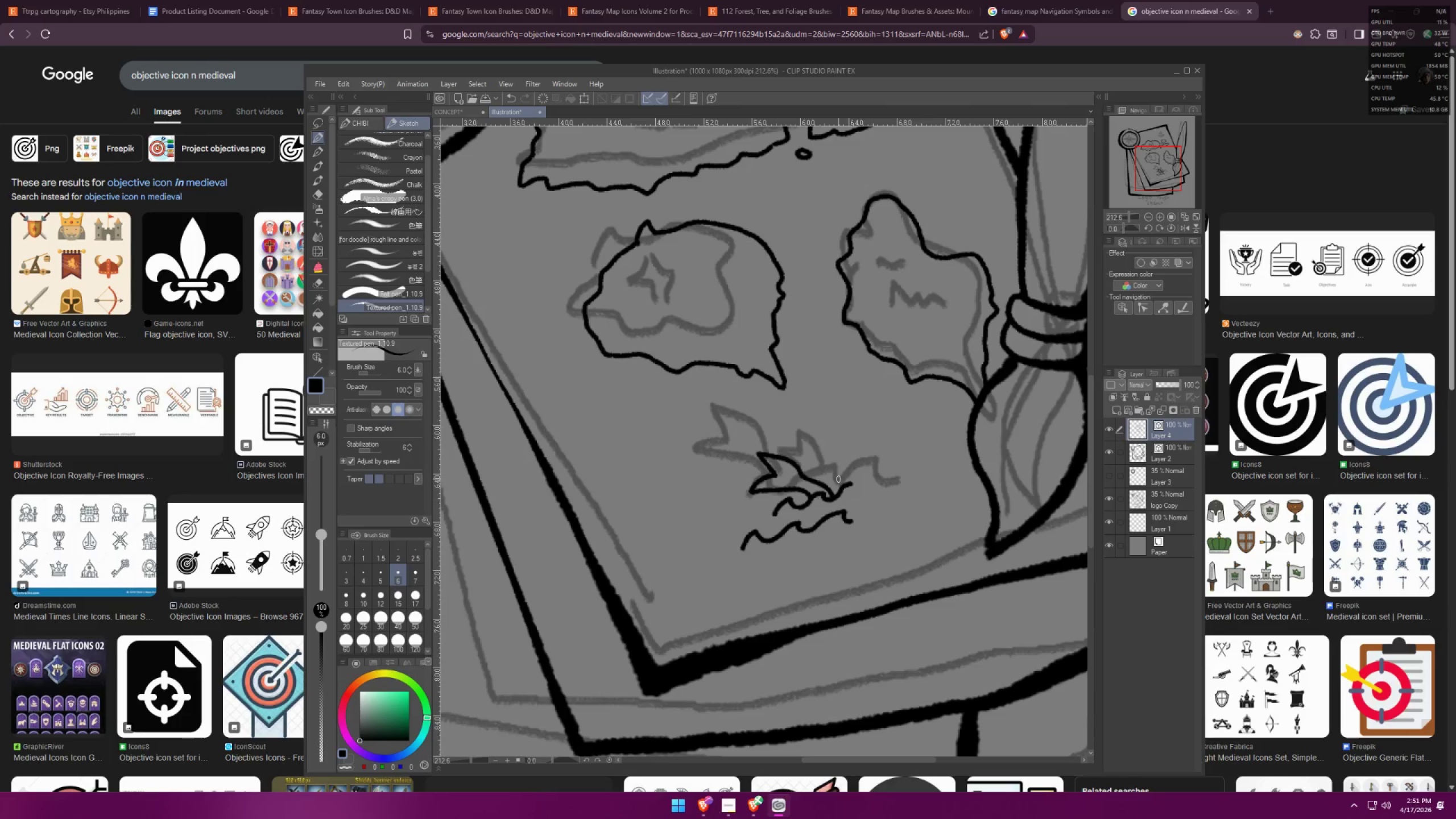 
hold_key(key=Space, duration=0.45)
 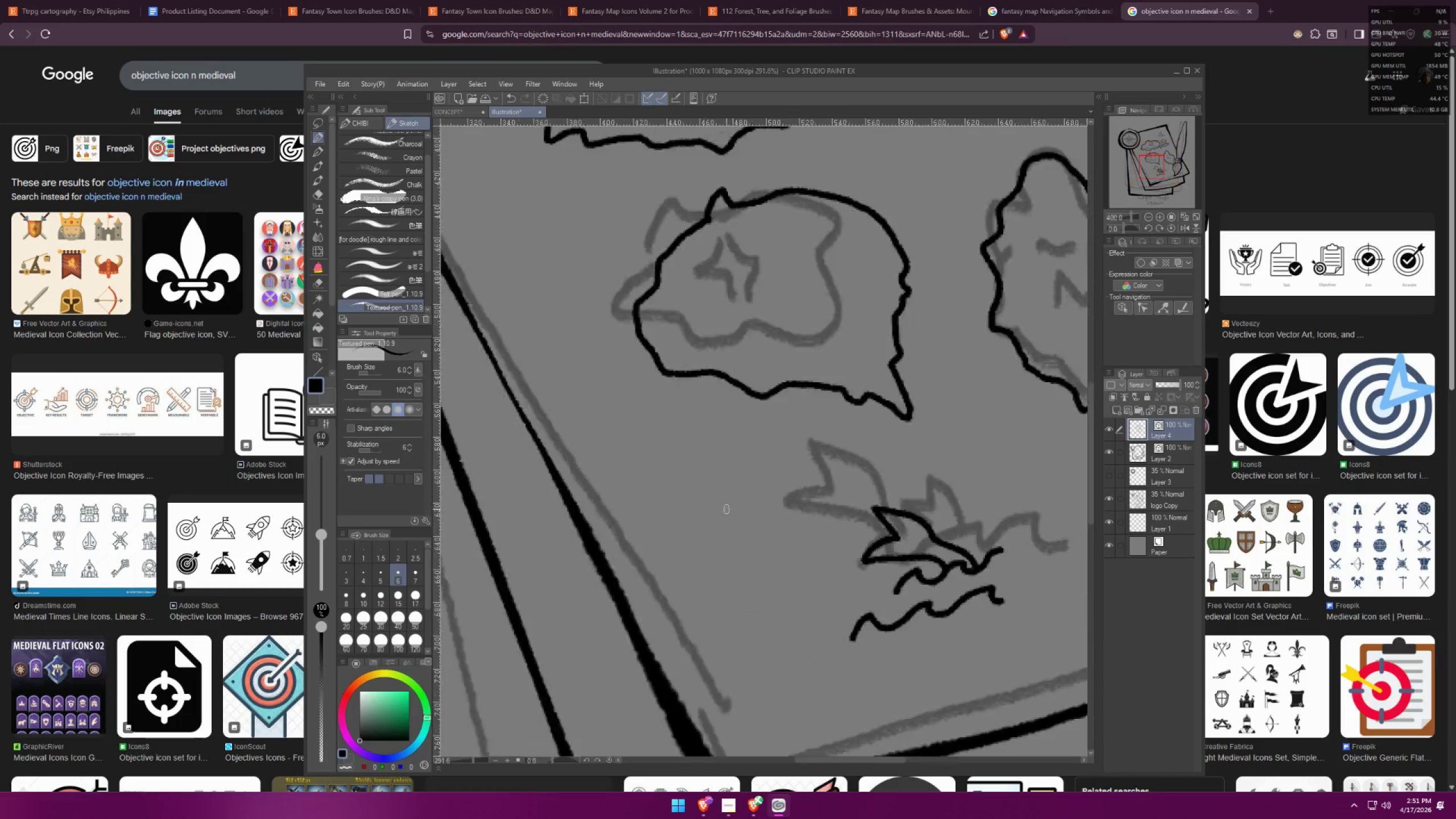 
left_click_drag(start_coordinate=[871, 474], to_coordinate=[914, 533])
 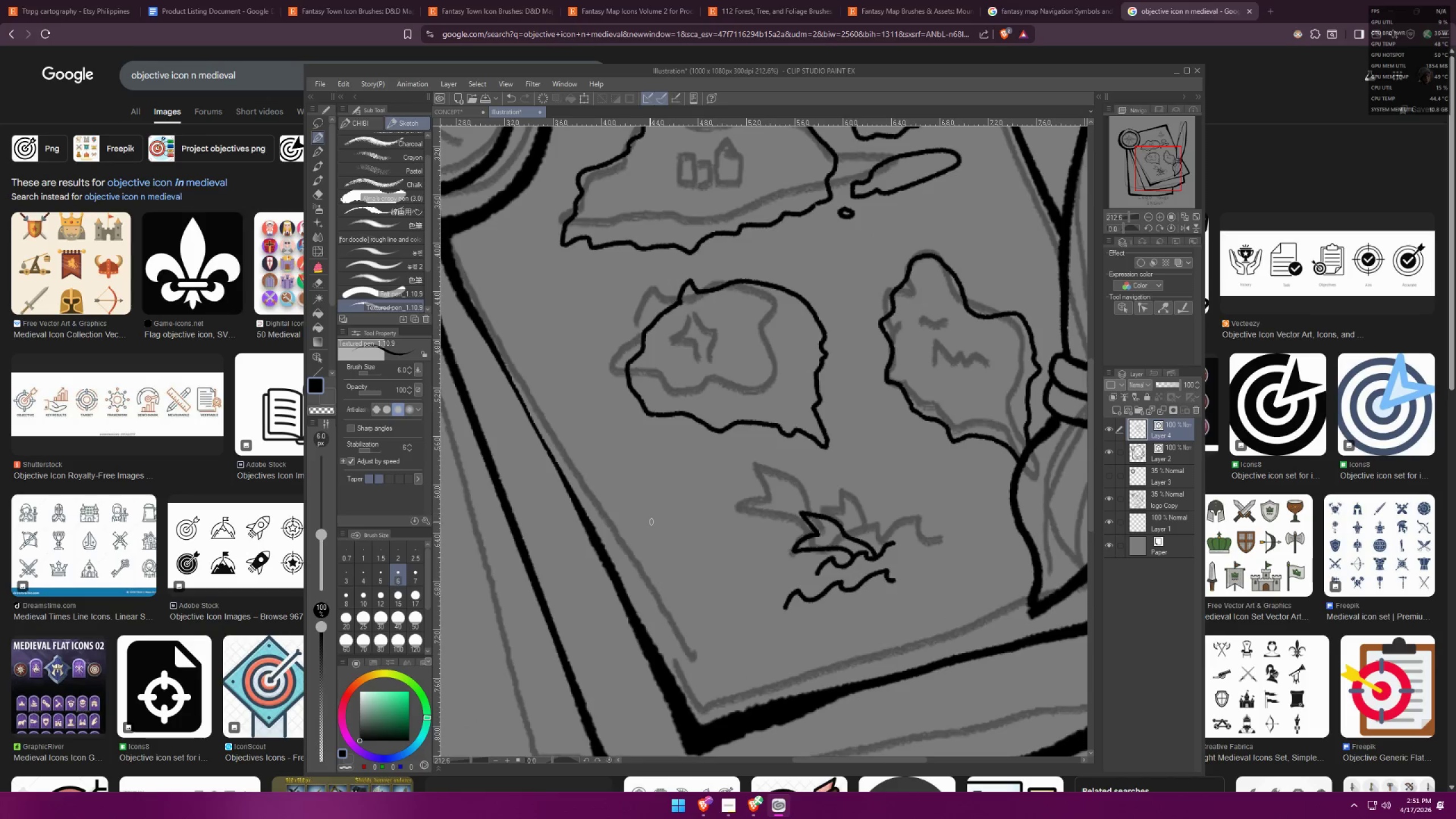 
left_click_drag(start_coordinate=[690, 521], to_coordinate=[727, 517])
 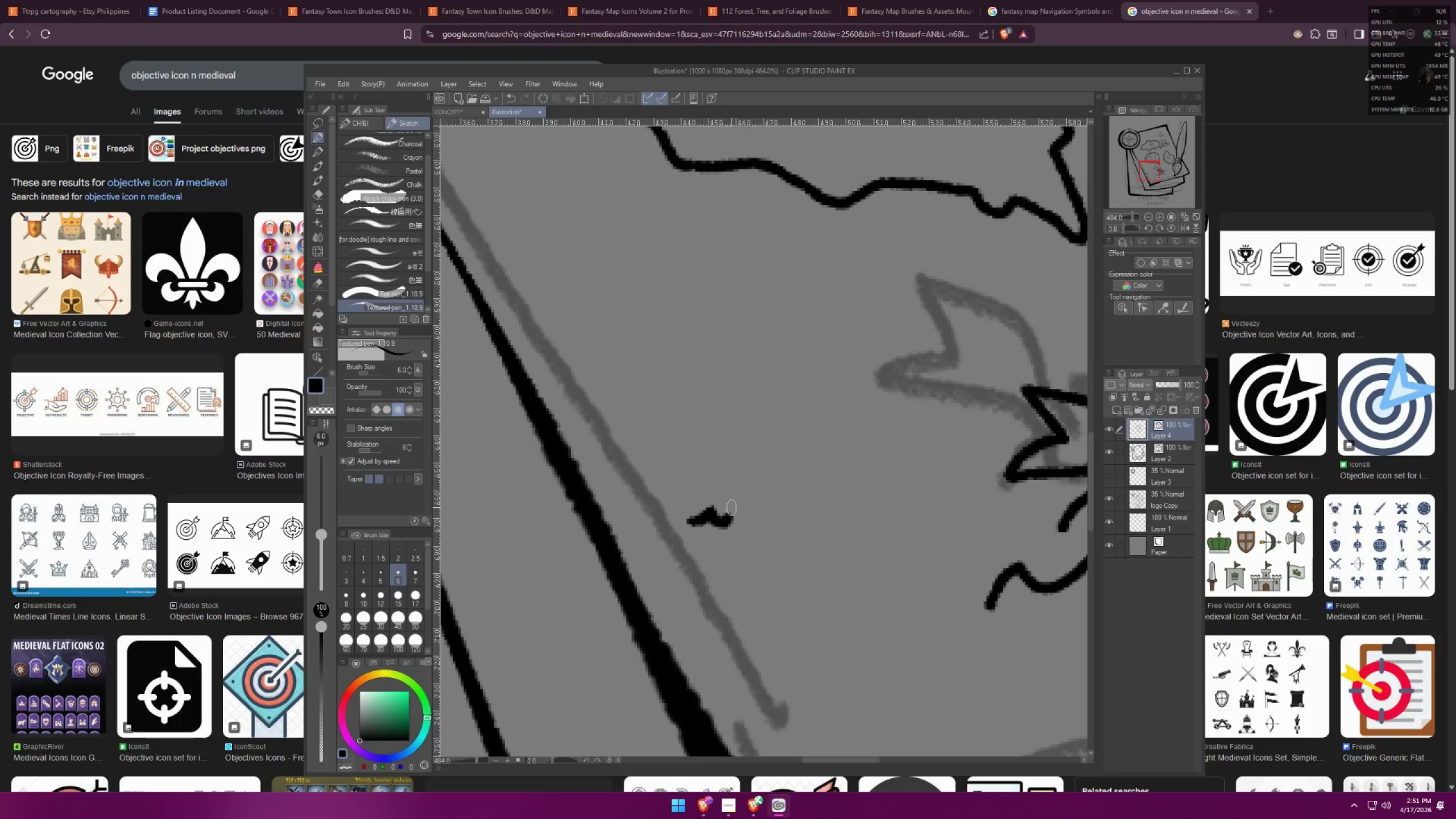 
scroll: coordinate [672, 547], scroll_direction: up, amount: 13.0
 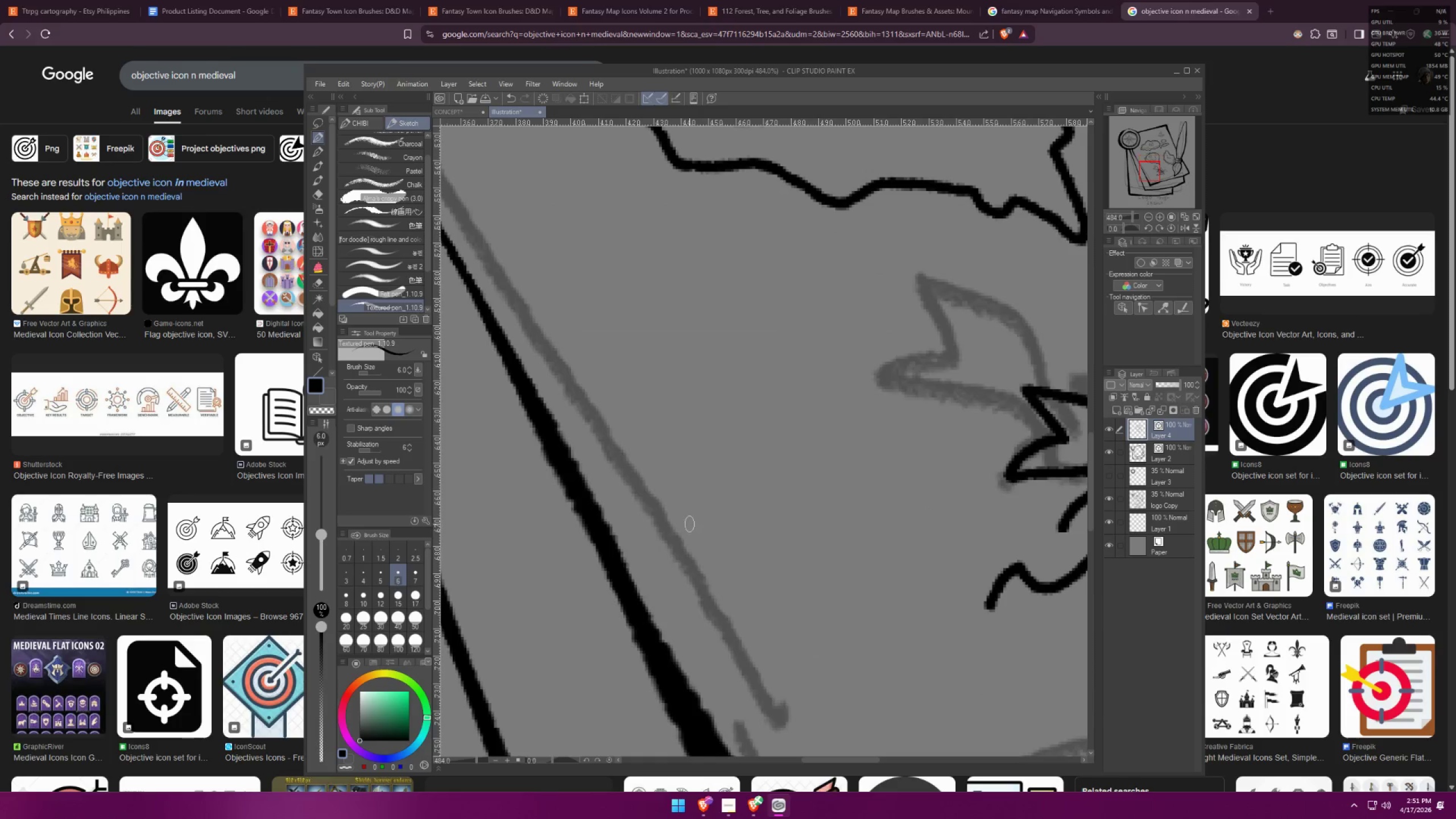 
left_click_drag(start_coordinate=[732, 507], to_coordinate=[855, 461])
 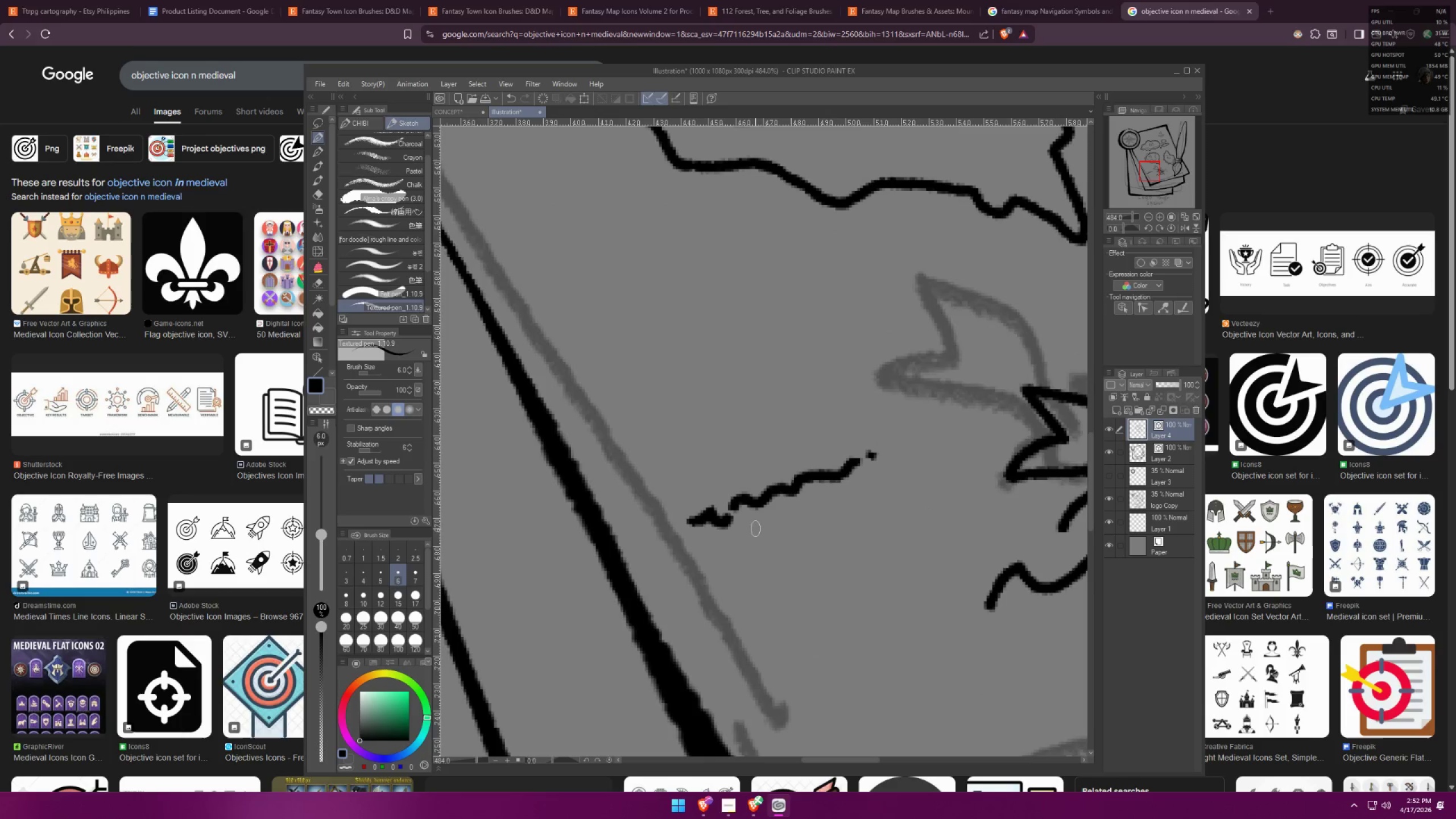 
left_click_drag(start_coordinate=[723, 549], to_coordinate=[795, 523])
 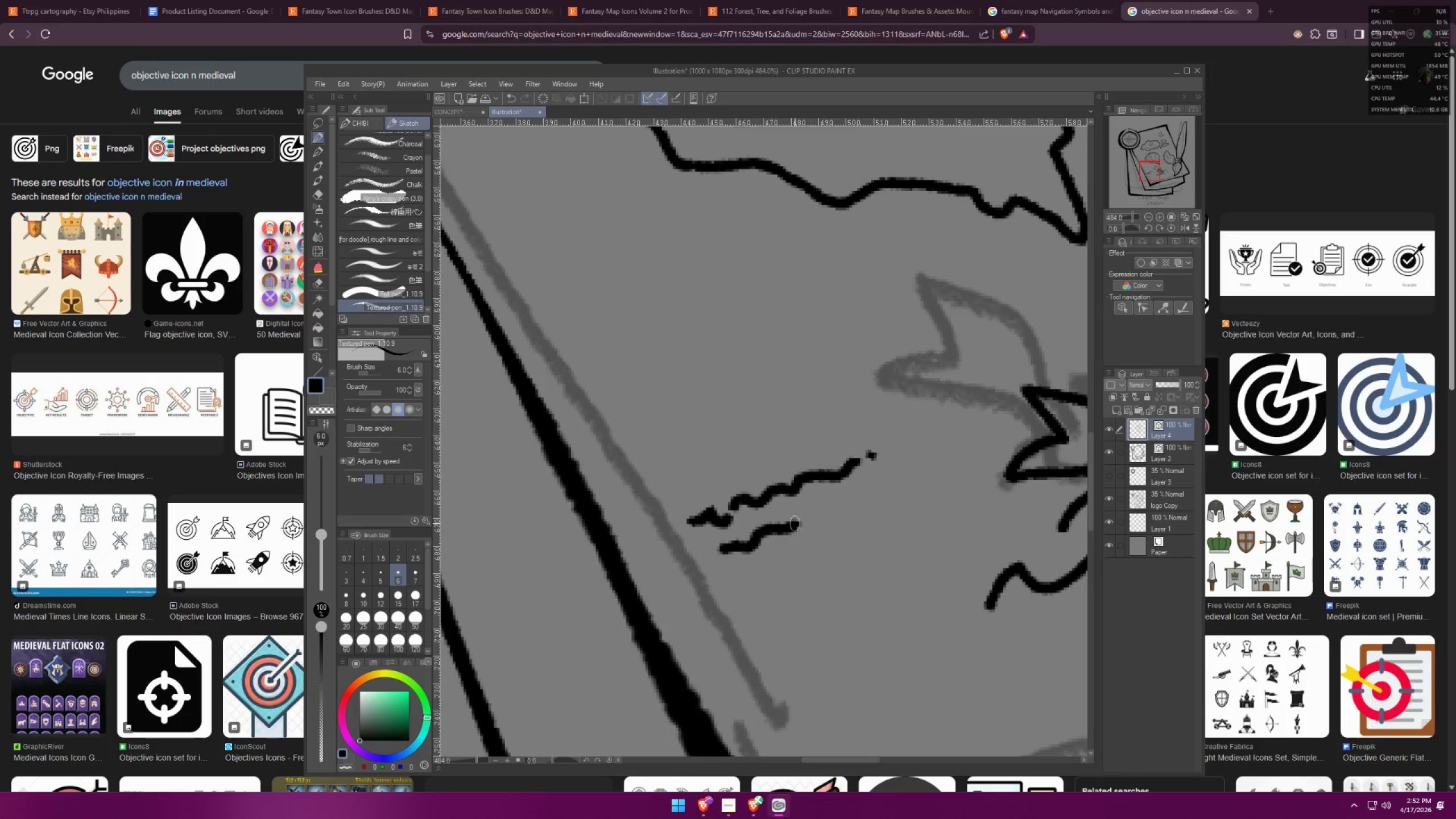 
left_click_drag(start_coordinate=[801, 519], to_coordinate=[856, 491])
 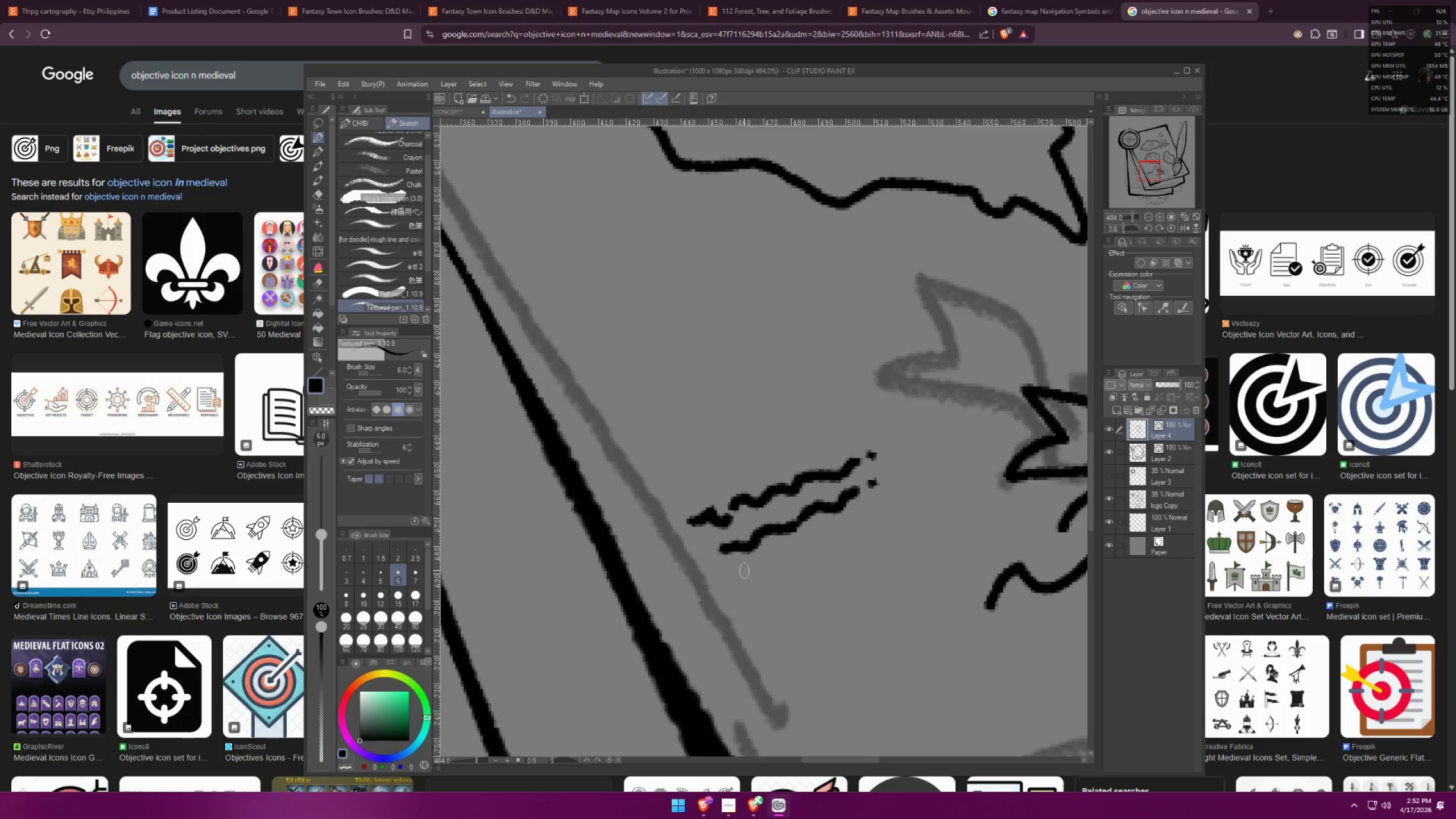 
left_click_drag(start_coordinate=[725, 585], to_coordinate=[856, 531])
 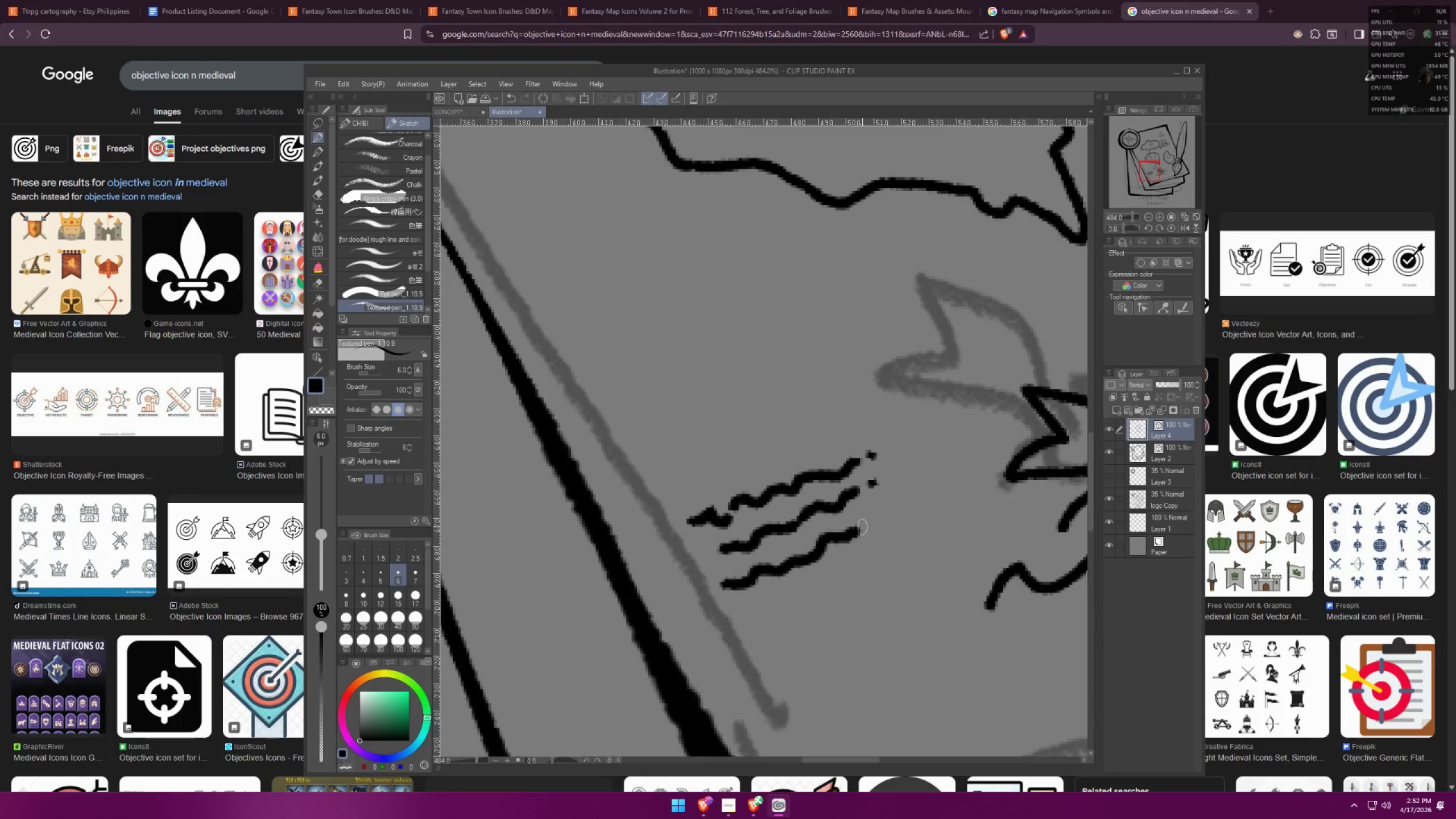 
left_click_drag(start_coordinate=[863, 525], to_coordinate=[867, 525])
 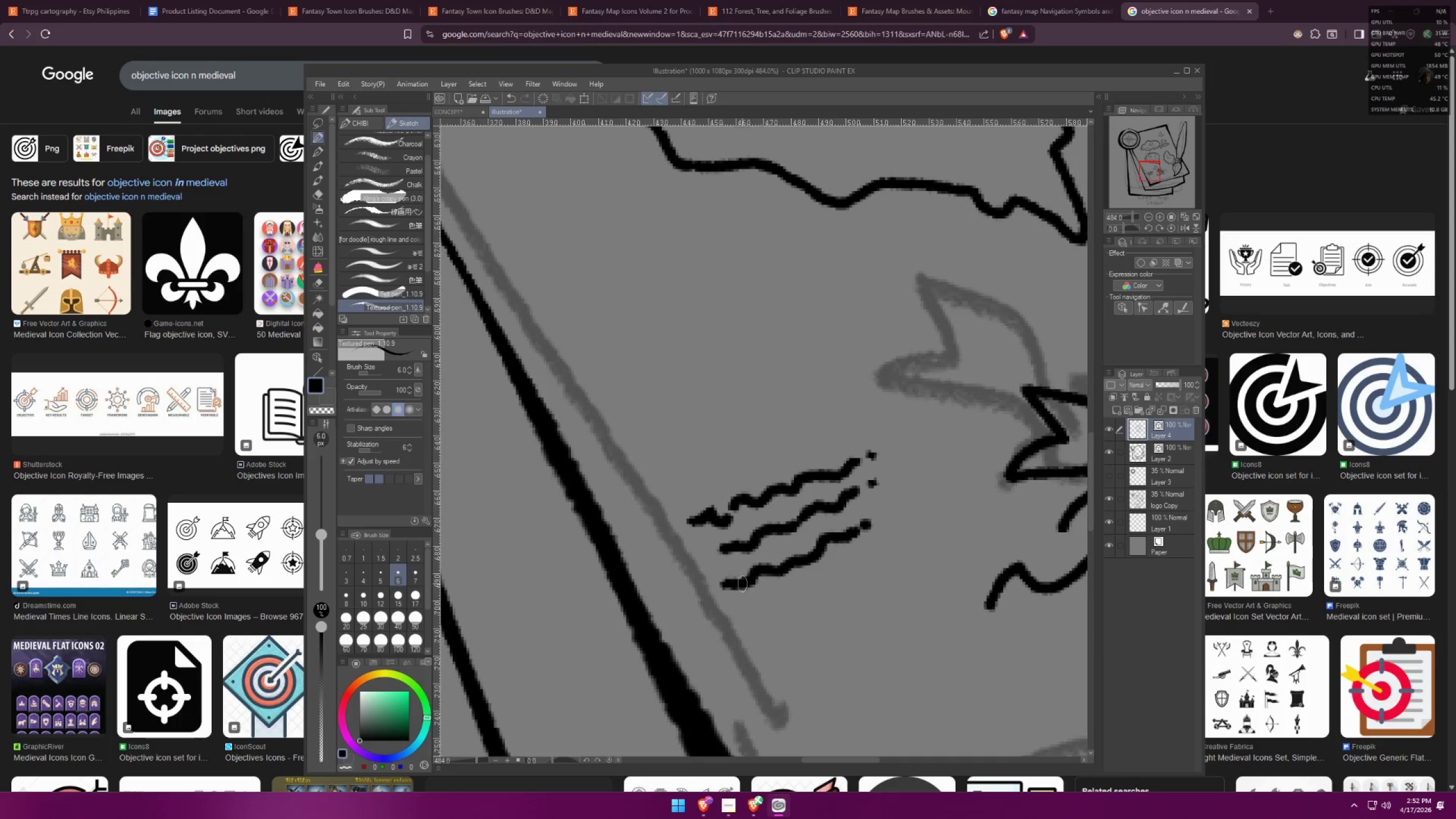 
left_click_drag(start_coordinate=[701, 585], to_coordinate=[700, 590])
 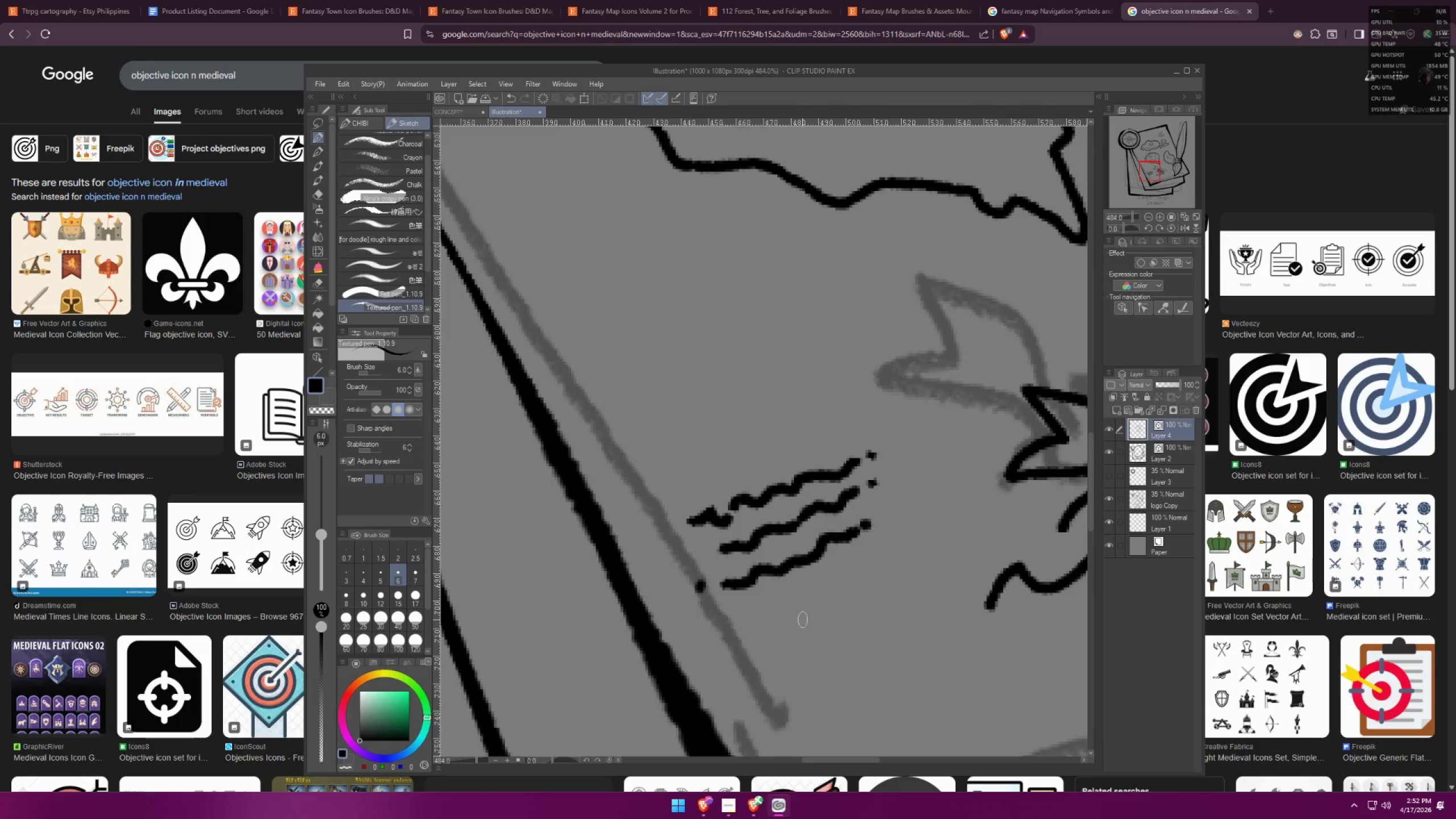 
hold_key(key=Space, duration=1.53)
 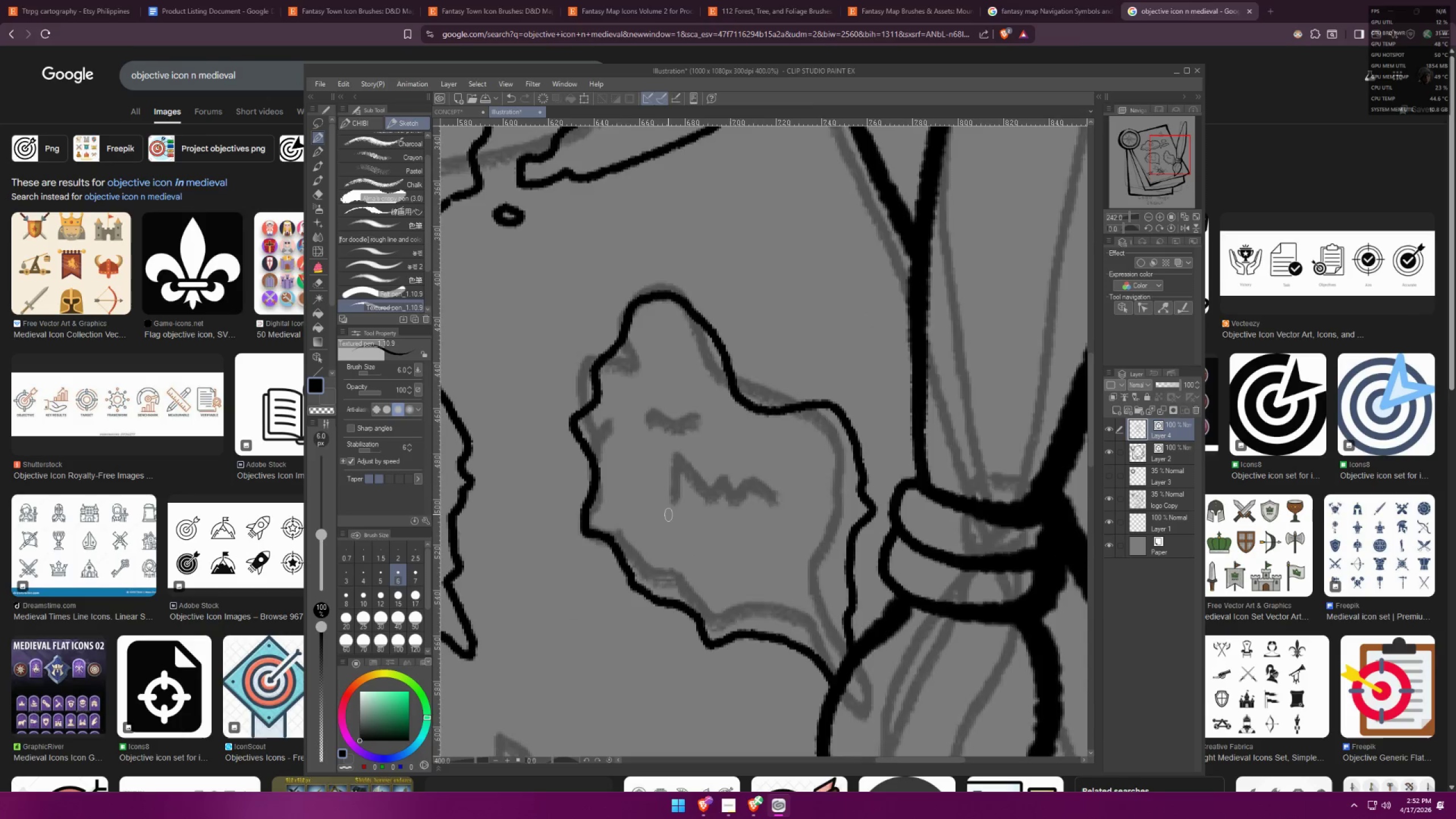 
left_click_drag(start_coordinate=[907, 512], to_coordinate=[871, 540])
 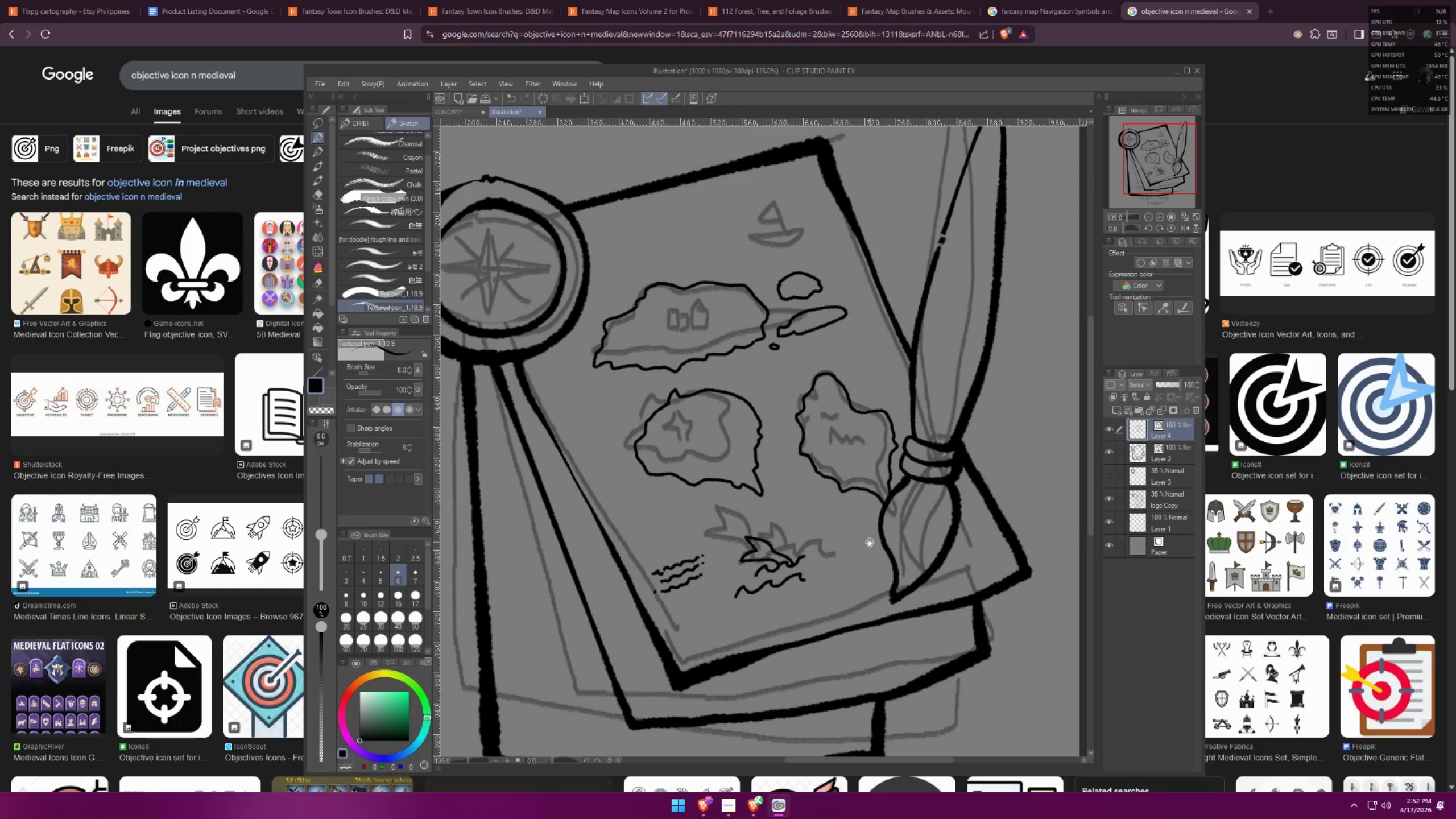 
scroll: coordinate [725, 568], scroll_direction: down, amount: 13.0
 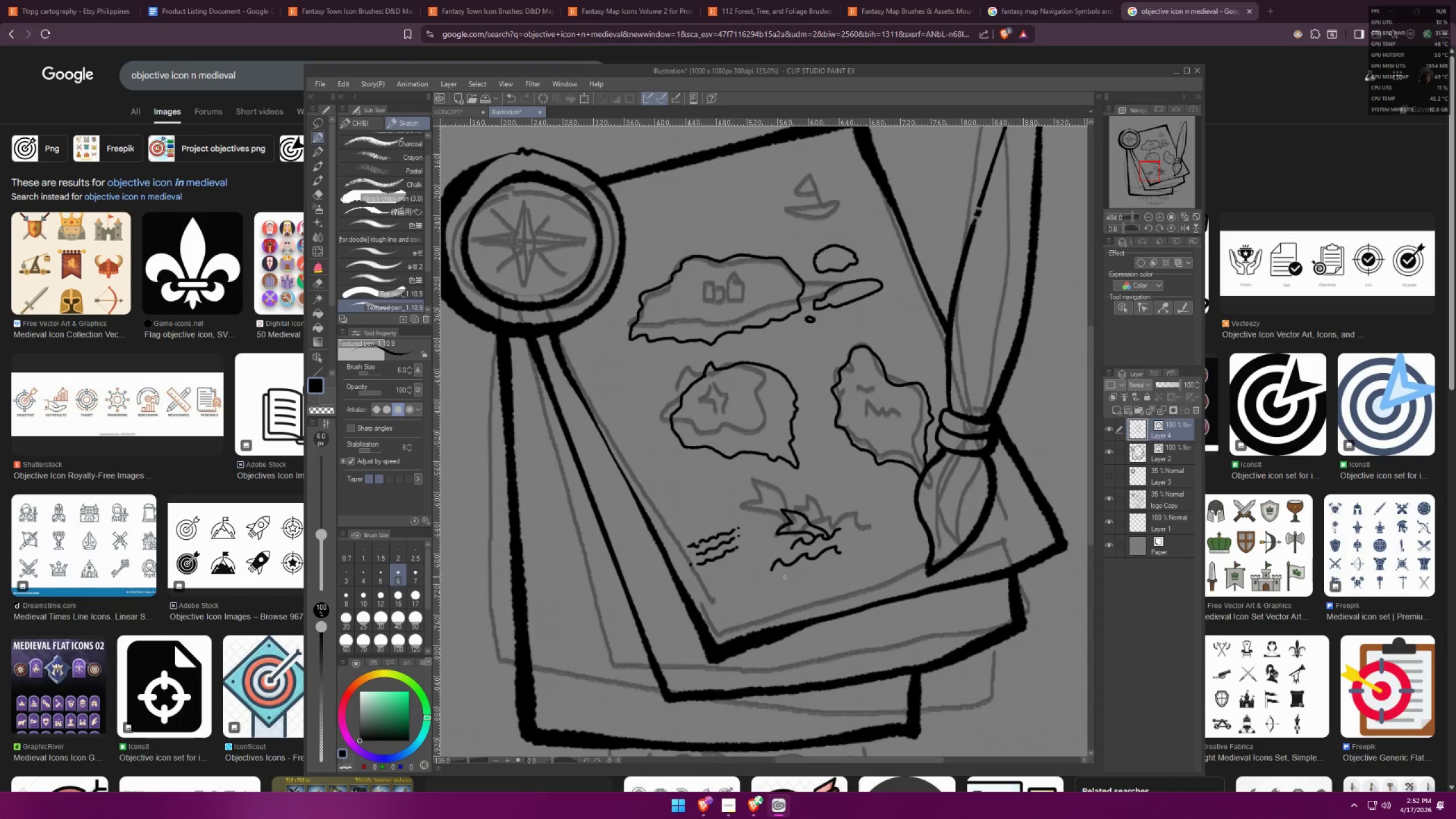 
left_click_drag(start_coordinate=[1044, 506], to_coordinate=[846, 535])
 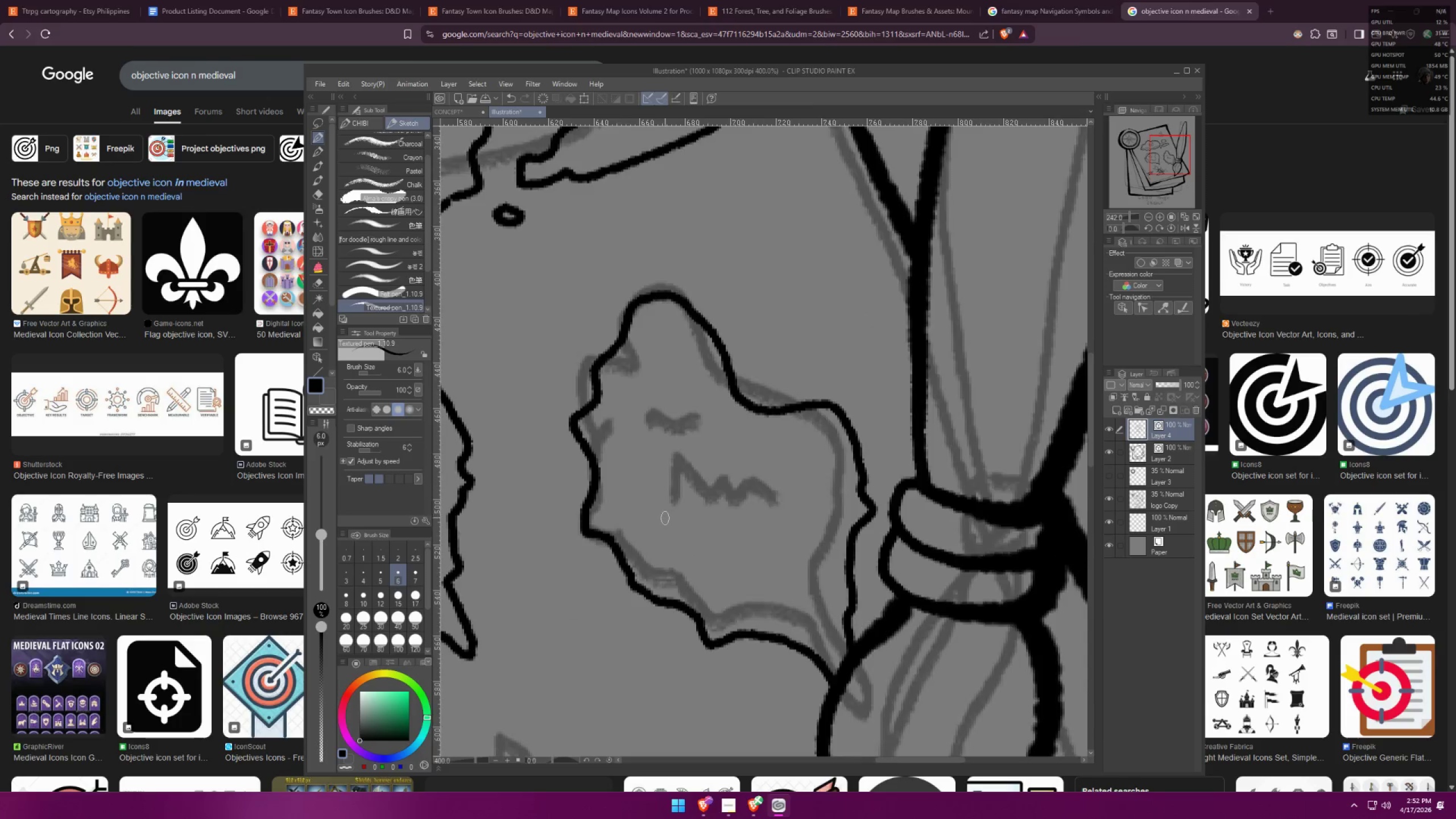 
scroll: coordinate [710, 396], scroll_direction: up, amount: 8.0
 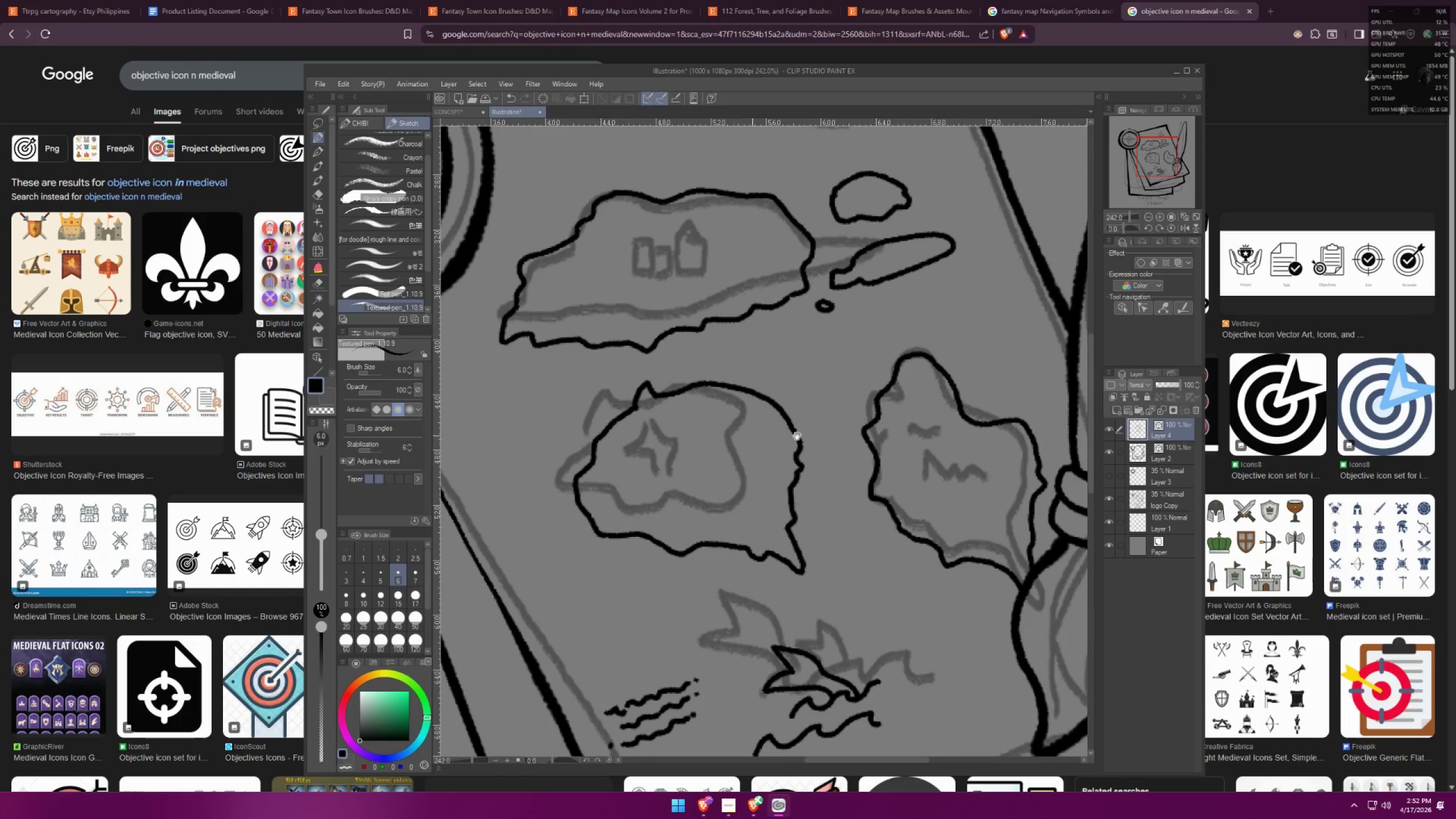 
key(Space)
 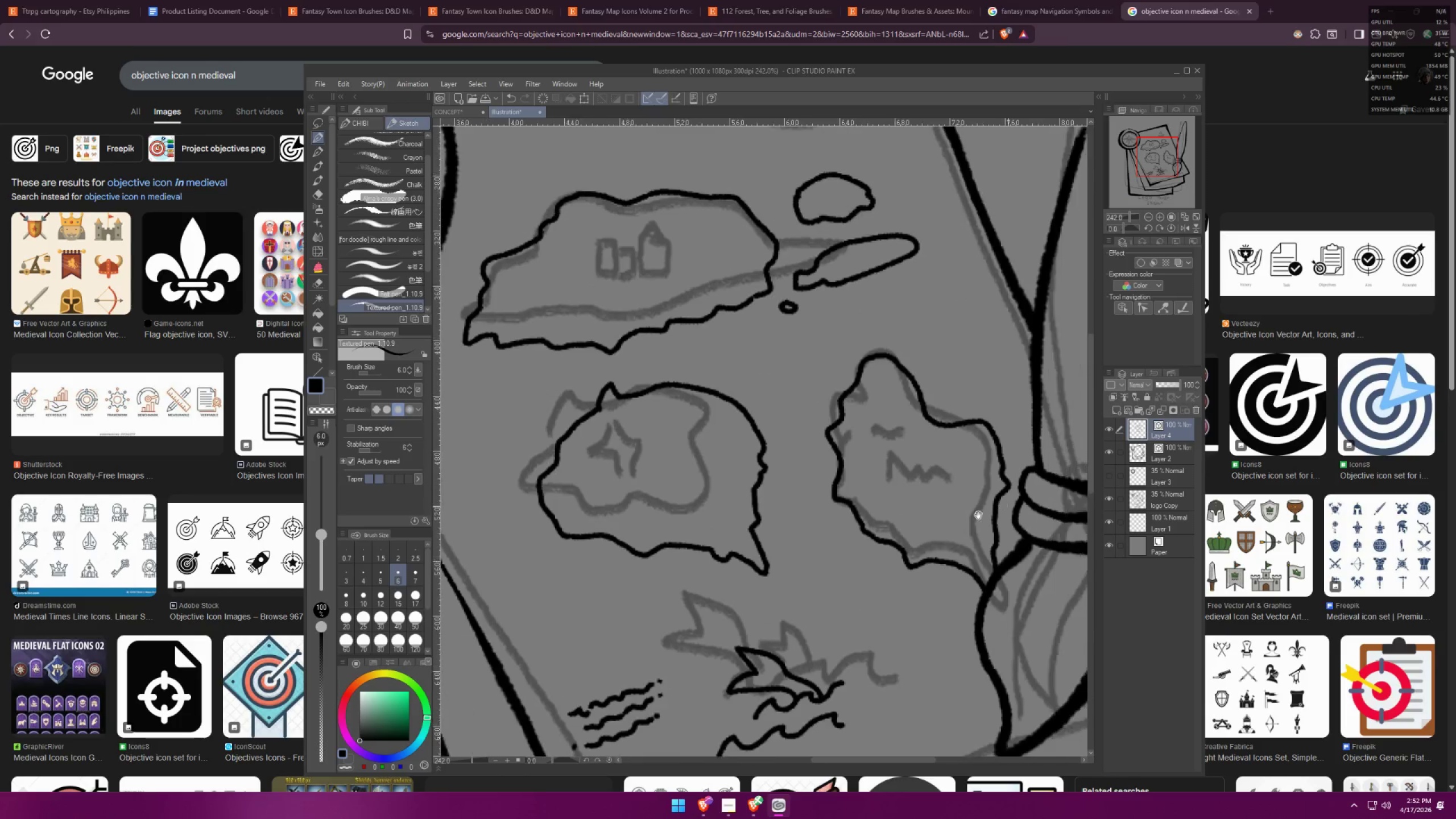 
key(Space)
 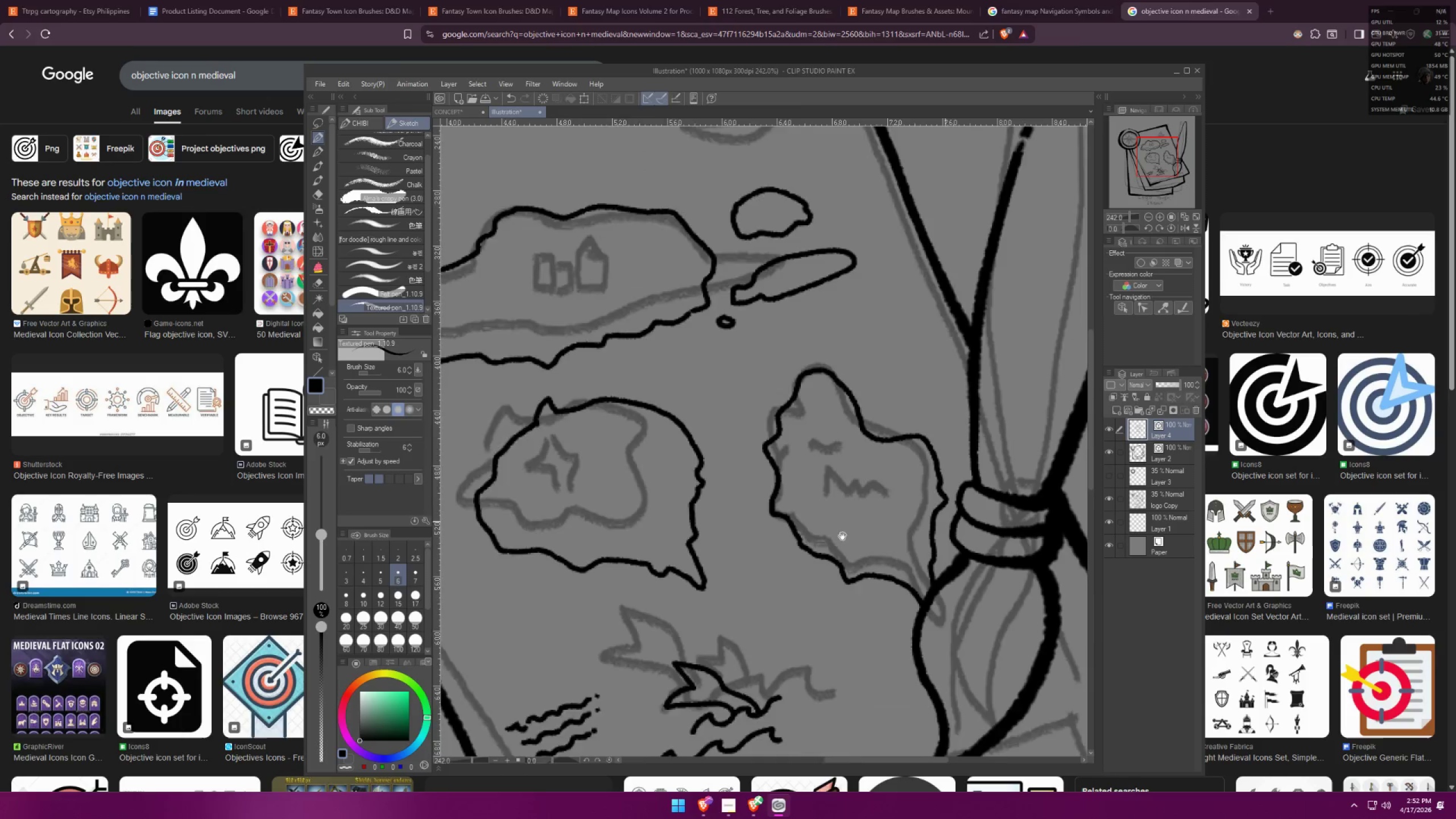 
key(Space)
 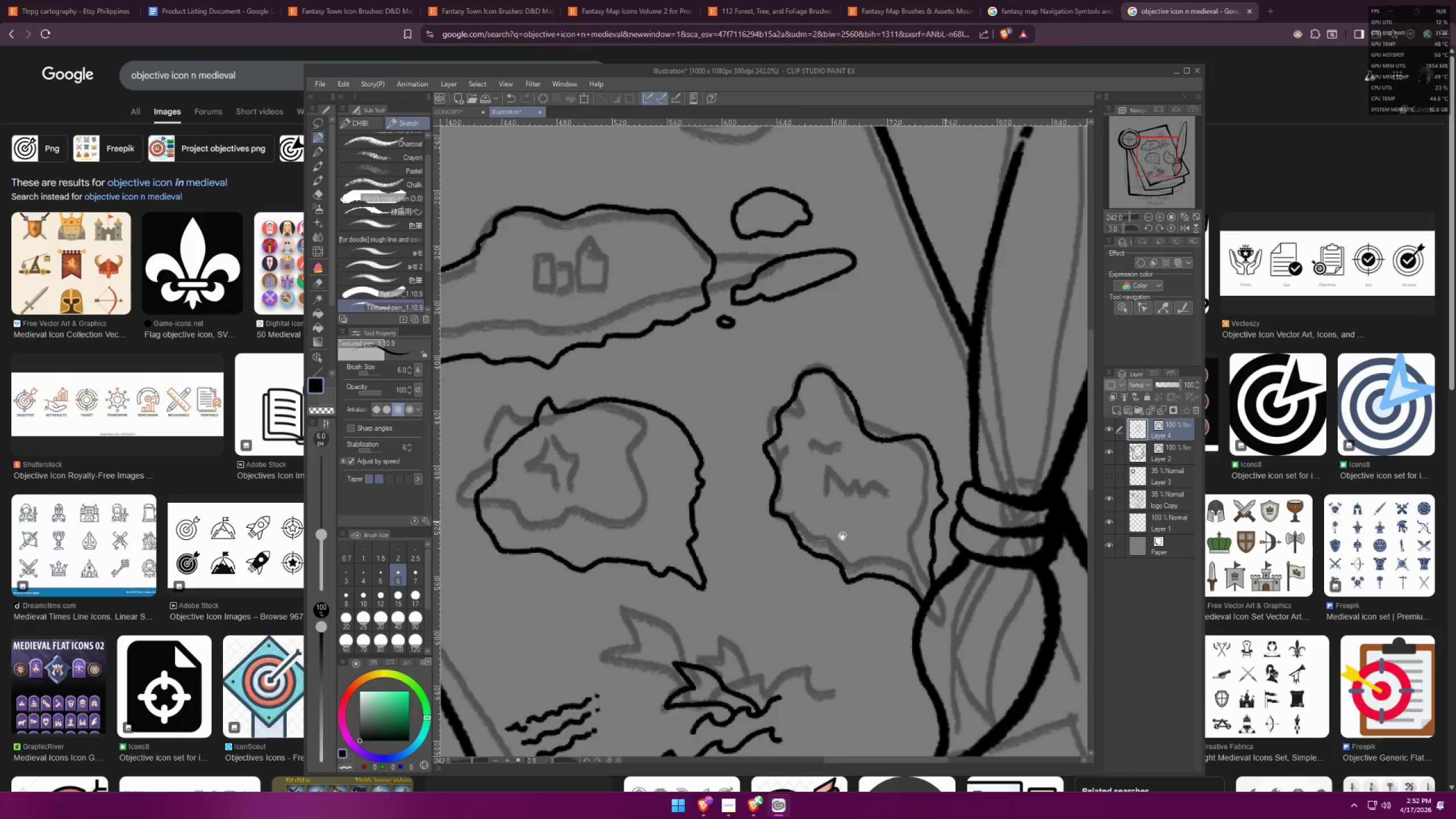 
key(Space)
 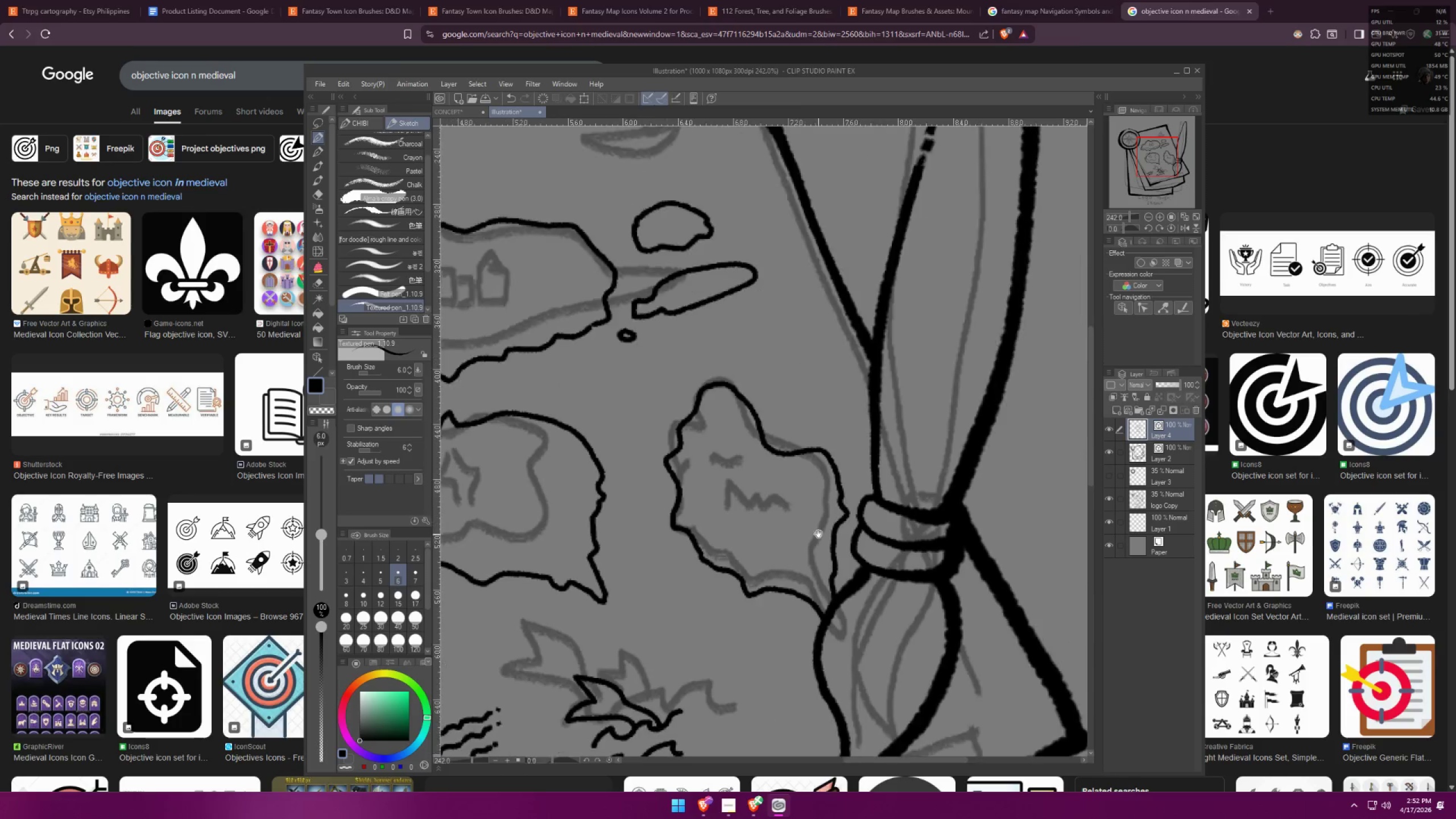 
key(Space)
 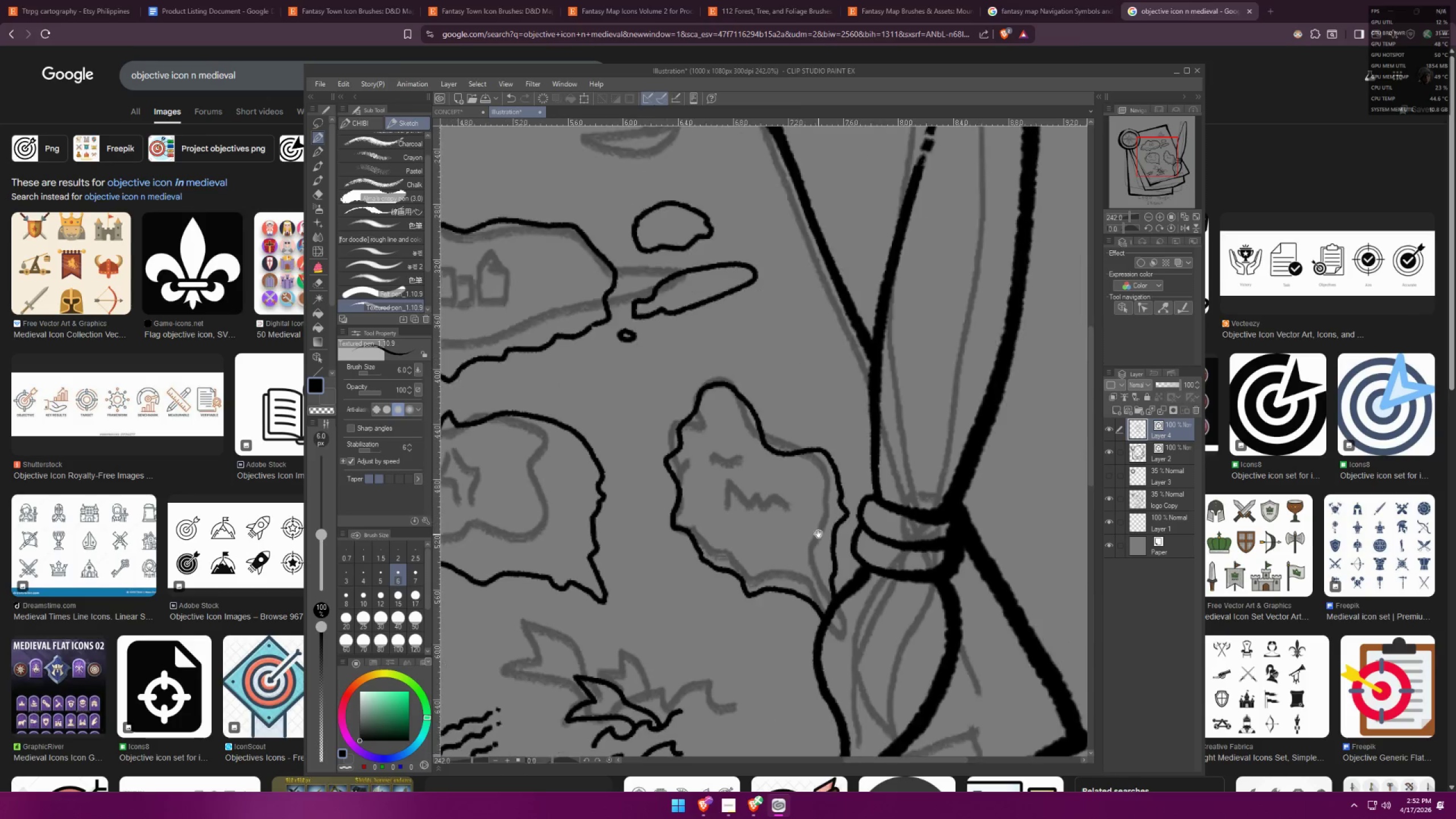 
key(Space)
 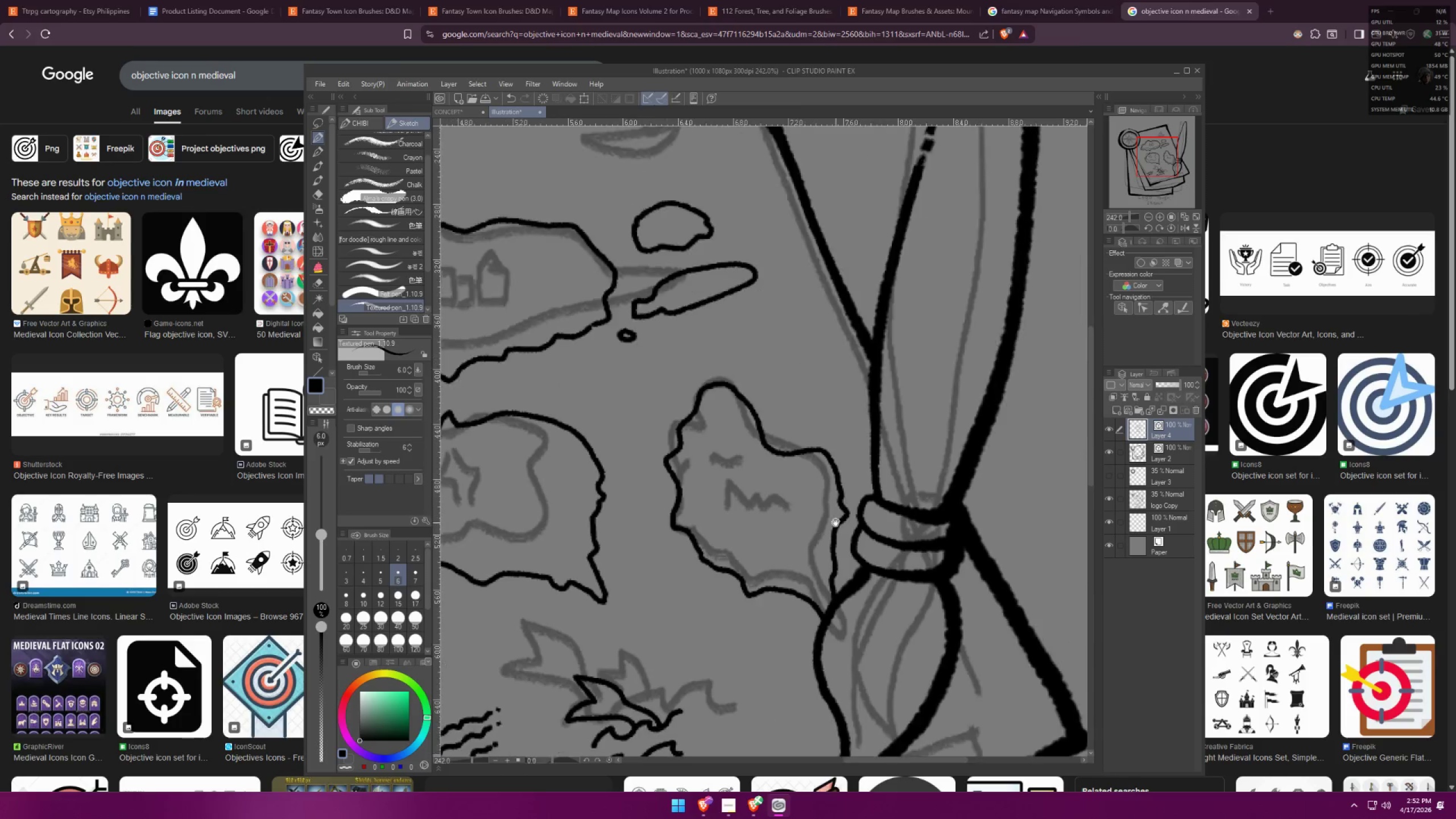 
key(Space)
 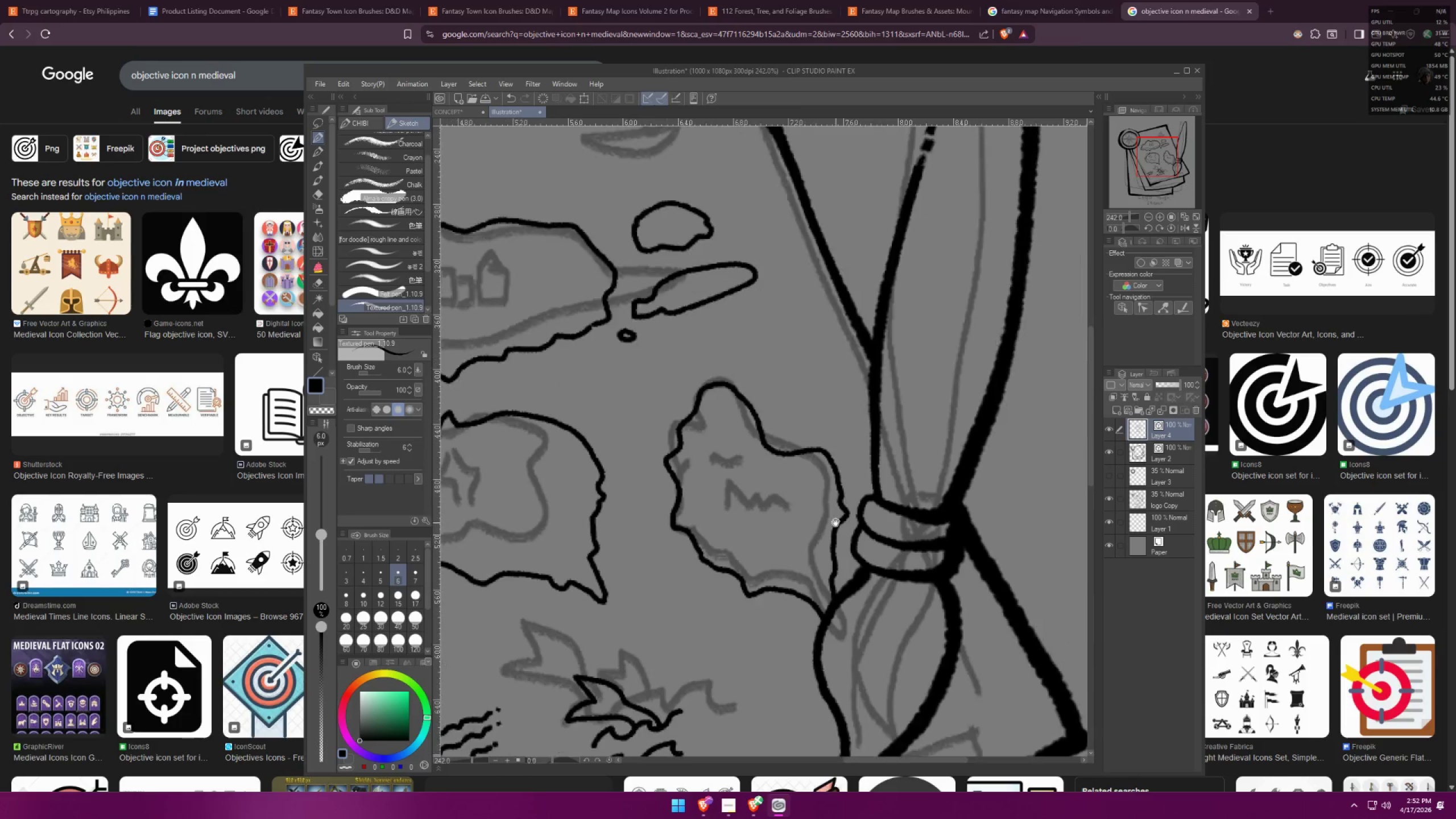 
left_click_drag(start_coordinate=[677, 529], to_coordinate=[742, 501])
 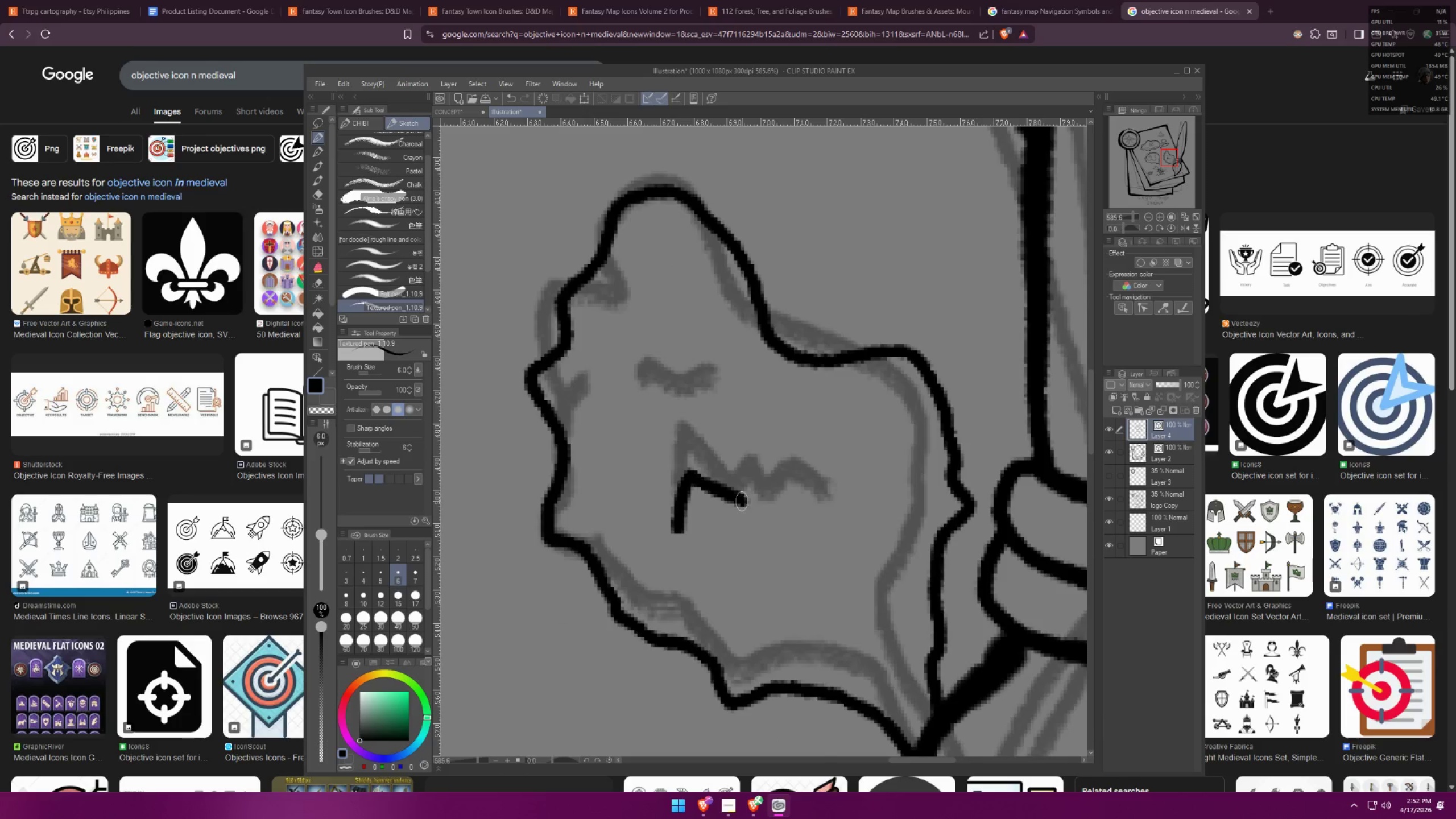 
scroll: coordinate [665, 520], scroll_direction: up, amount: 11.0
 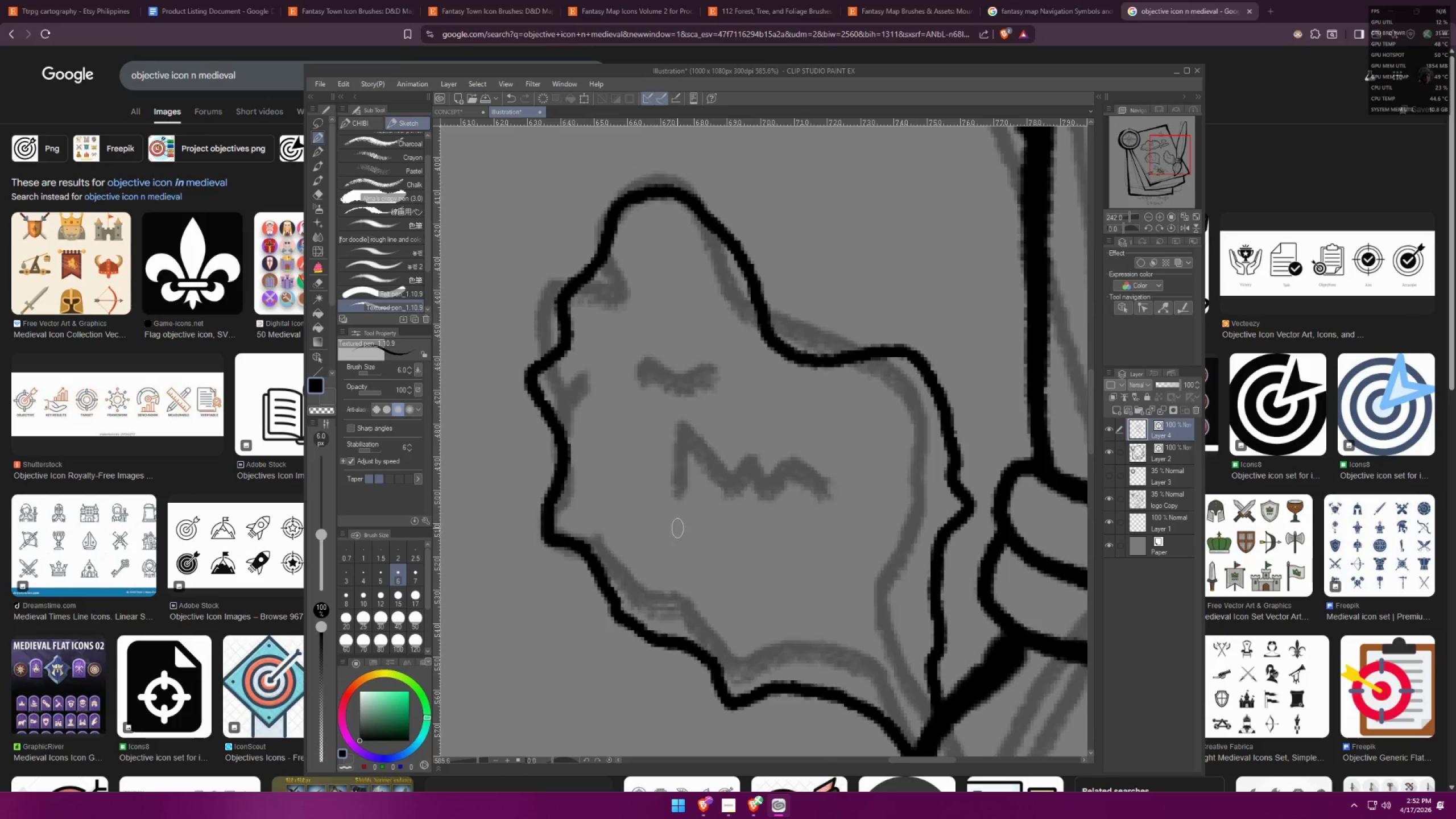 
left_click_drag(start_coordinate=[742, 501], to_coordinate=[816, 470])
 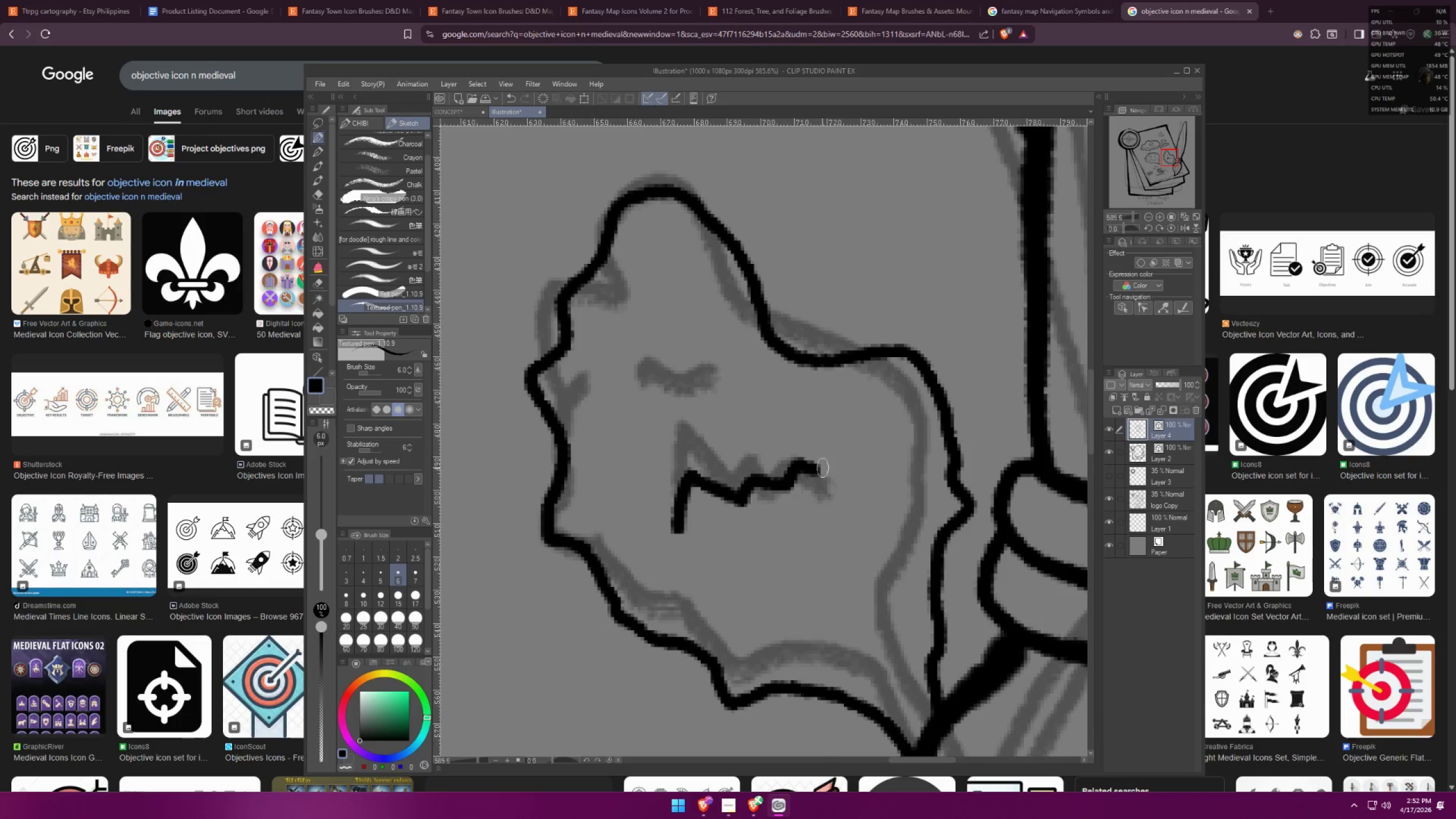 
hold_key(key=Space, duration=0.4)
 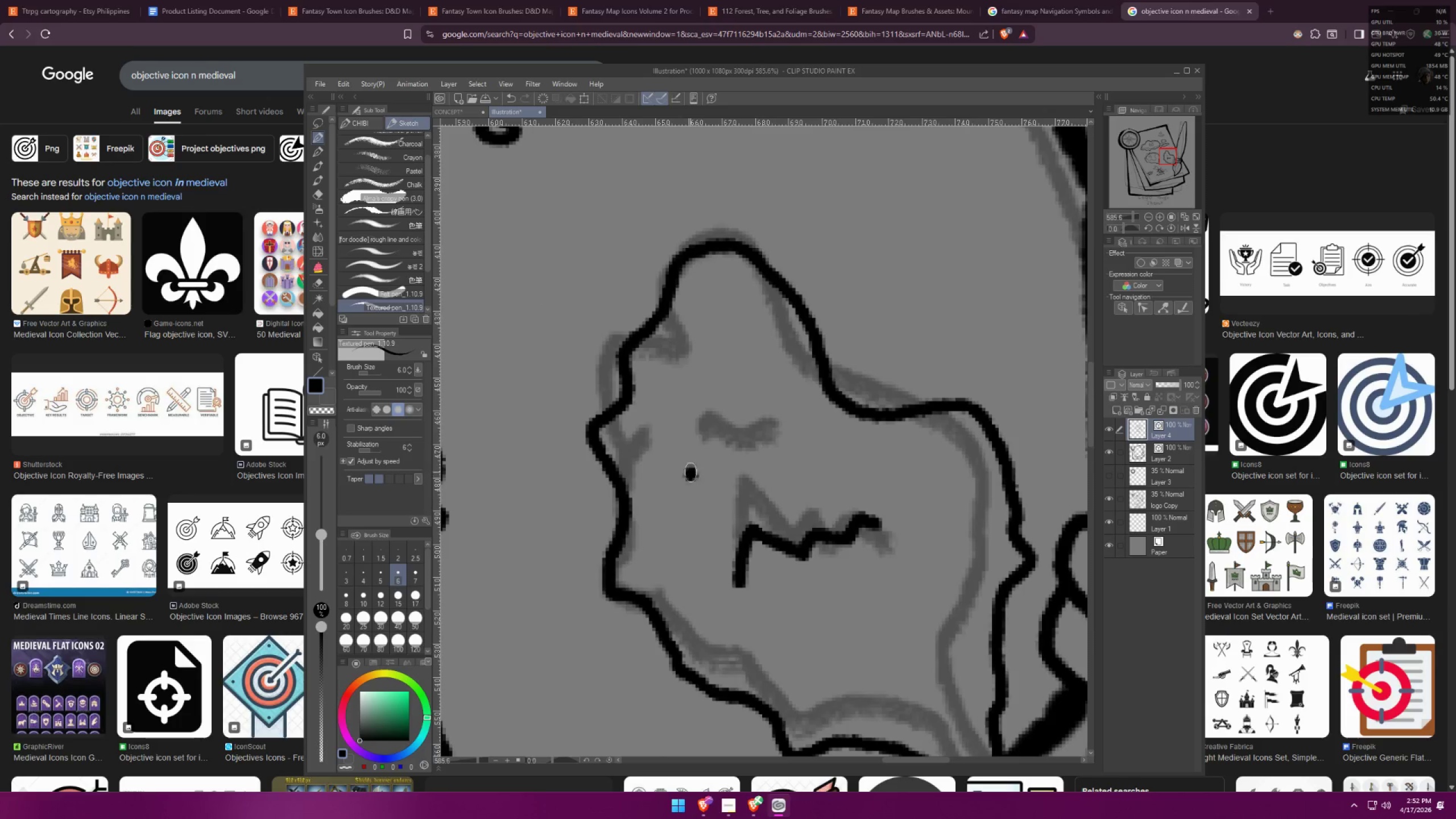 
left_click_drag(start_coordinate=[767, 396], to_coordinate=[828, 450])
 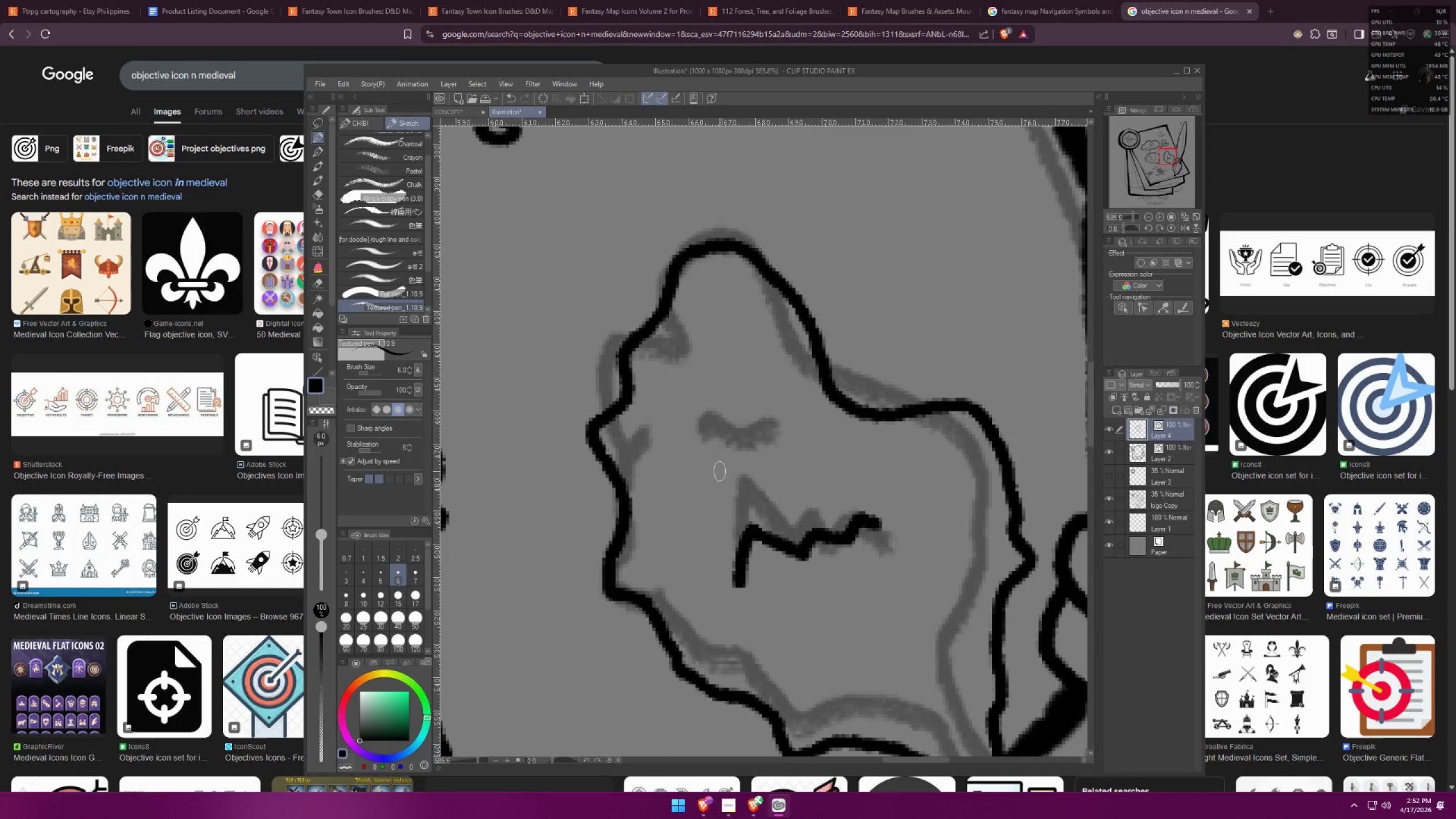 
left_click_drag(start_coordinate=[690, 476], to_coordinate=[817, 429])
 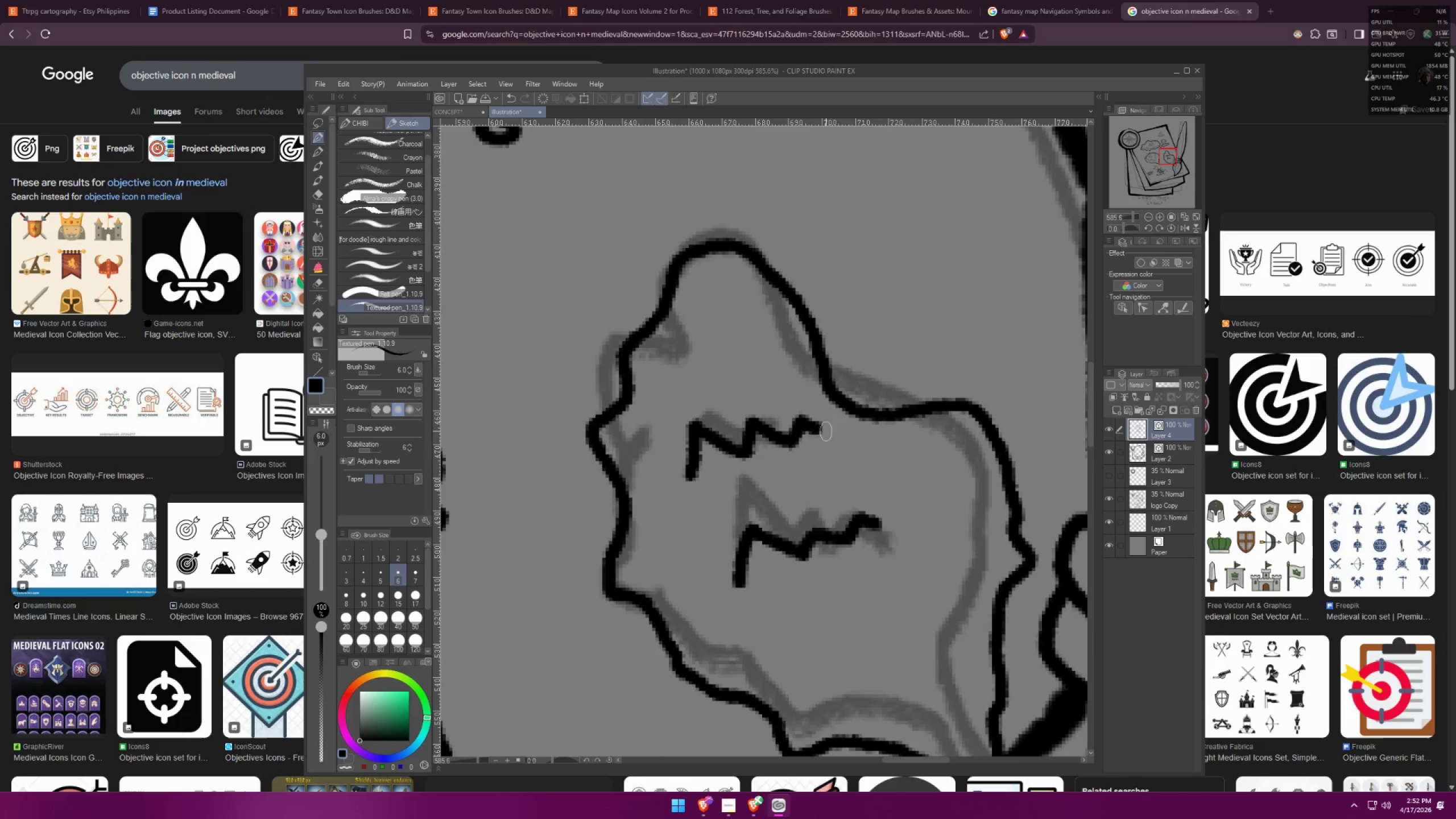 
hold_key(key=Space, duration=1.12)
 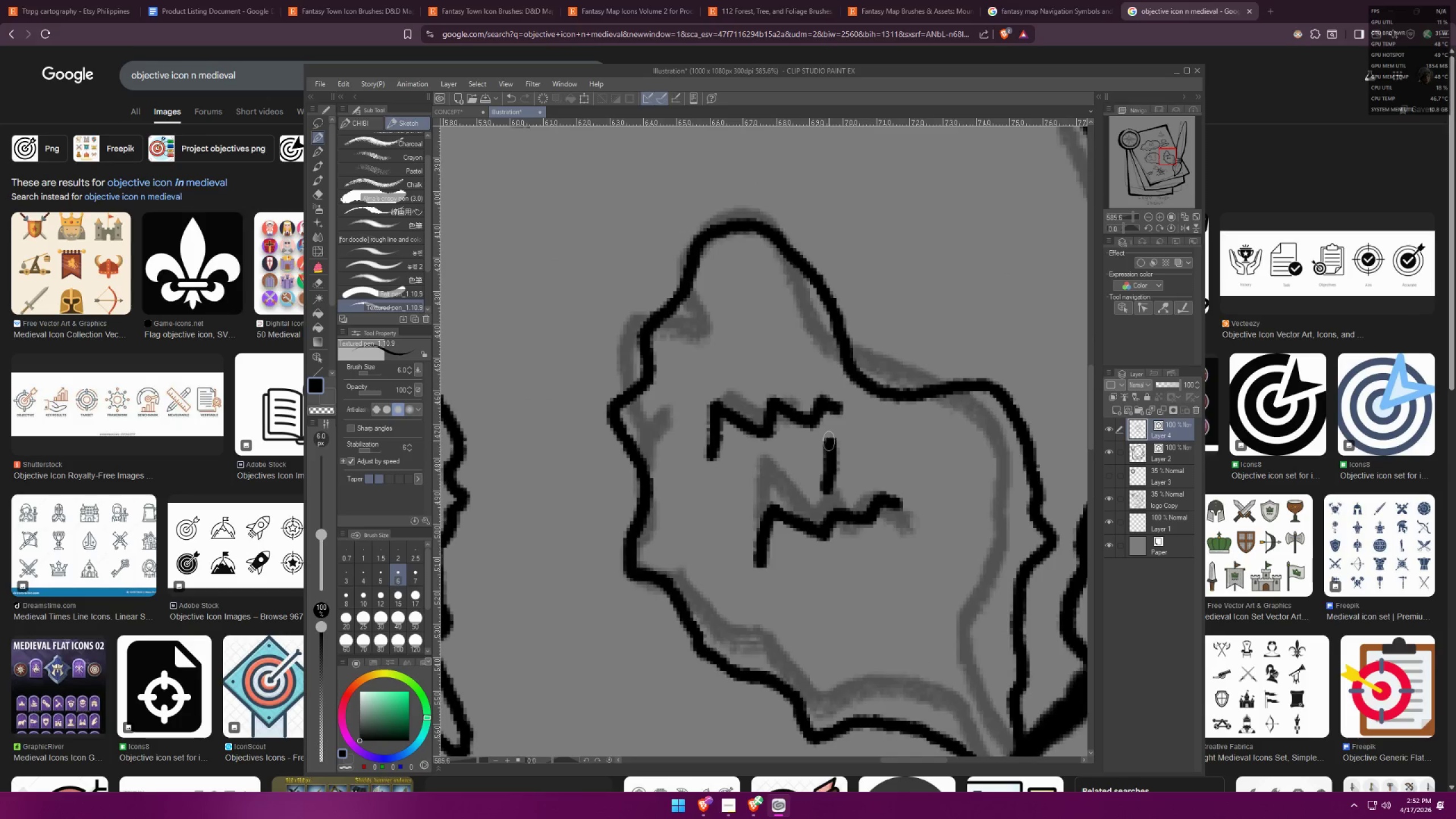 
left_click_drag(start_coordinate=[826, 489], to_coordinate=[911, 454])
 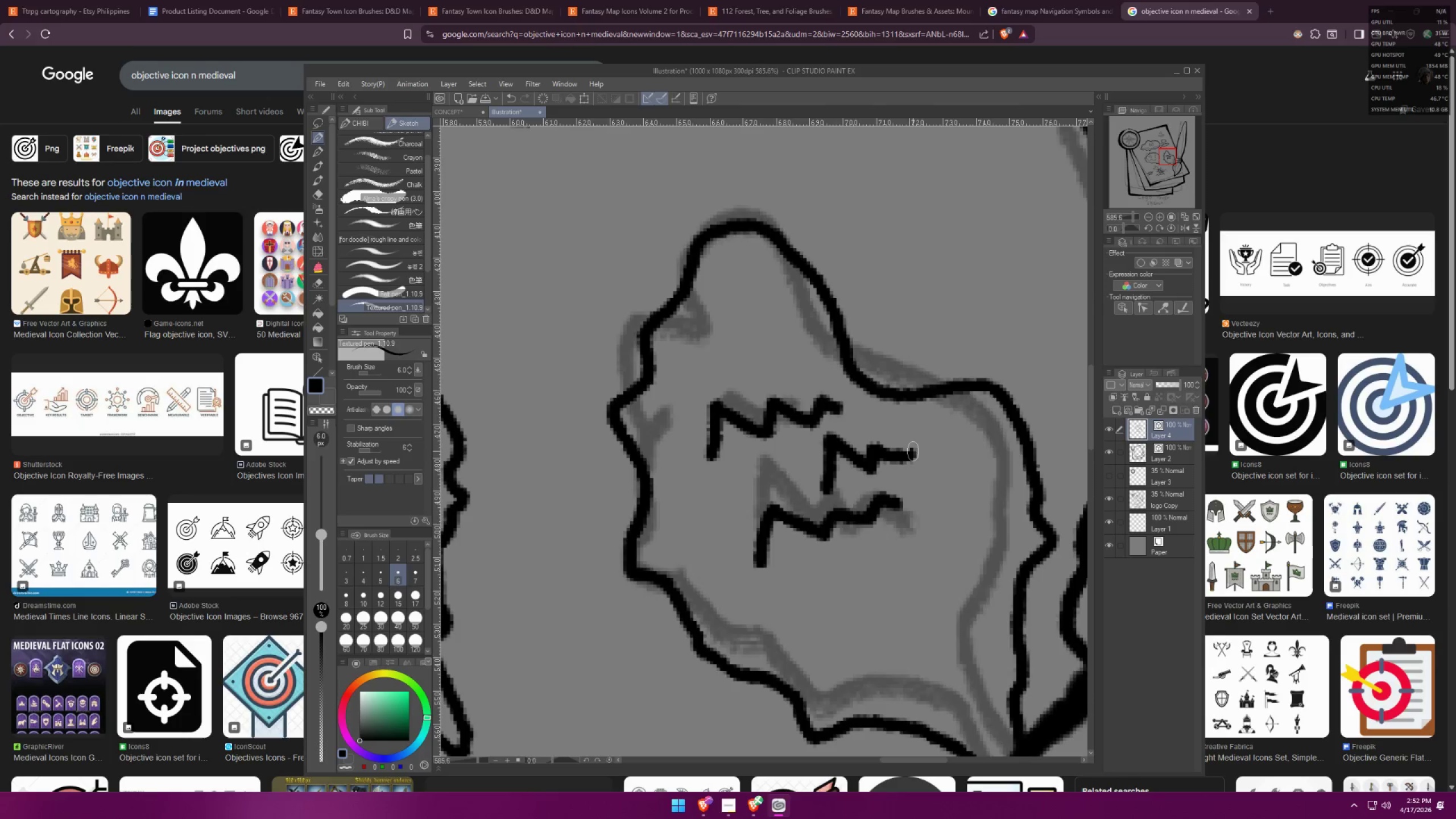 
scroll: coordinate [839, 494], scroll_direction: up, amount: 1.0
 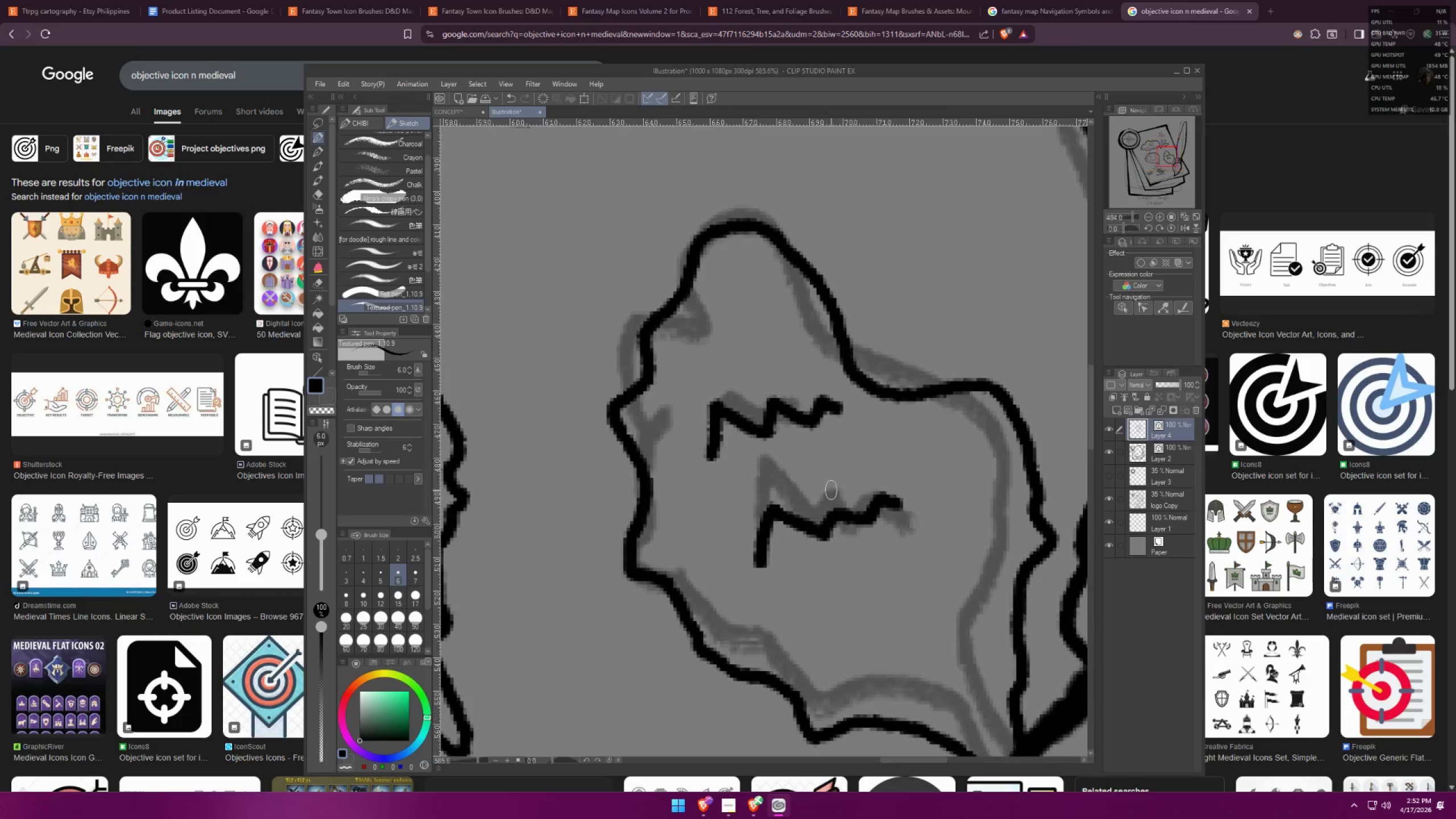 
left_click_drag(start_coordinate=[913, 451], to_coordinate=[927, 456])
 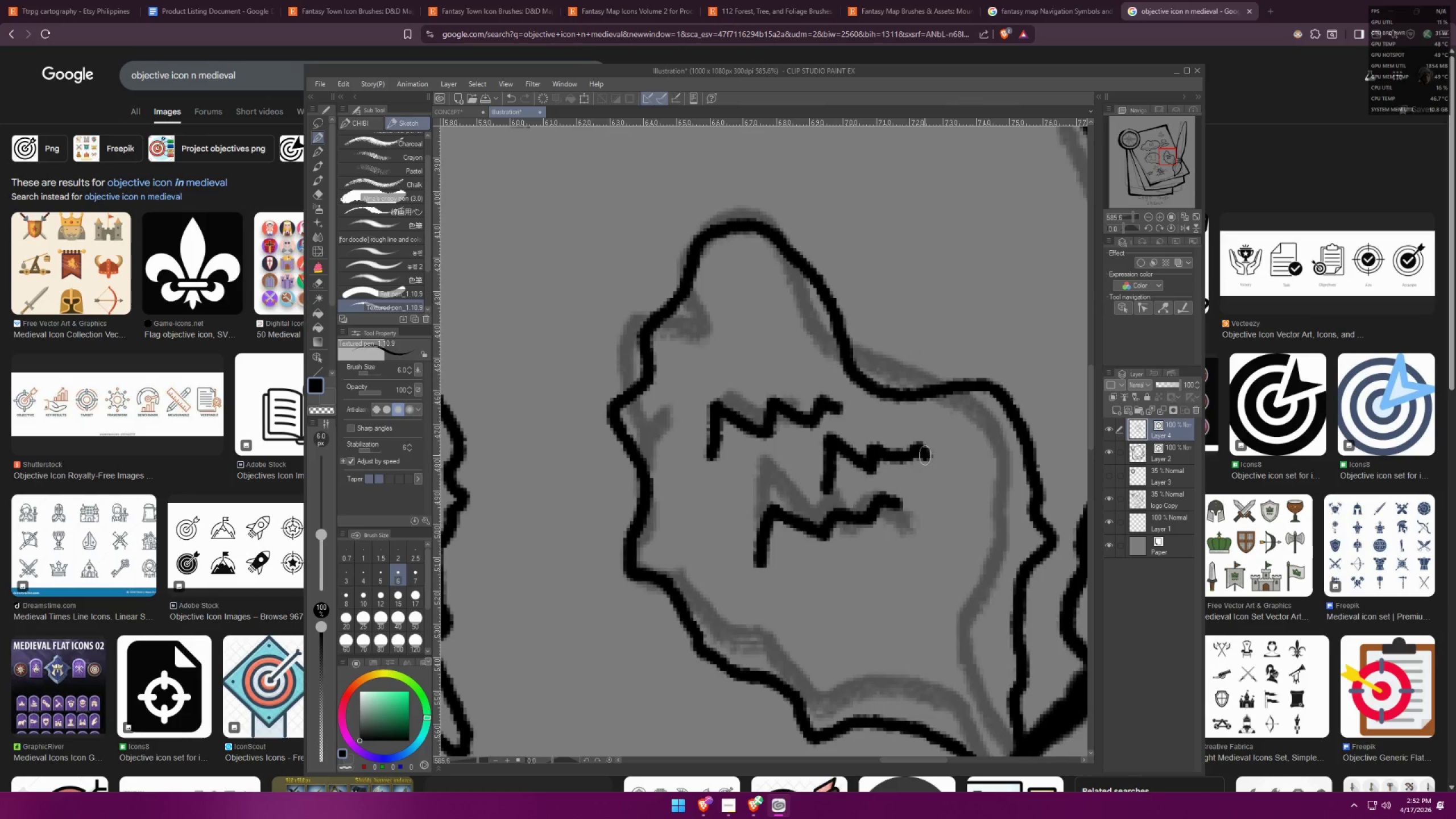 
hold_key(key=Space, duration=0.75)
 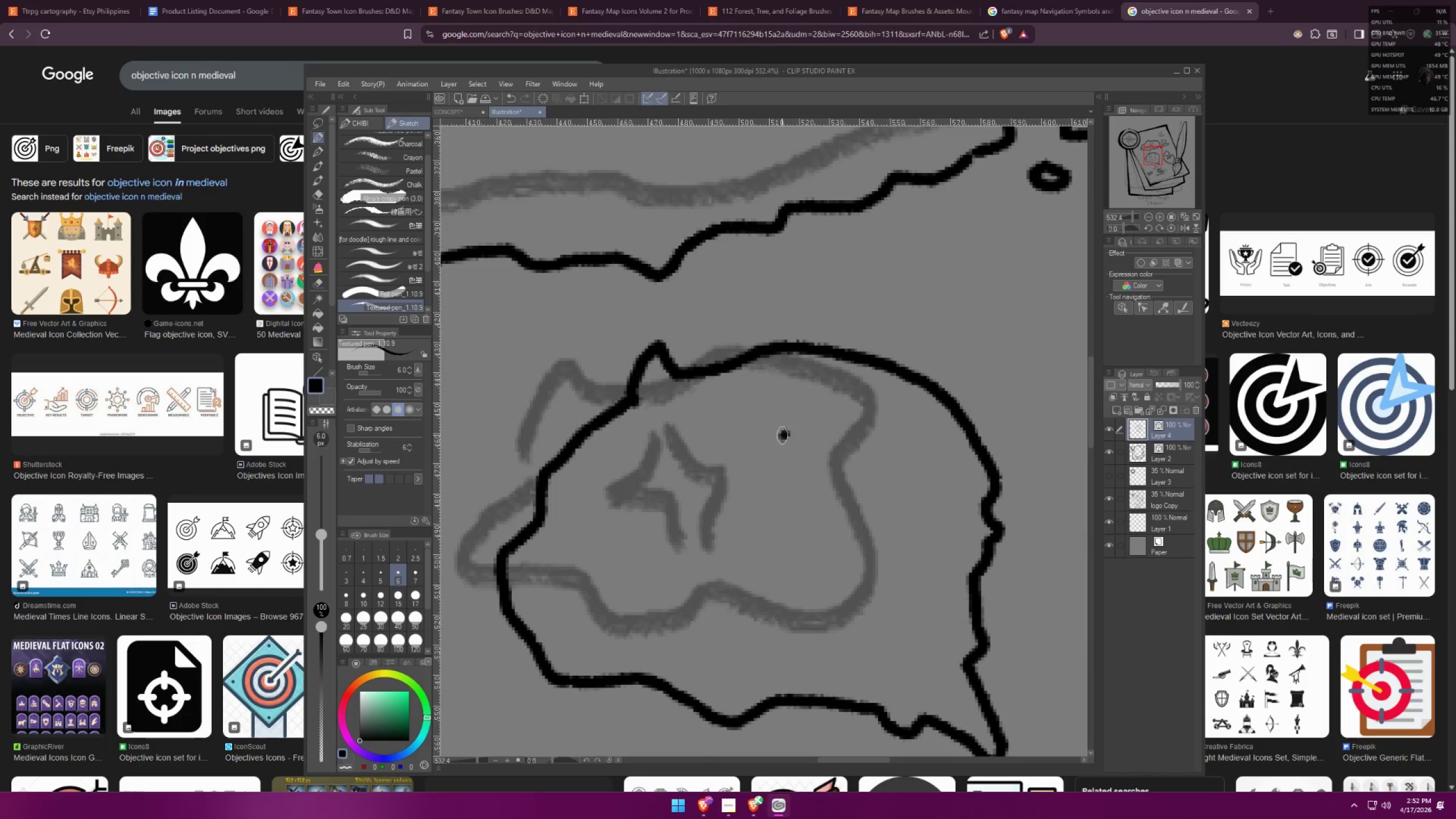 
left_click_drag(start_coordinate=[688, 493], to_coordinate=[912, 491])
 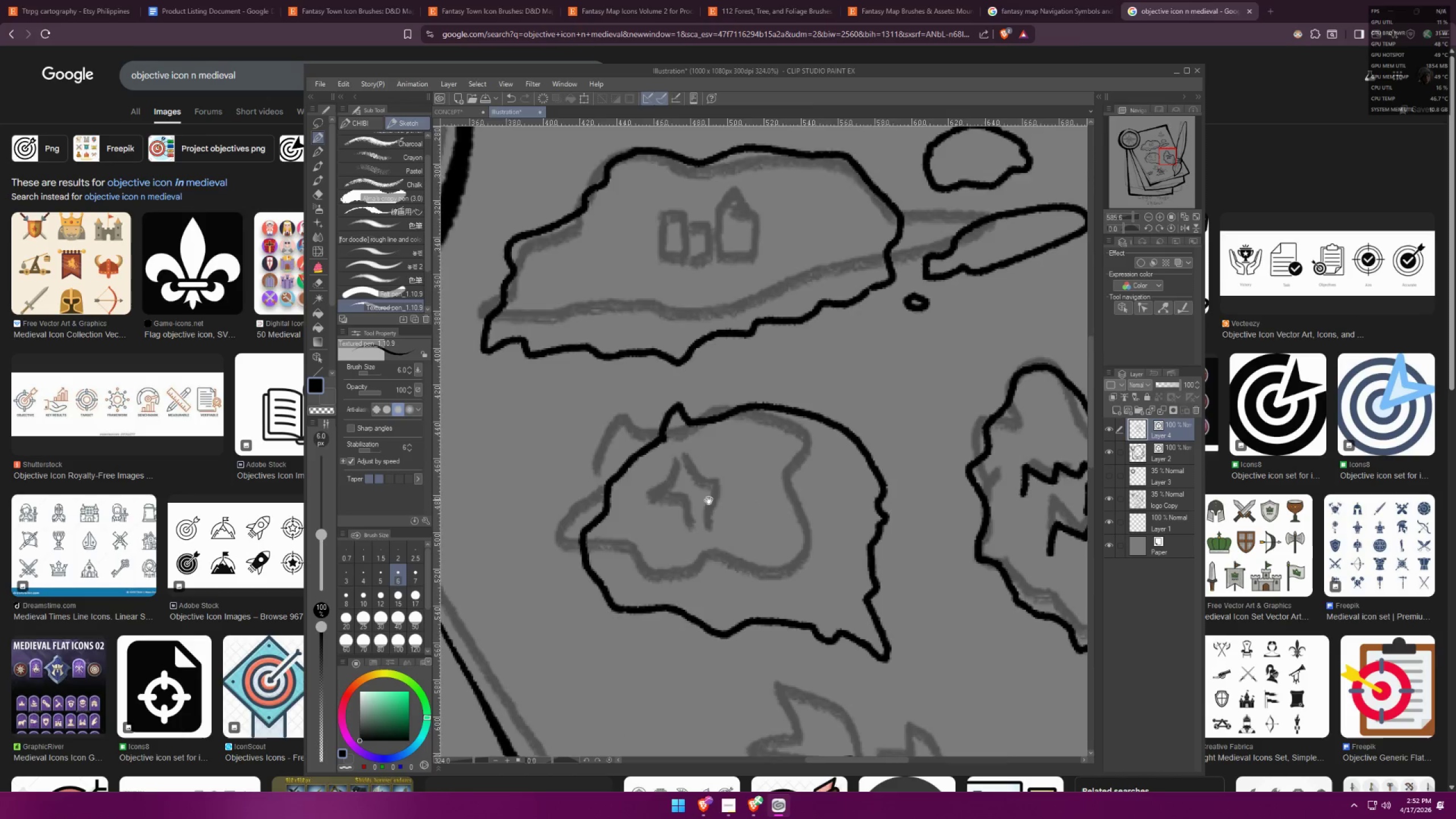 
scroll: coordinate [903, 543], scroll_direction: down, amount: 6.0
 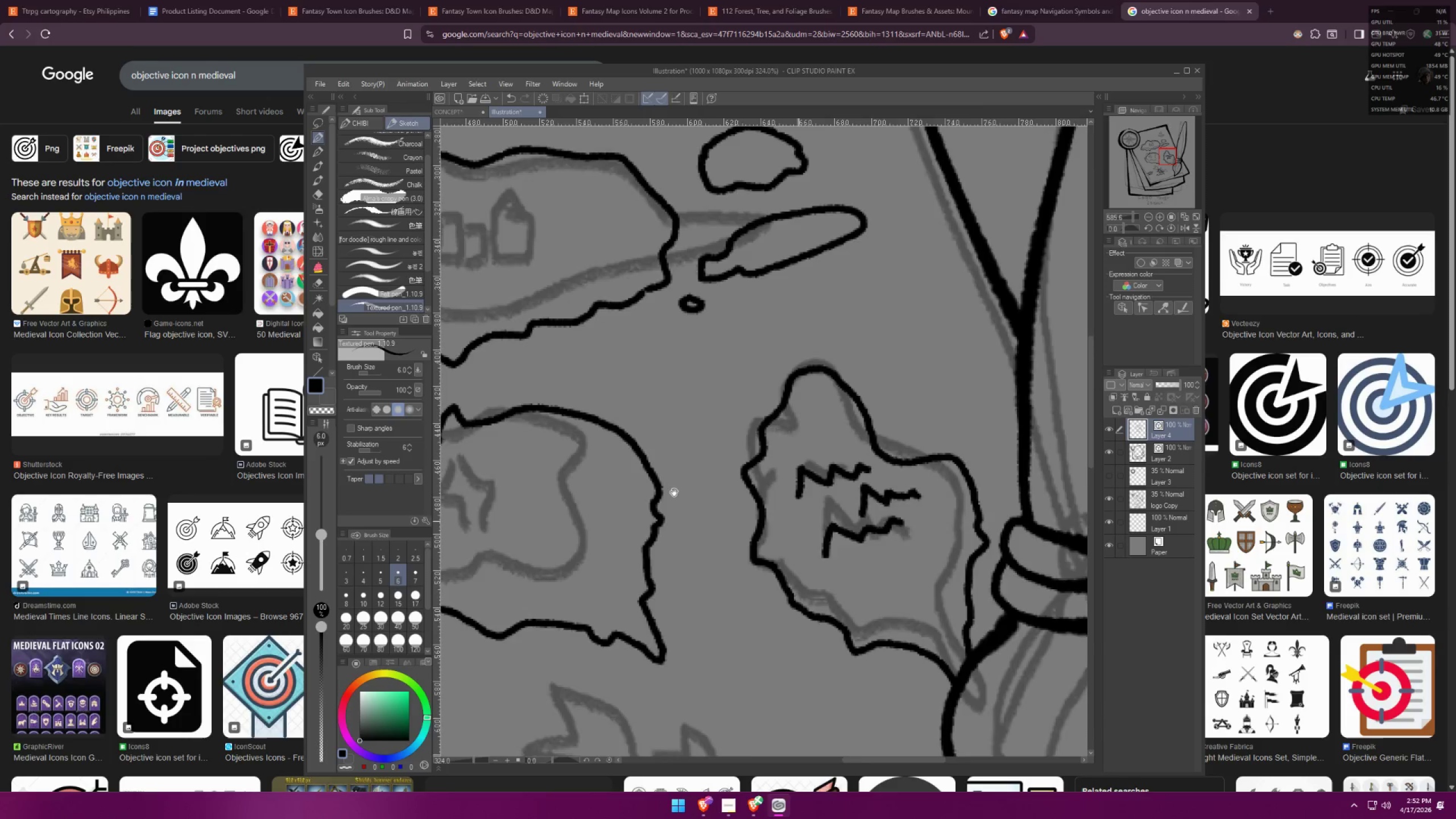 
left_click_drag(start_coordinate=[784, 436], to_coordinate=[756, 469])
 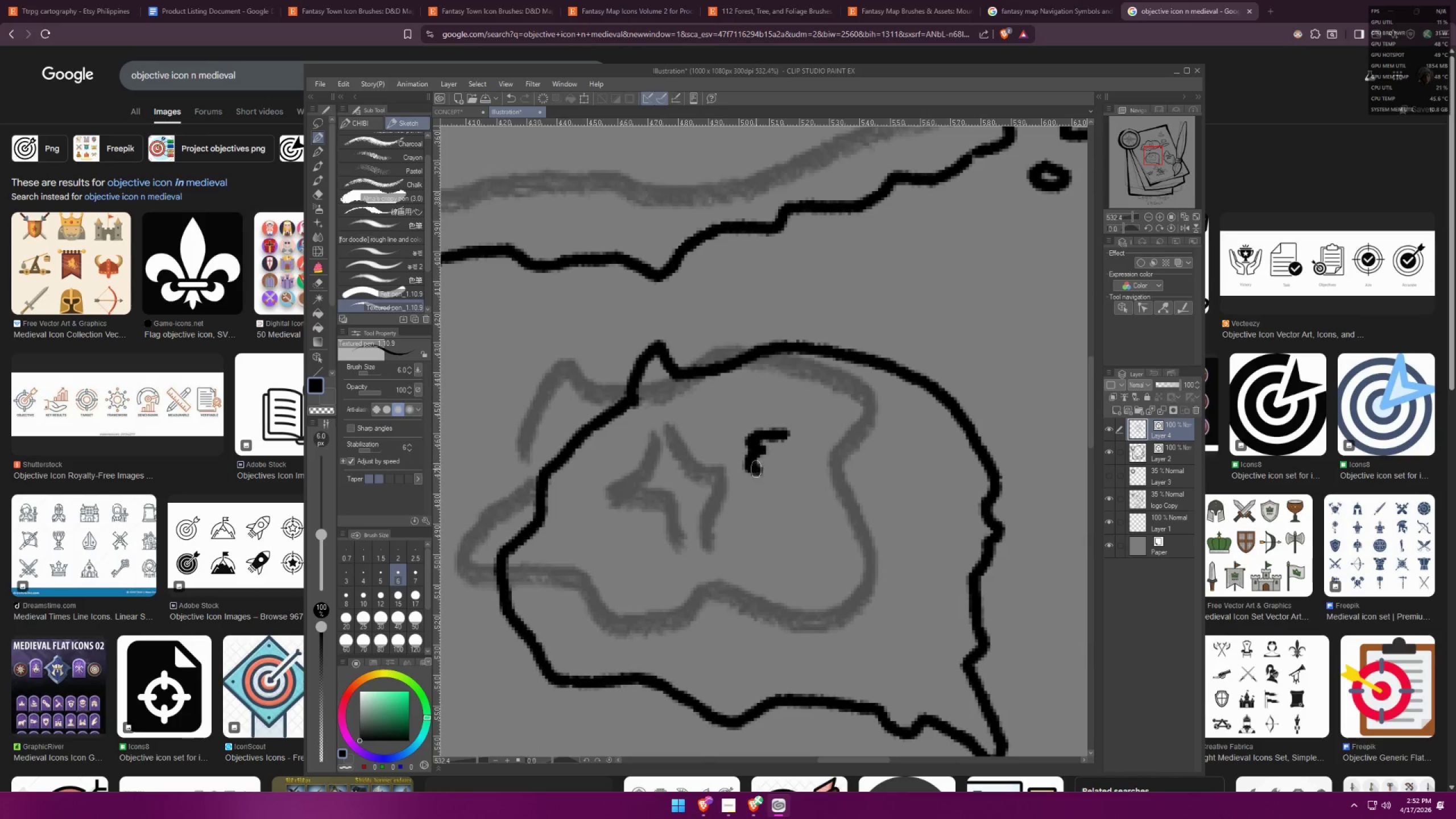 
scroll: coordinate [709, 493], scroll_direction: up, amount: 7.0
 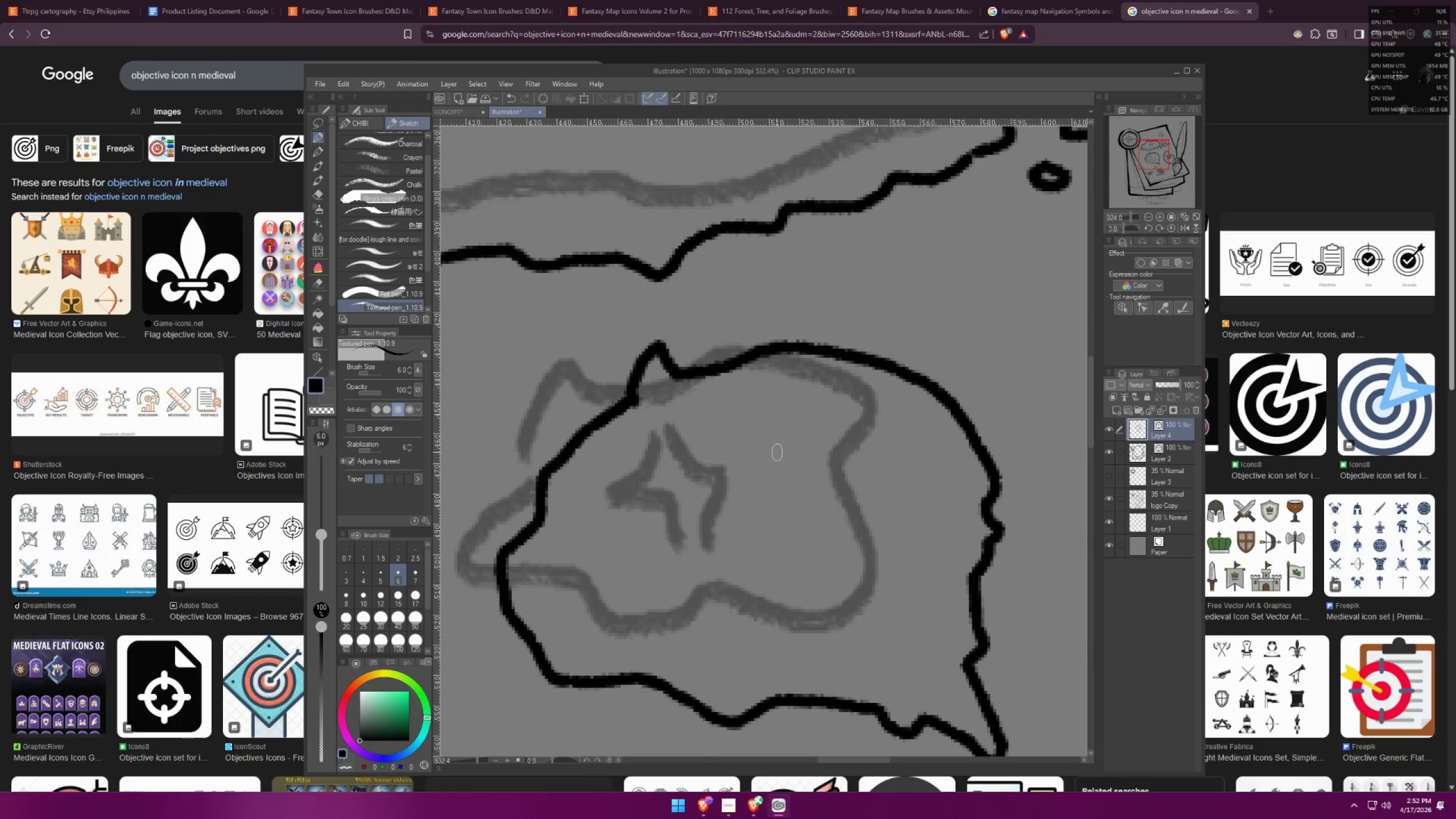 
left_click_drag(start_coordinate=[750, 471], to_coordinate=[759, 486])
 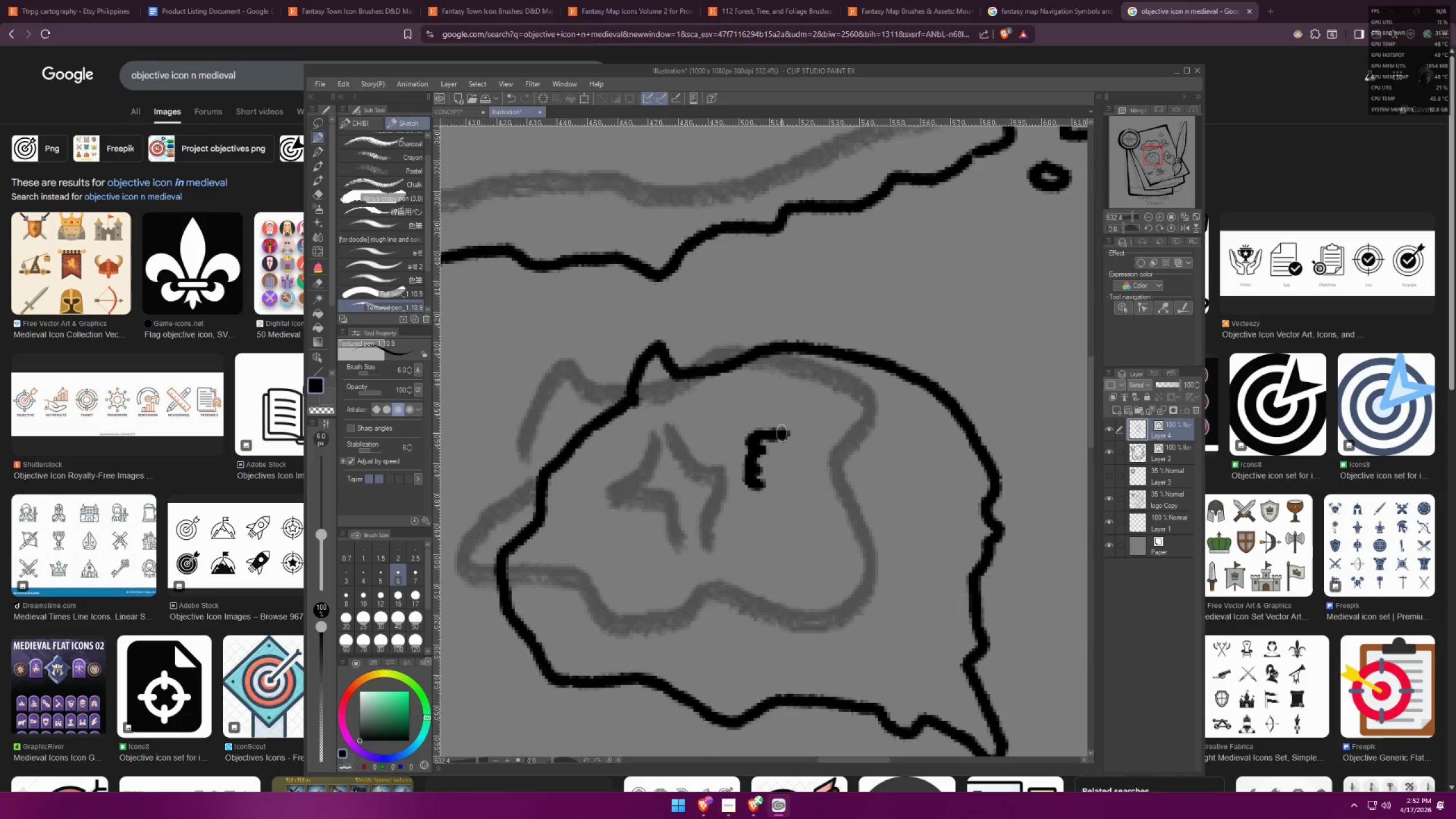 
left_click_drag(start_coordinate=[781, 431], to_coordinate=[814, 481])
 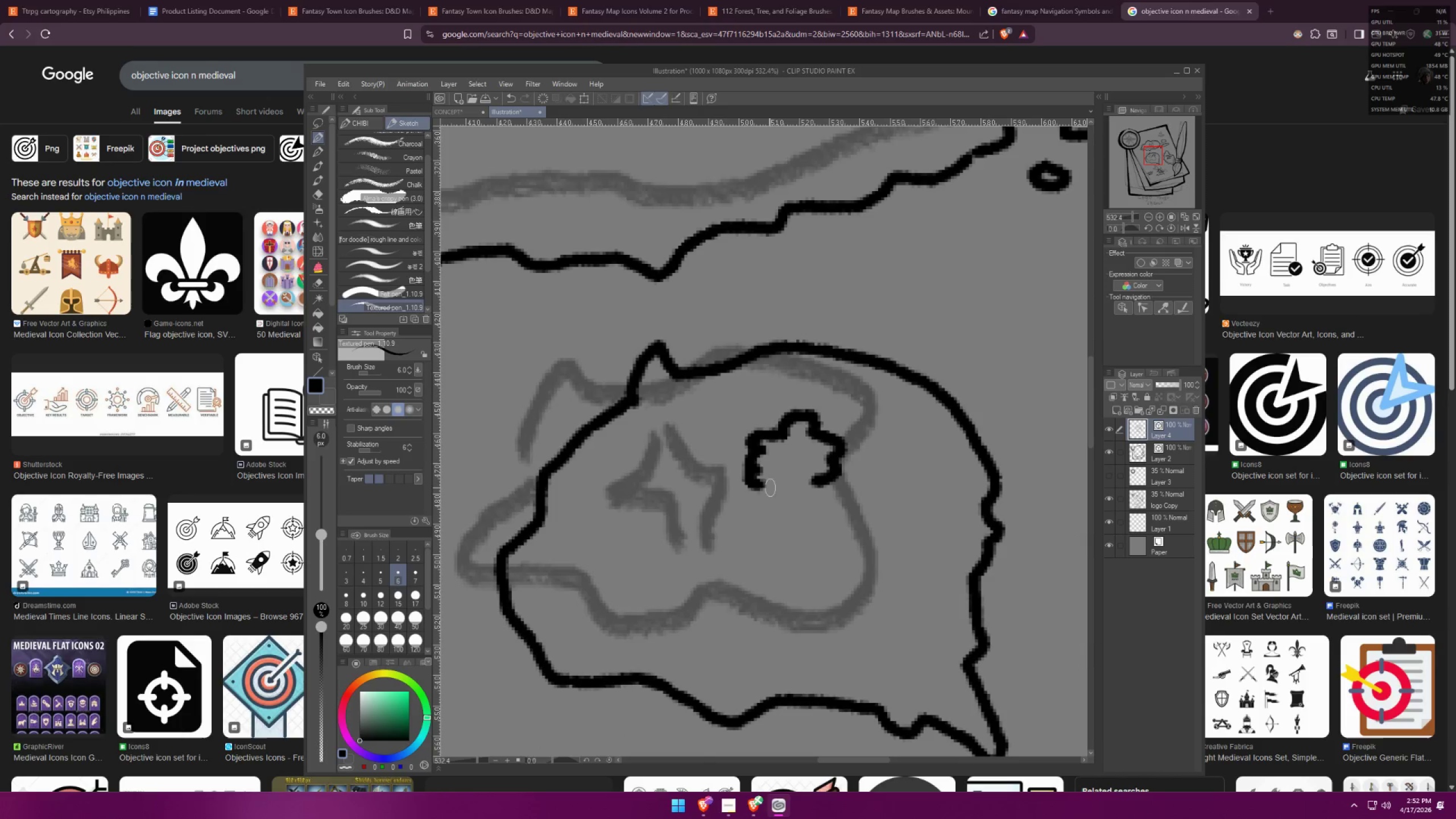 
left_click_drag(start_coordinate=[763, 487], to_coordinate=[818, 483])
 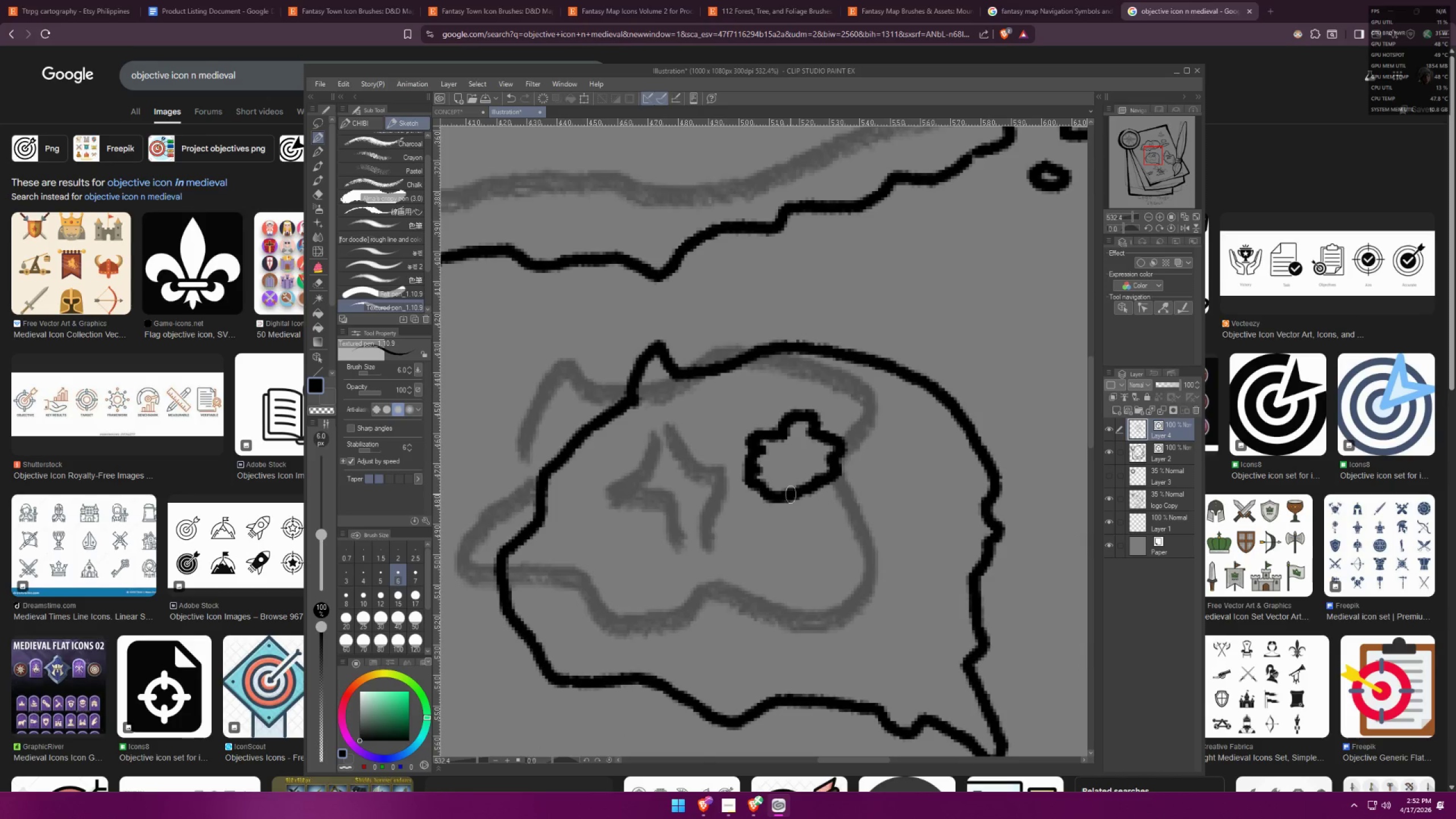 
hold_key(key=ShiftLeft, duration=0.45)
 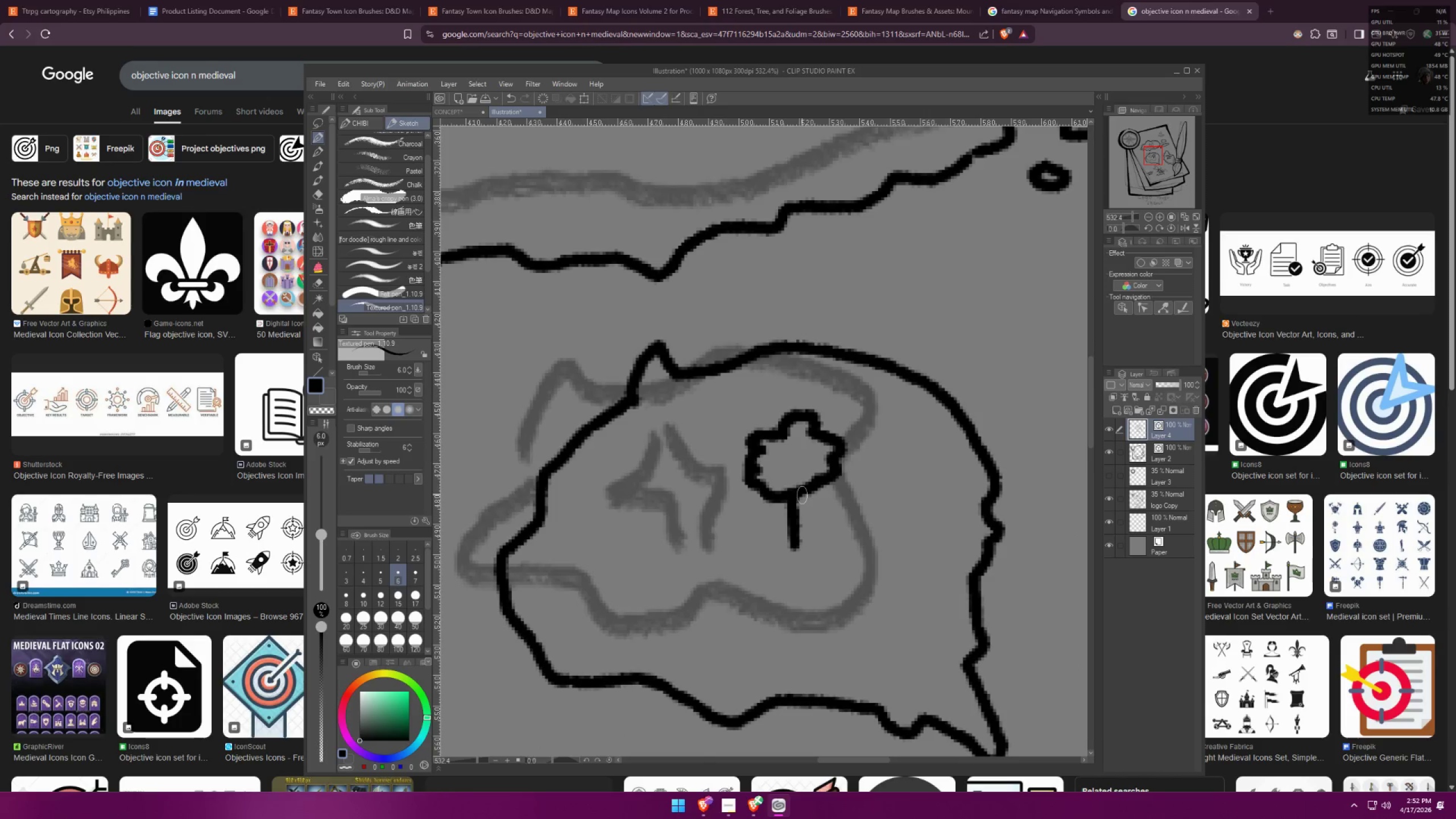 
hold_key(key=ShiftLeft, duration=0.47)
triple_click([808, 547])
 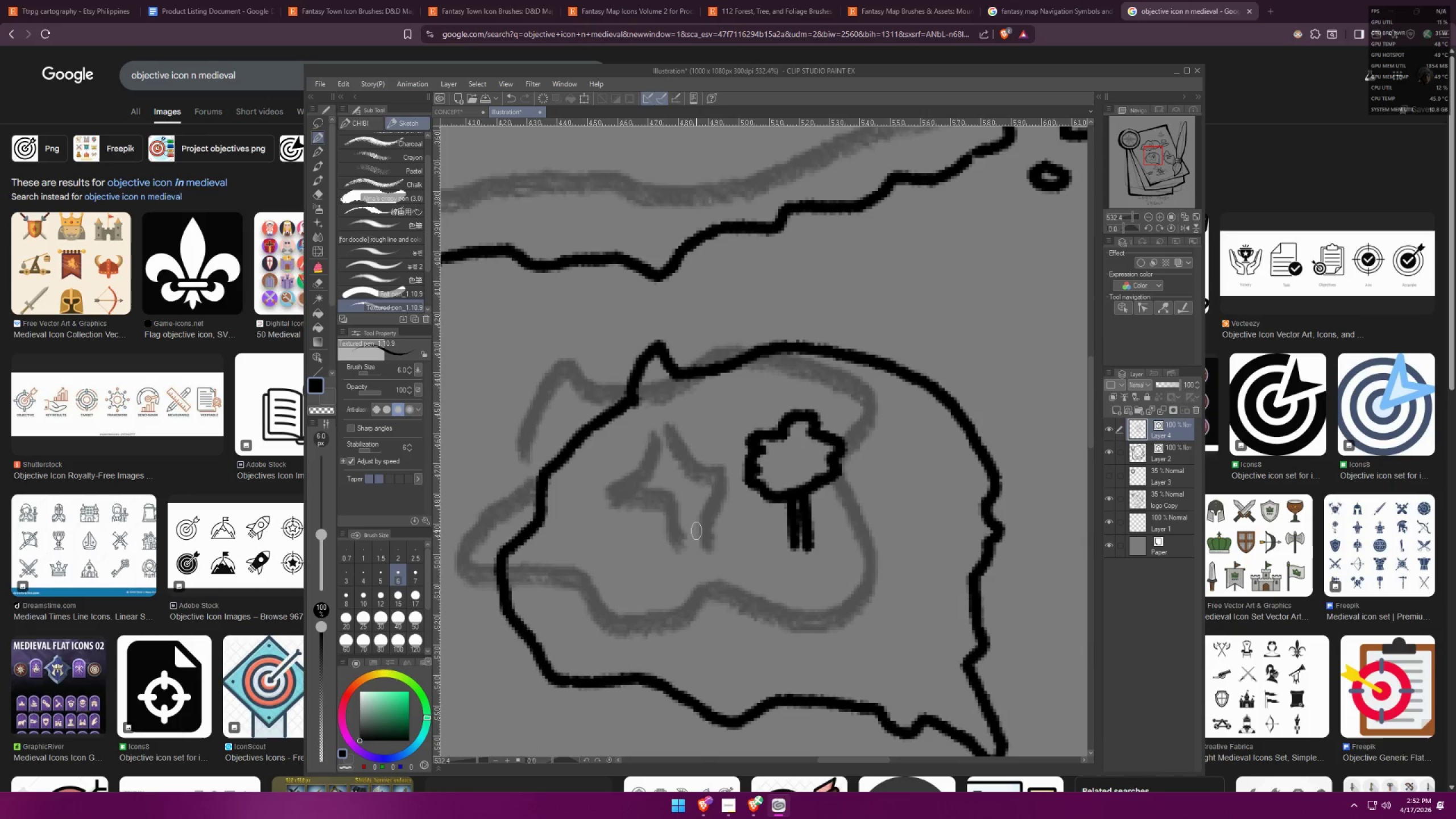 
left_click_drag(start_coordinate=[708, 511], to_coordinate=[731, 535])
 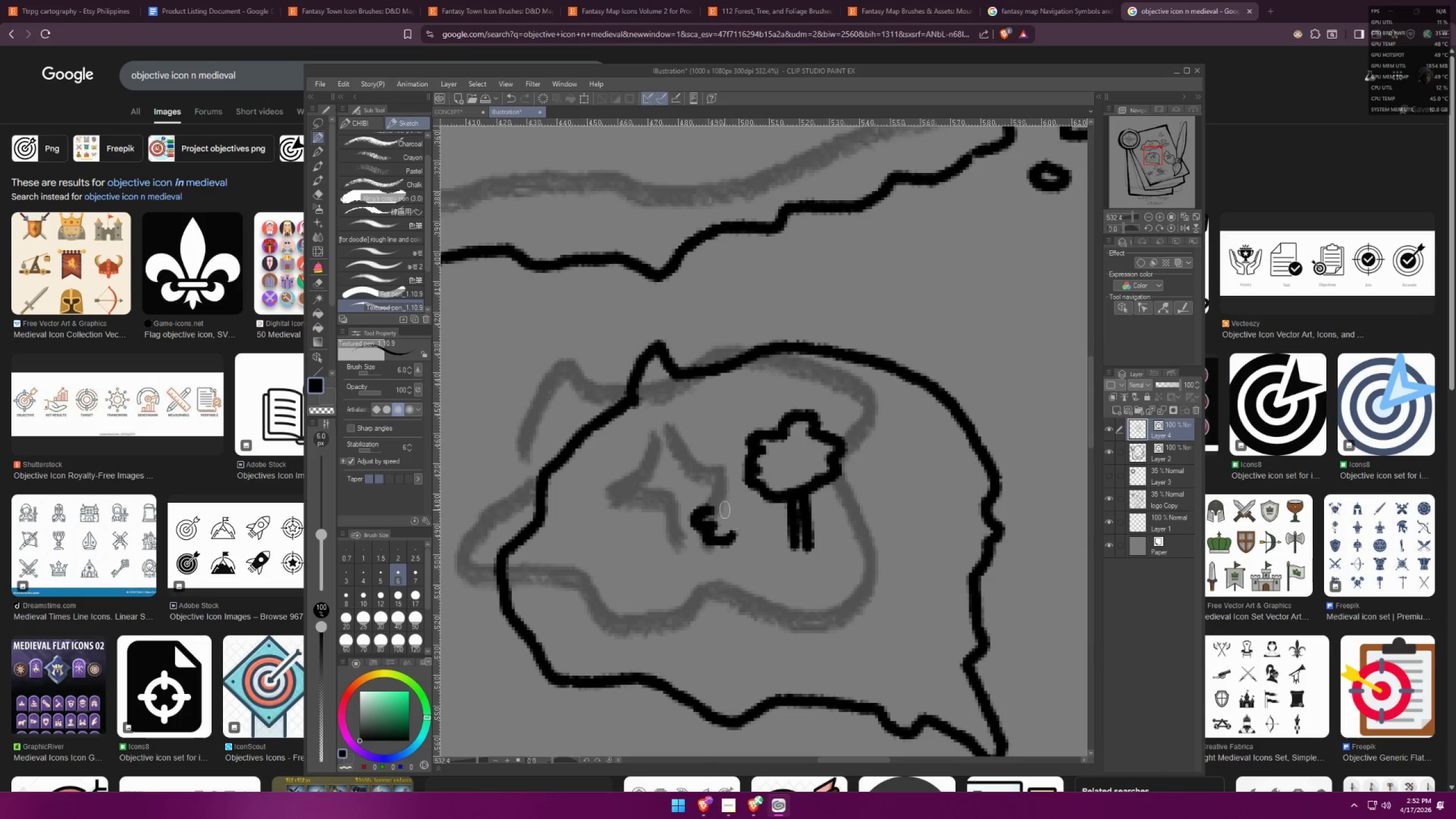 
left_click_drag(start_coordinate=[723, 505], to_coordinate=[743, 533])
 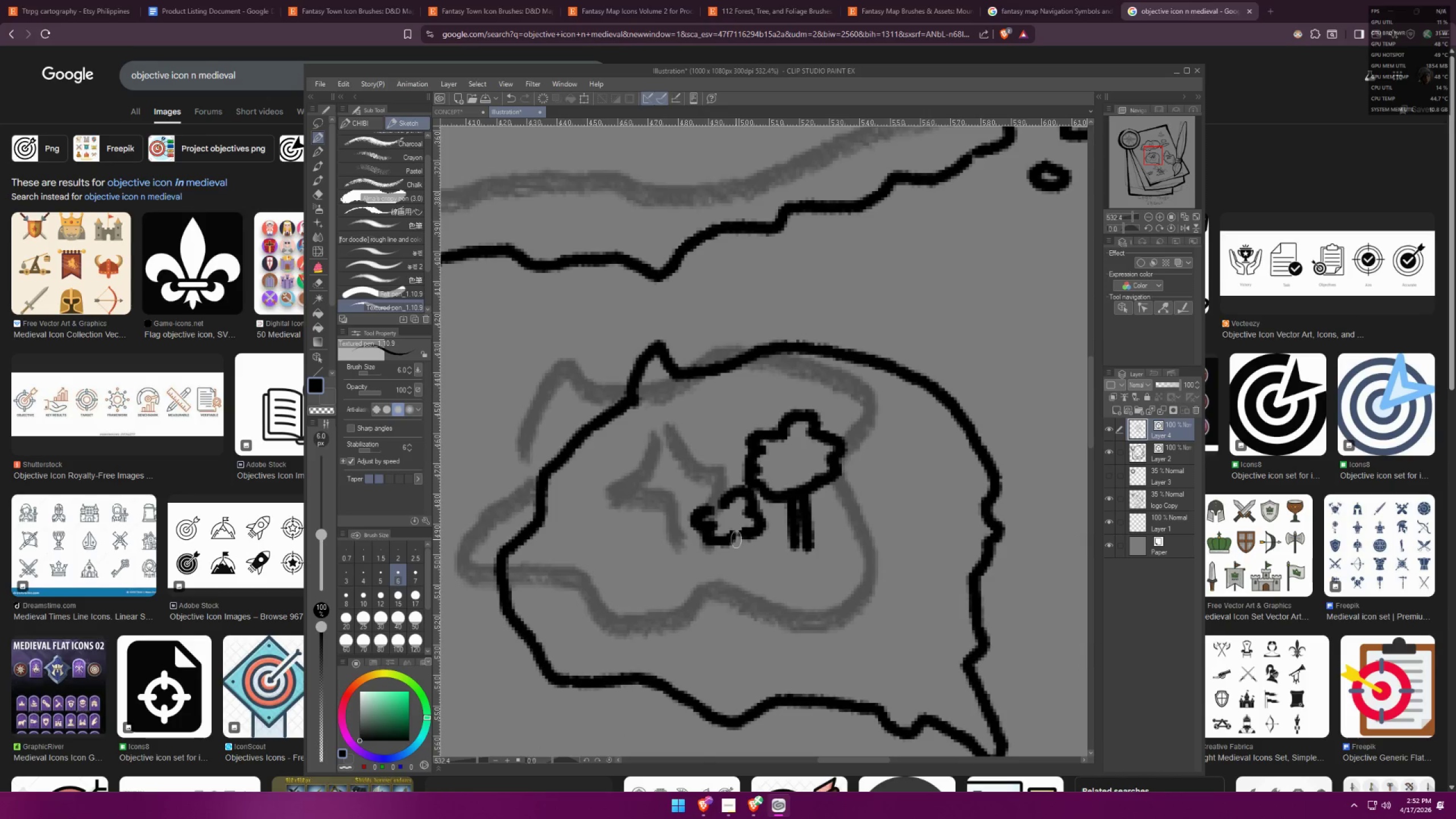 
hold_key(key=ShiftLeft, duration=0.6)
 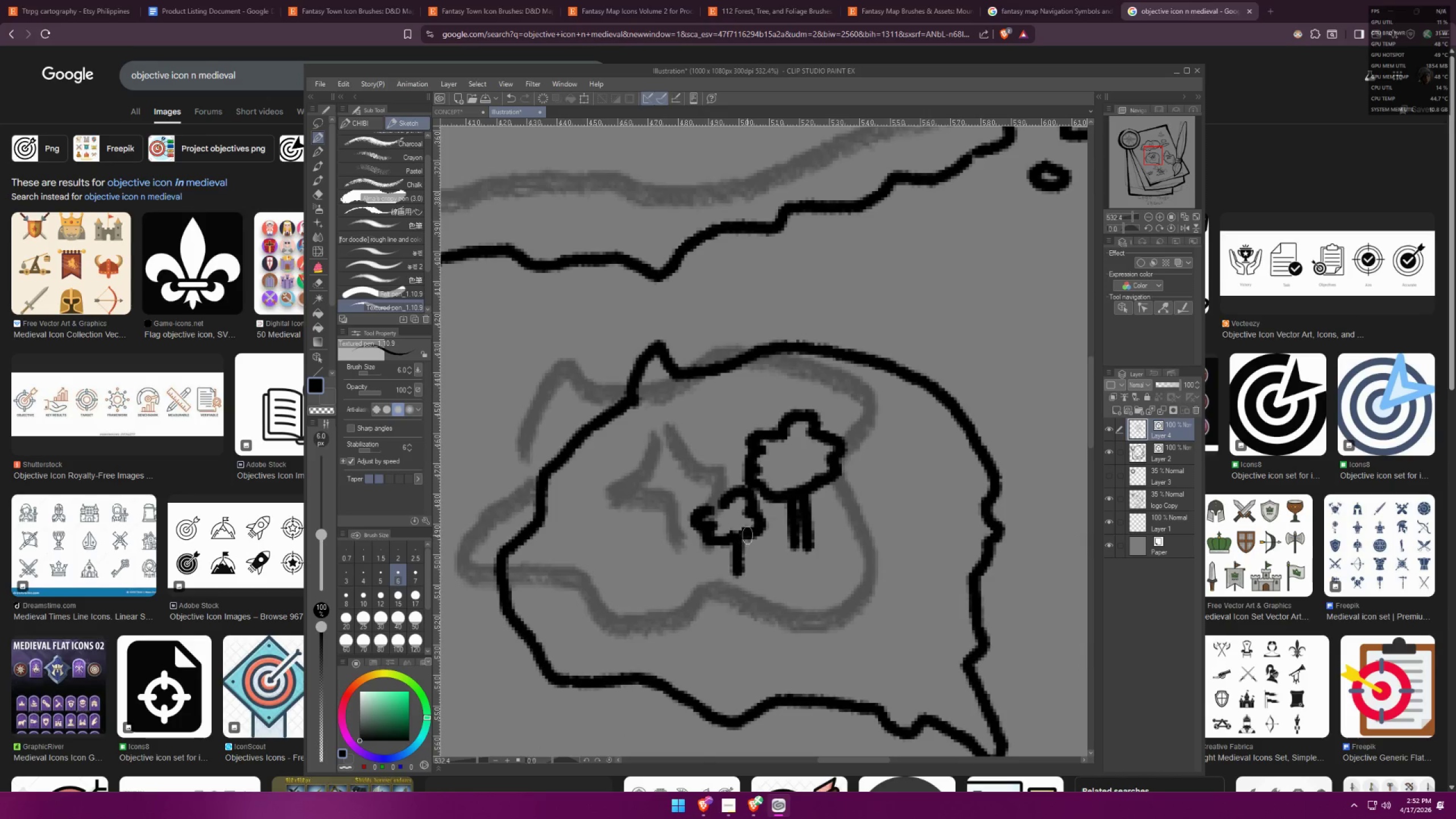 
left_click_drag(start_coordinate=[748, 535], to_coordinate=[748, 540])
 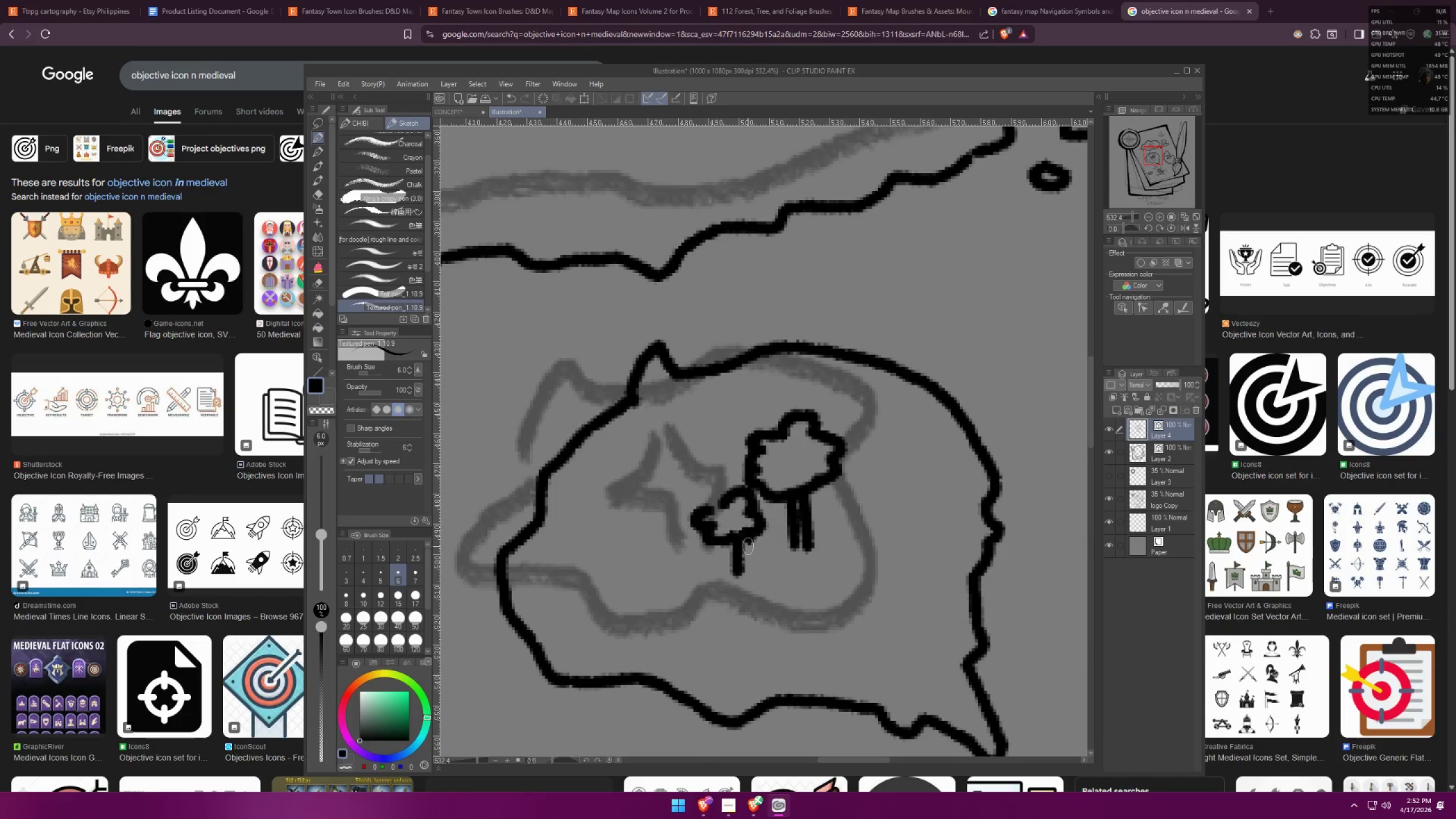 
hold_key(key=ShiftLeft, duration=0.35)
left_click_drag(start_coordinate=[748, 572], to_coordinate=[748, 568])
 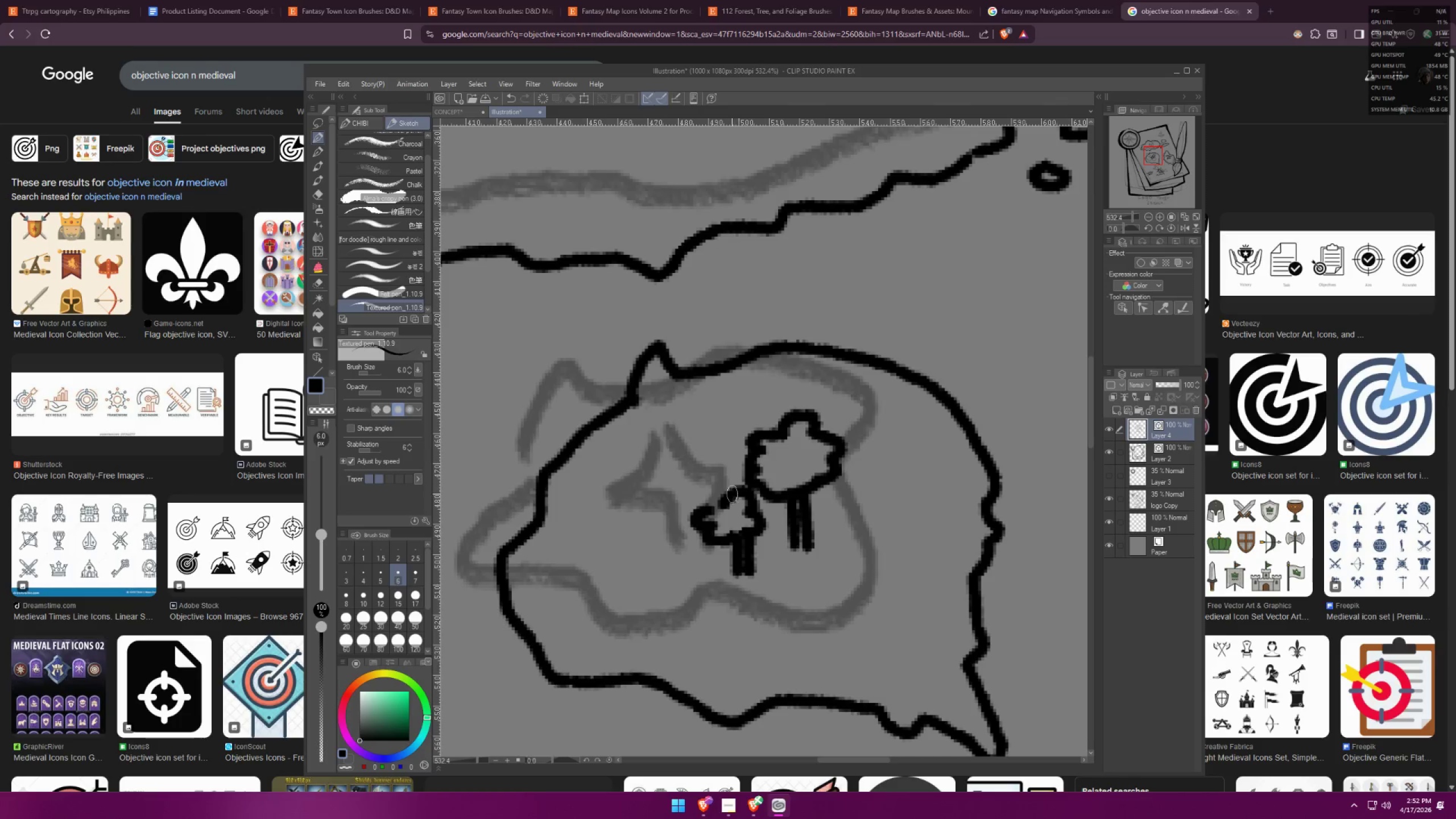 
left_click_drag(start_coordinate=[726, 495], to_coordinate=[712, 502])
 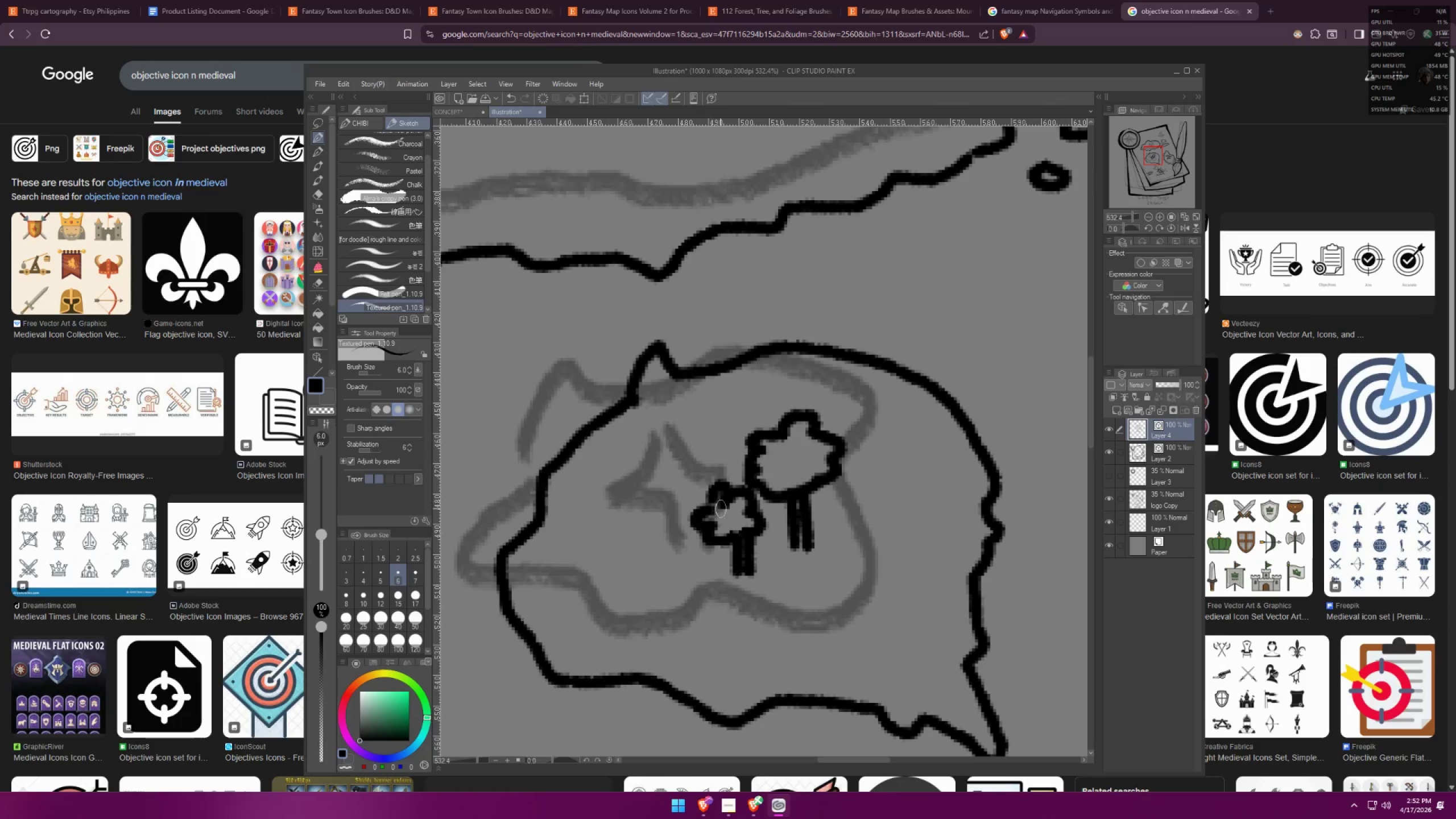 
hold_key(key=Space, duration=0.77)
 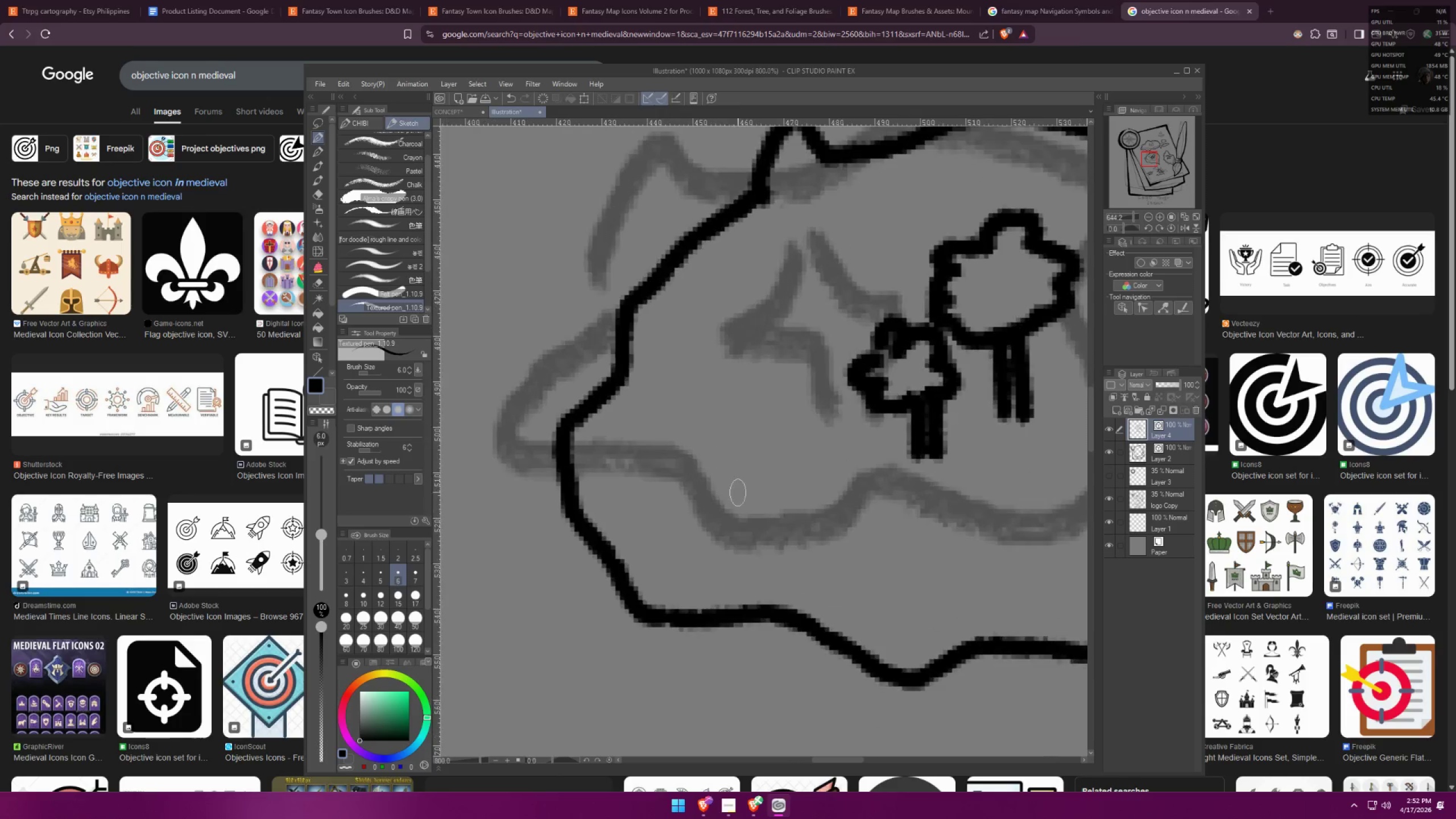 
left_click_drag(start_coordinate=[828, 610], to_coordinate=[959, 512])
 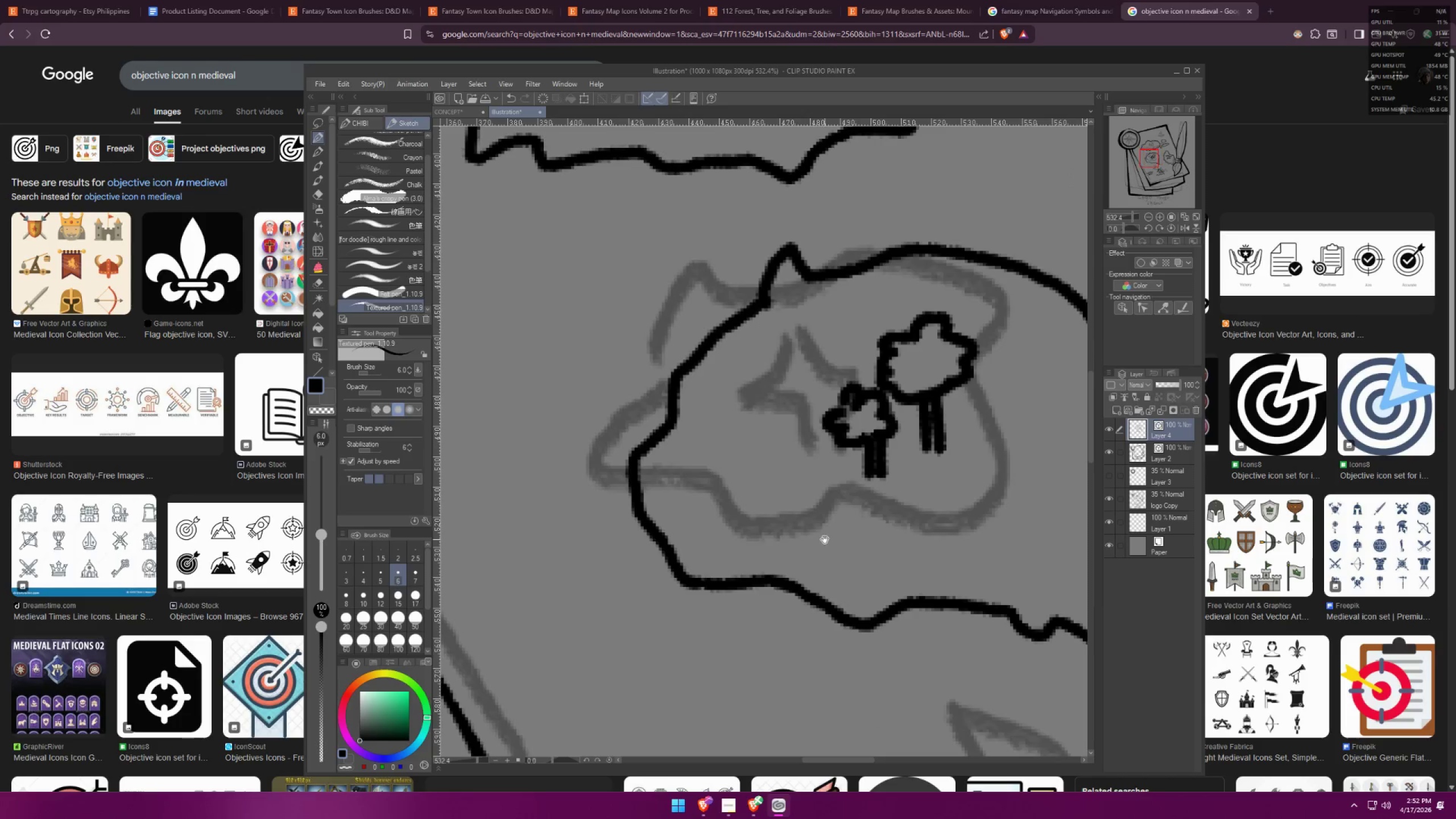 
scroll: coordinate [738, 494], scroll_direction: up, amount: 5.0
 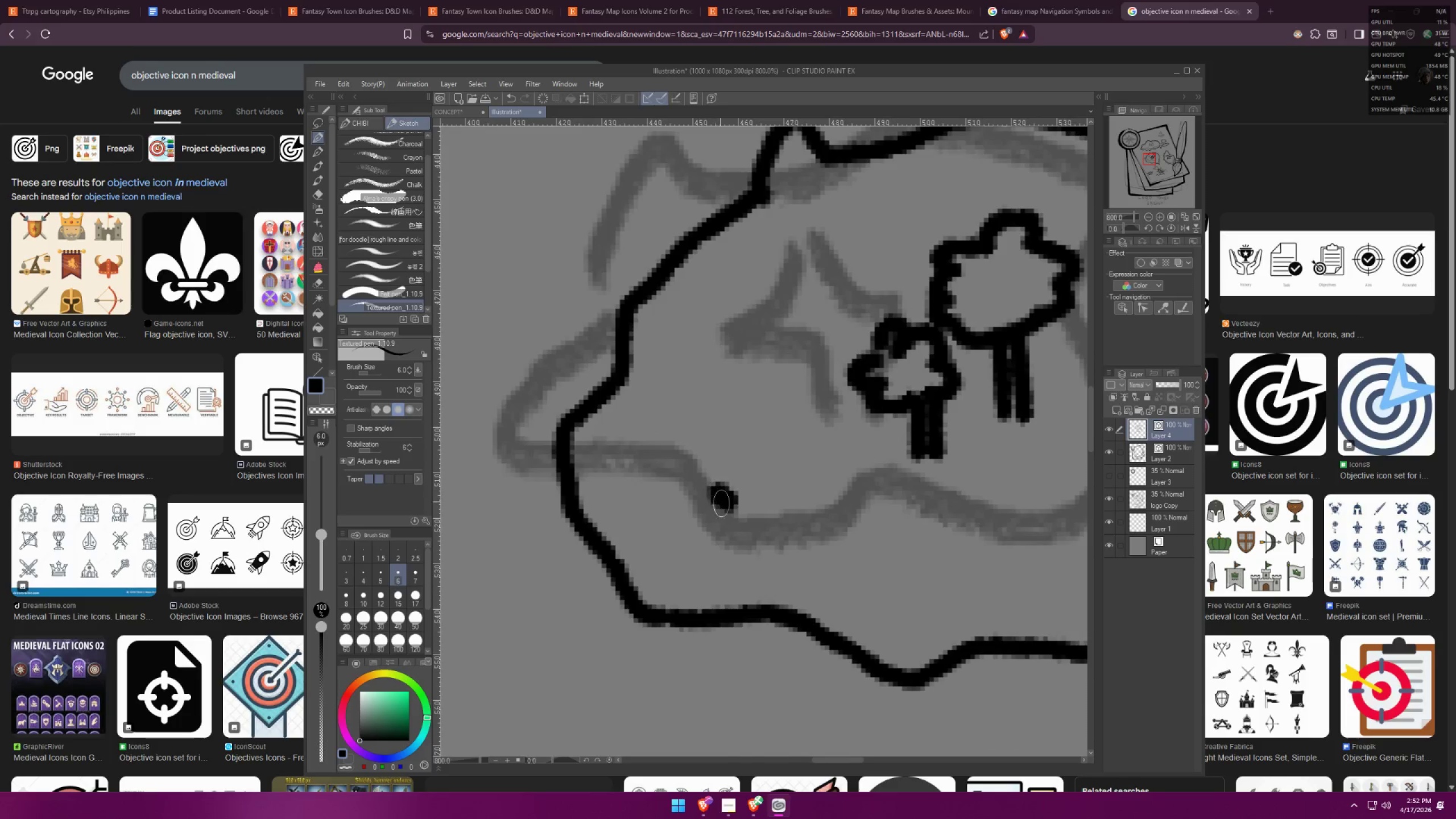 
left_click_drag(start_coordinate=[736, 500], to_coordinate=[743, 500])
 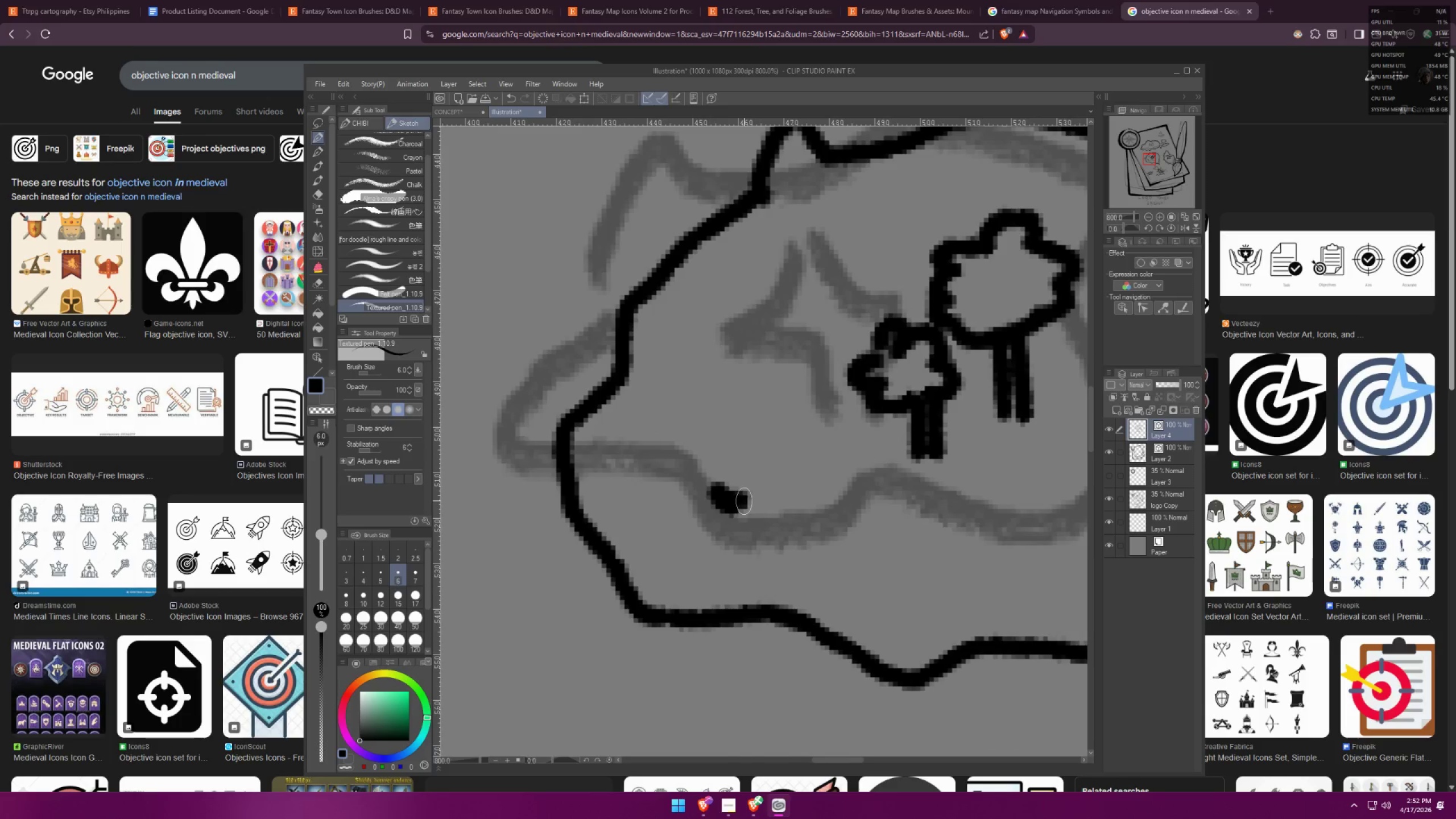 
left_click_drag(start_coordinate=[747, 502], to_coordinate=[759, 499])
 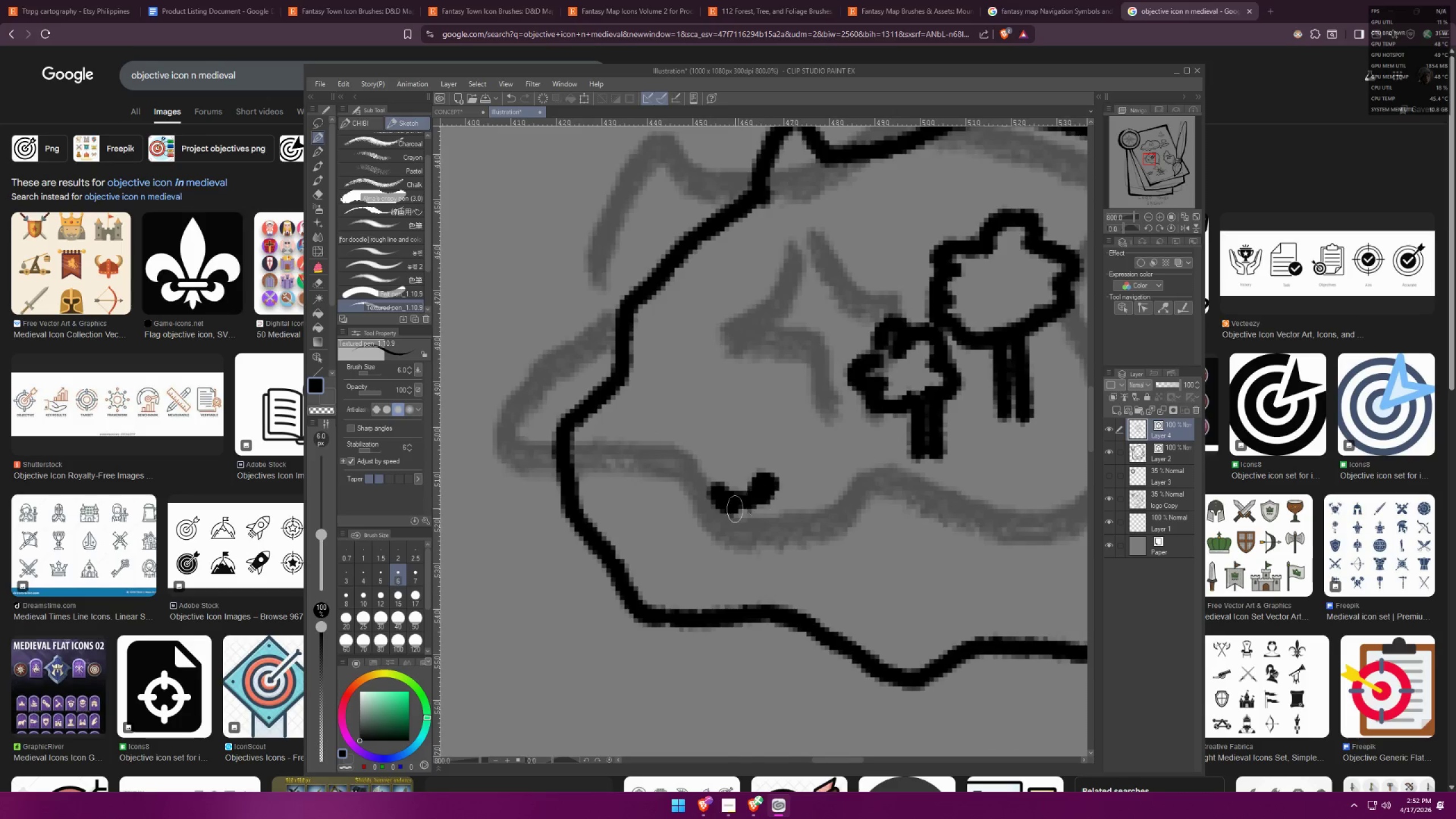 
left_click_drag(start_coordinate=[722, 514], to_coordinate=[745, 513])
 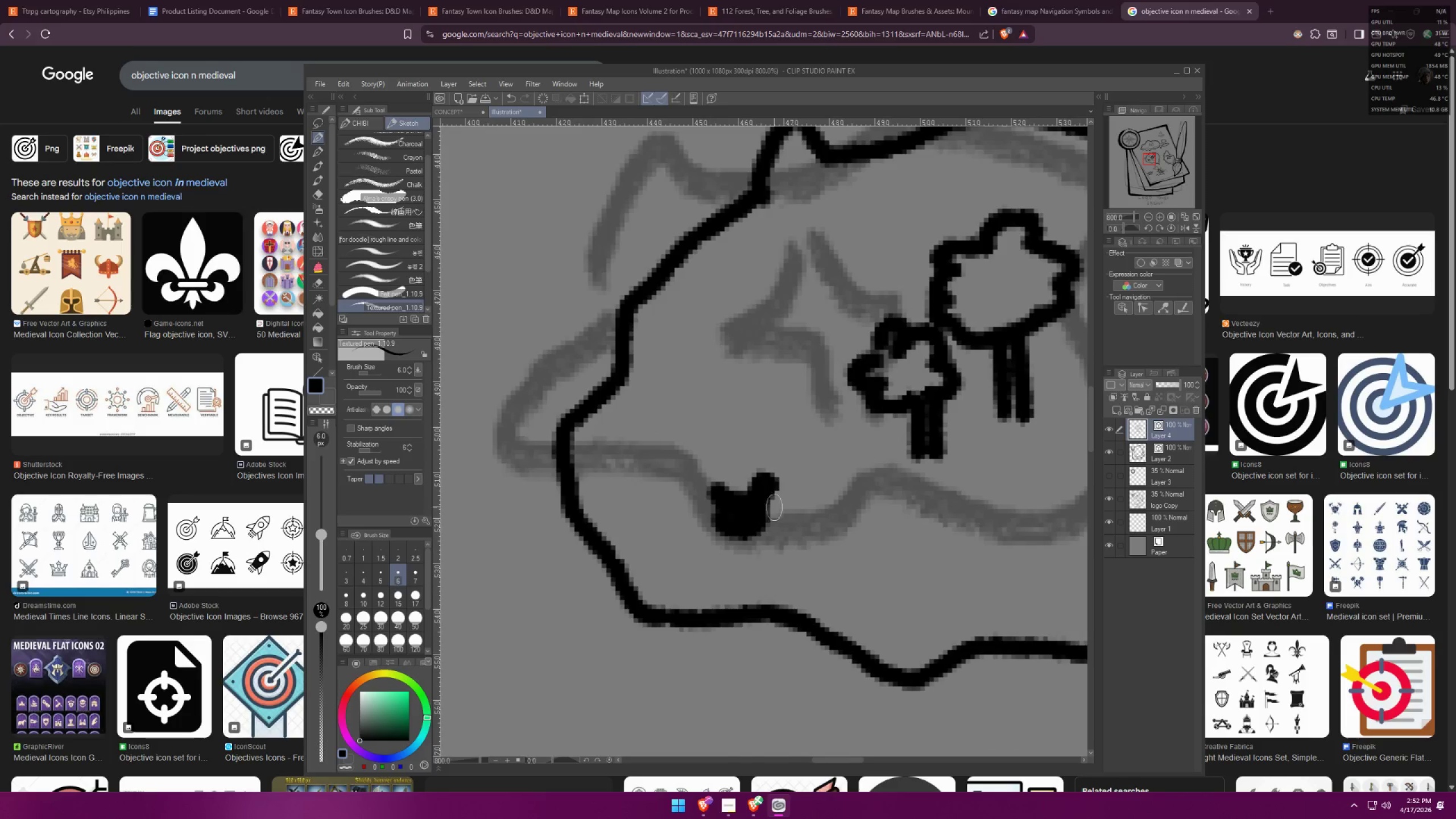 
left_click_drag(start_coordinate=[774, 502], to_coordinate=[793, 517])
 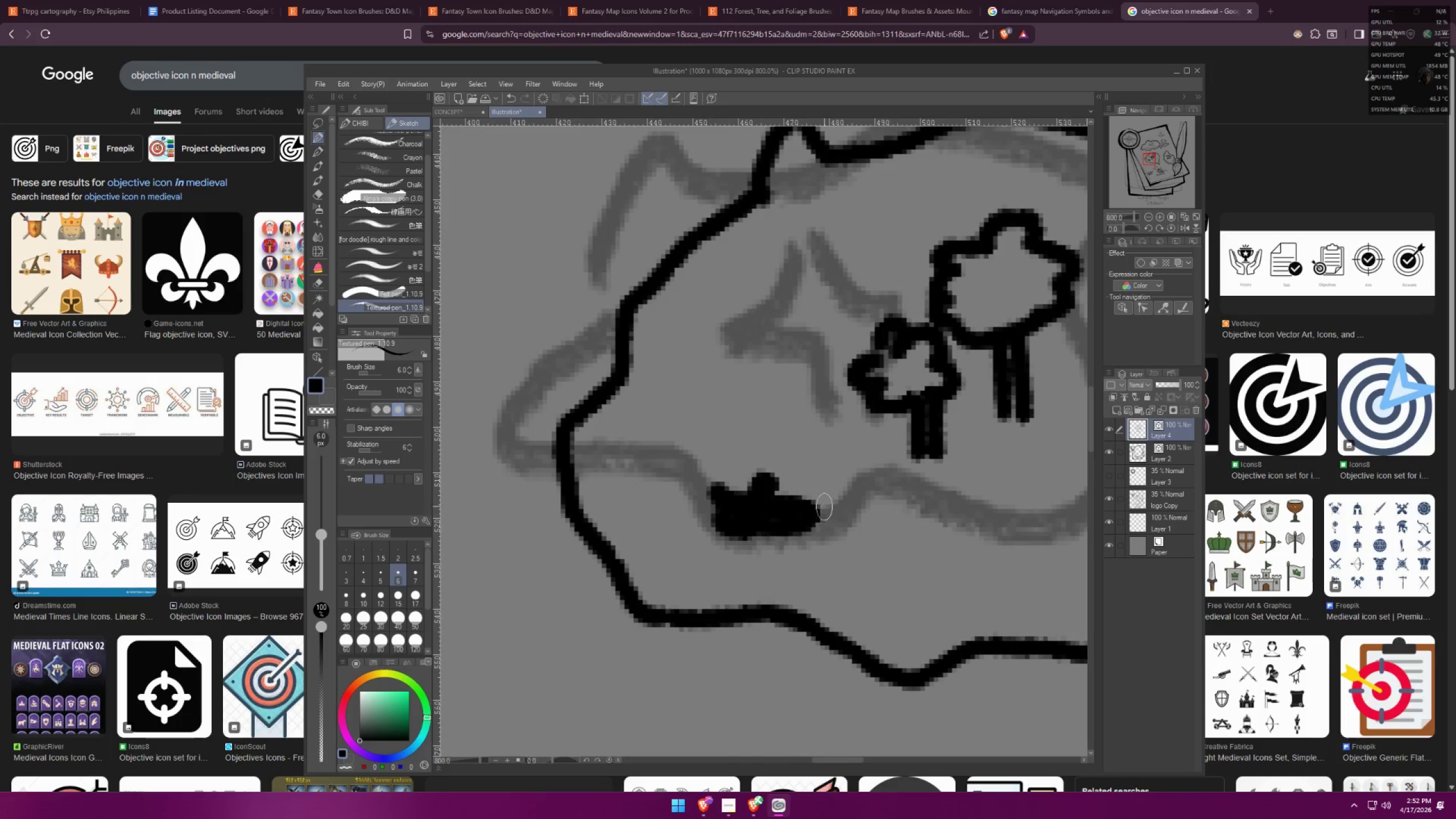 
left_click_drag(start_coordinate=[821, 504], to_coordinate=[846, 467])
 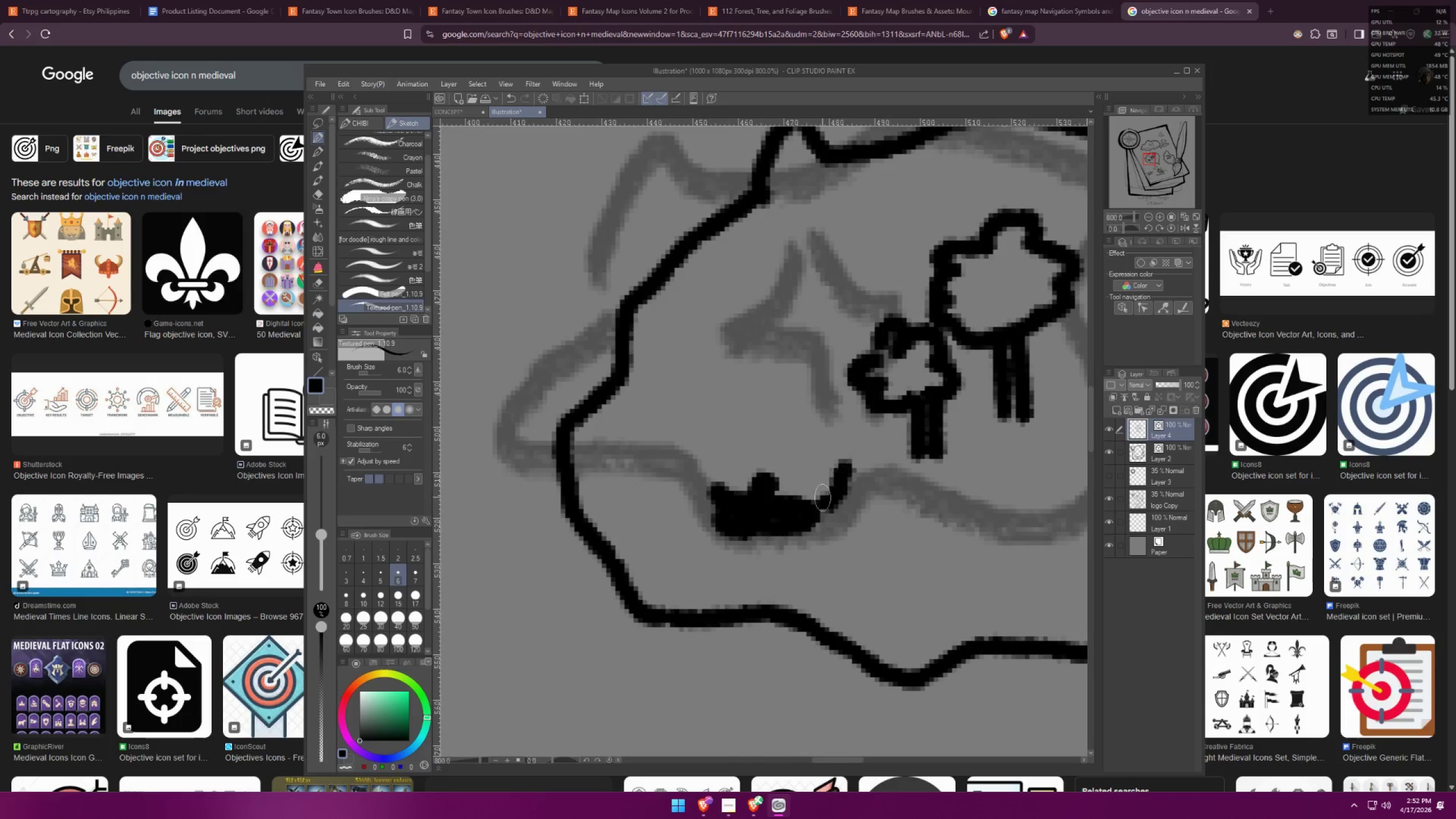 
key(Control+ControlLeft)
 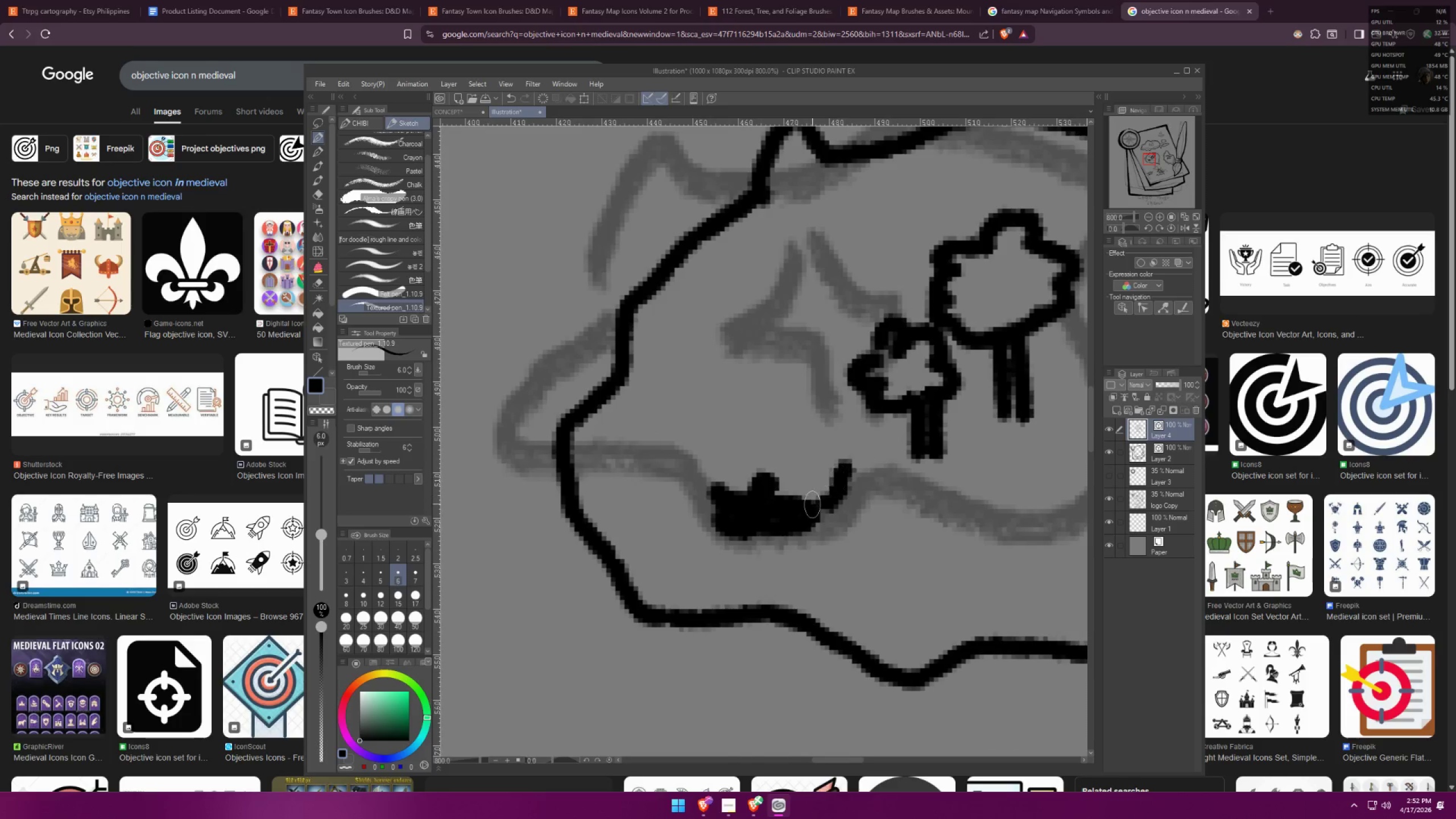 
key(Control+Z)
 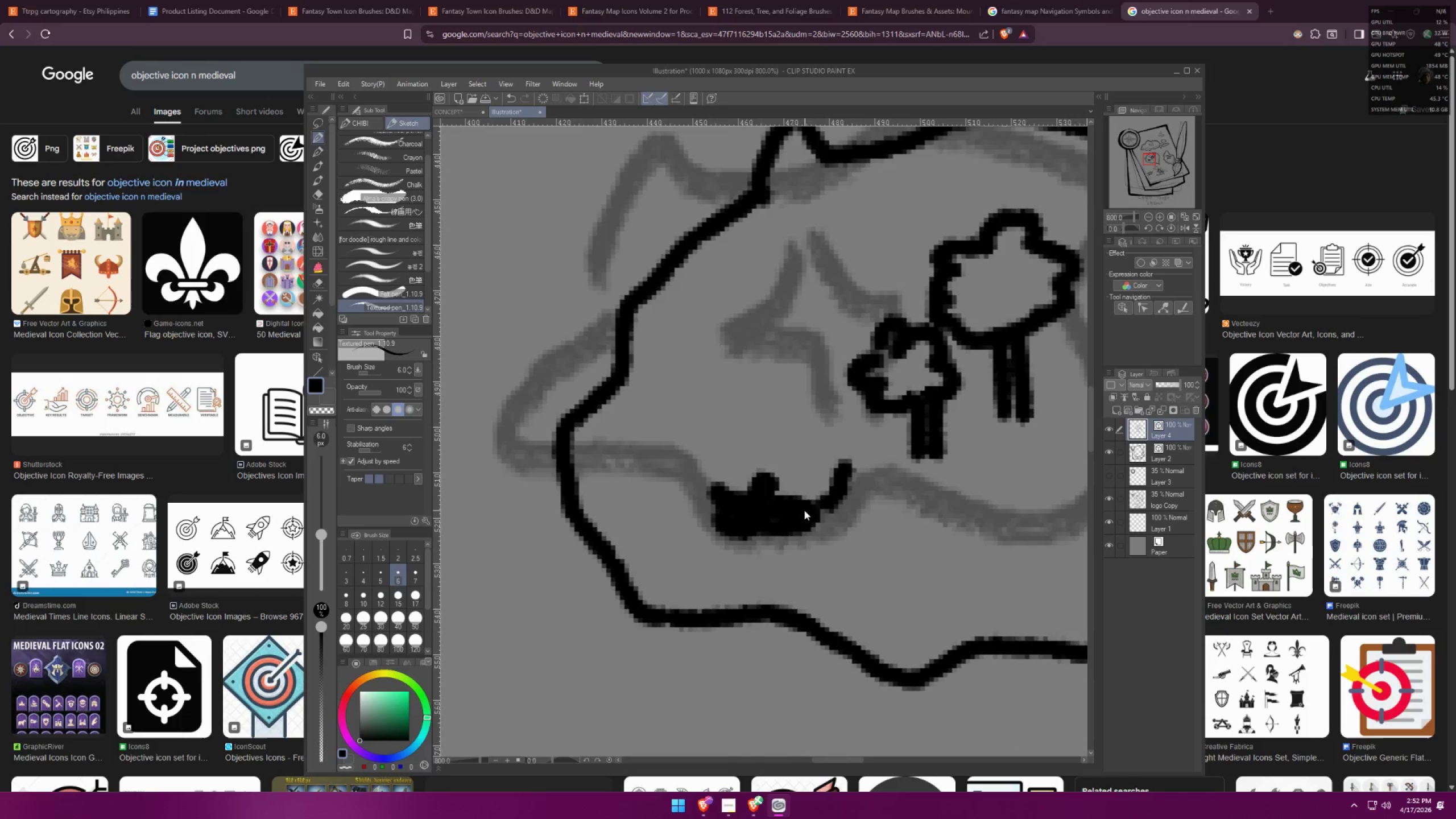 
left_click_drag(start_coordinate=[803, 513], to_coordinate=[839, 466])
 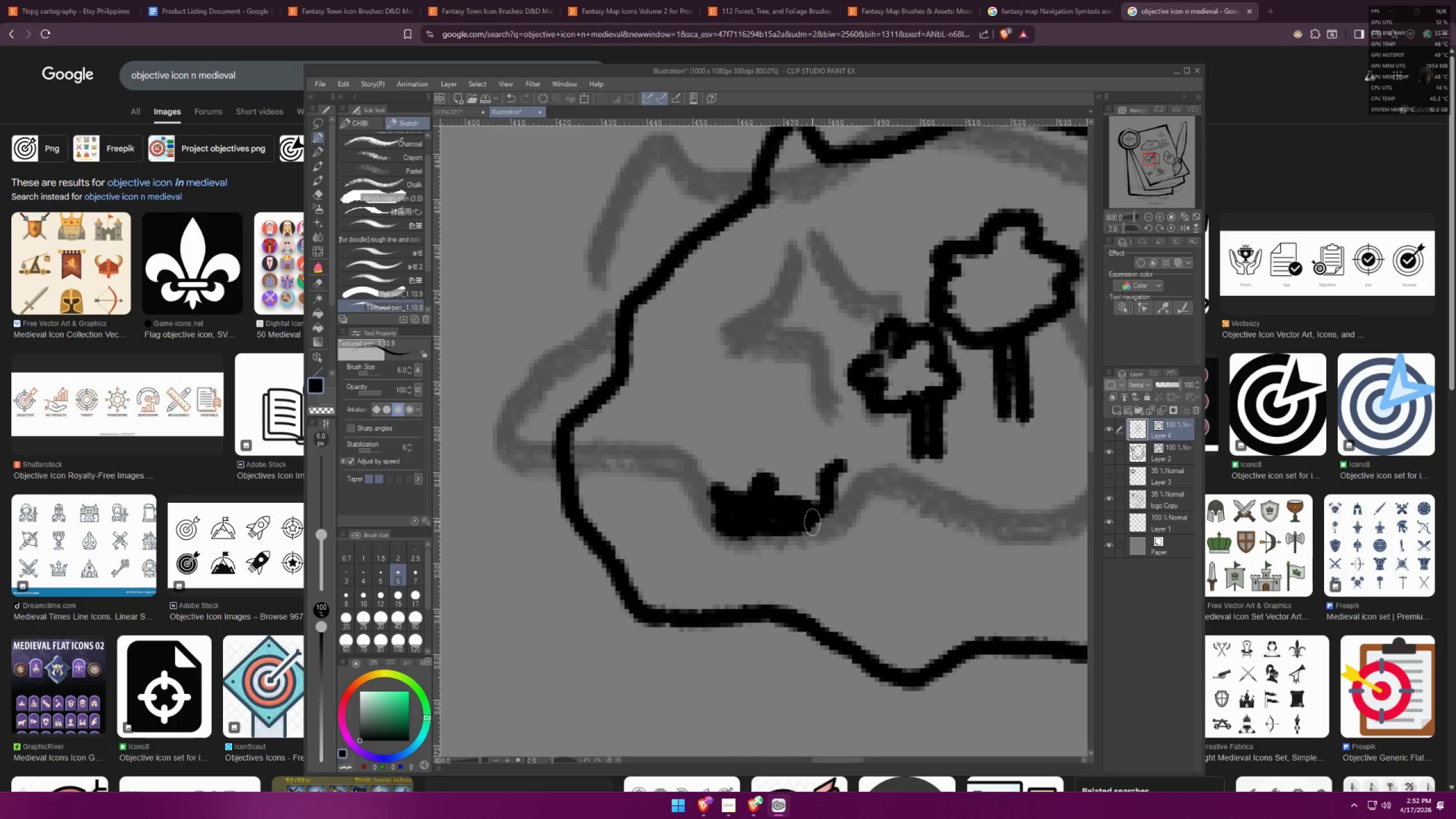 
left_click_drag(start_coordinate=[814, 523], to_coordinate=[818, 554])
 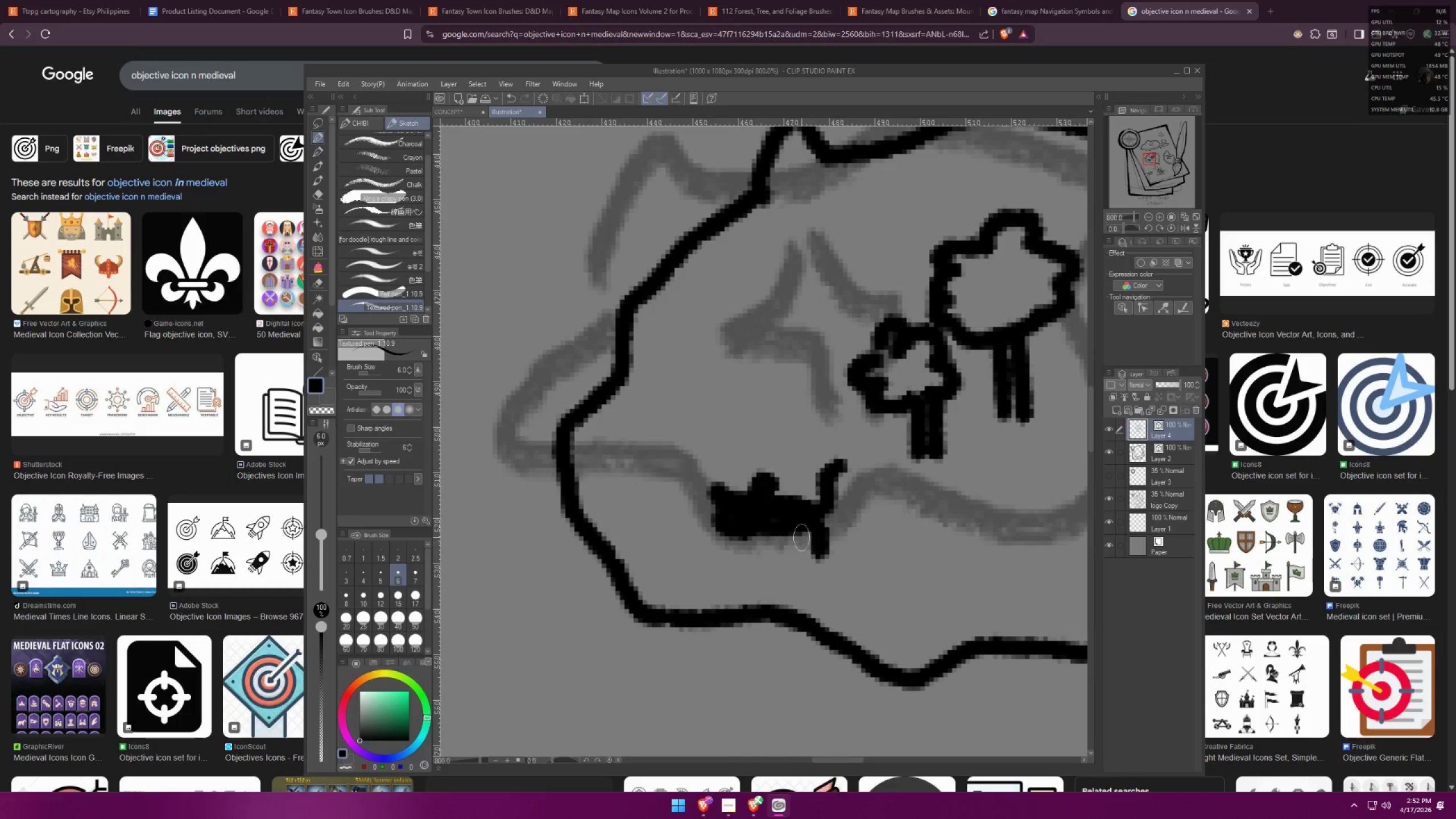 
left_click_drag(start_coordinate=[797, 533], to_coordinate=[802, 555])
 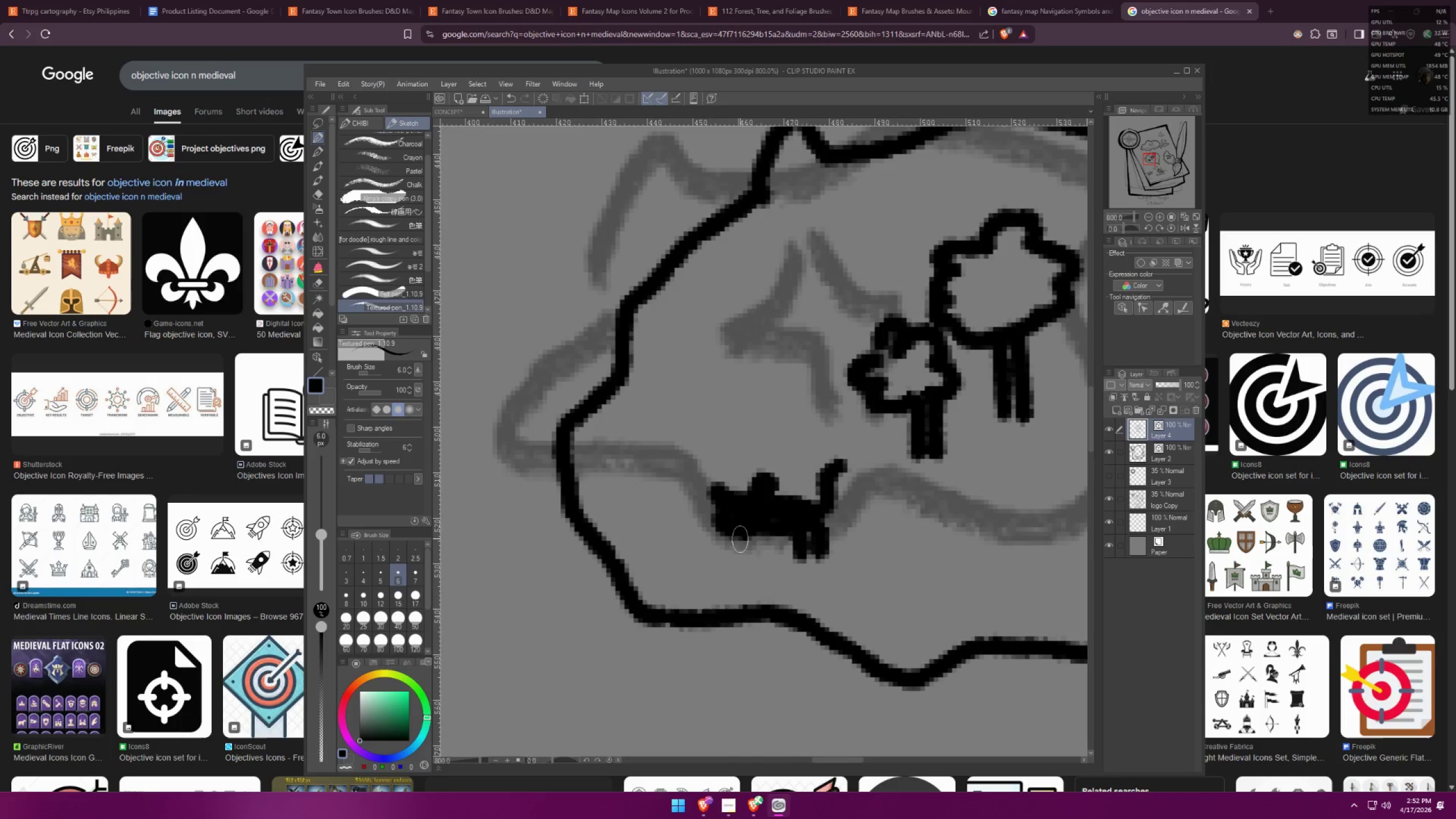 
left_click_drag(start_coordinate=[755, 539], to_coordinate=[756, 556])
 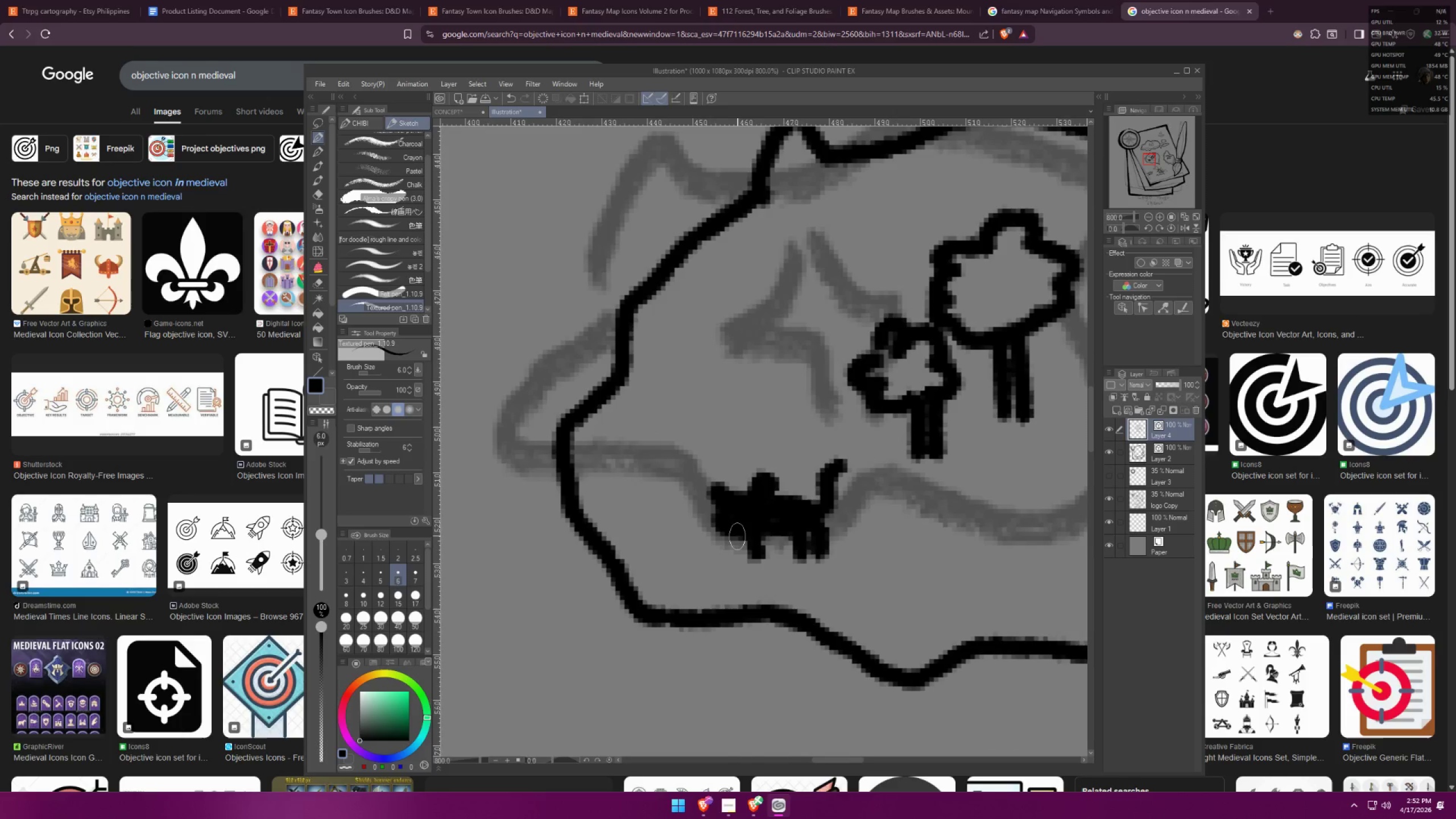 
left_click_drag(start_coordinate=[737, 536], to_coordinate=[737, 557])
 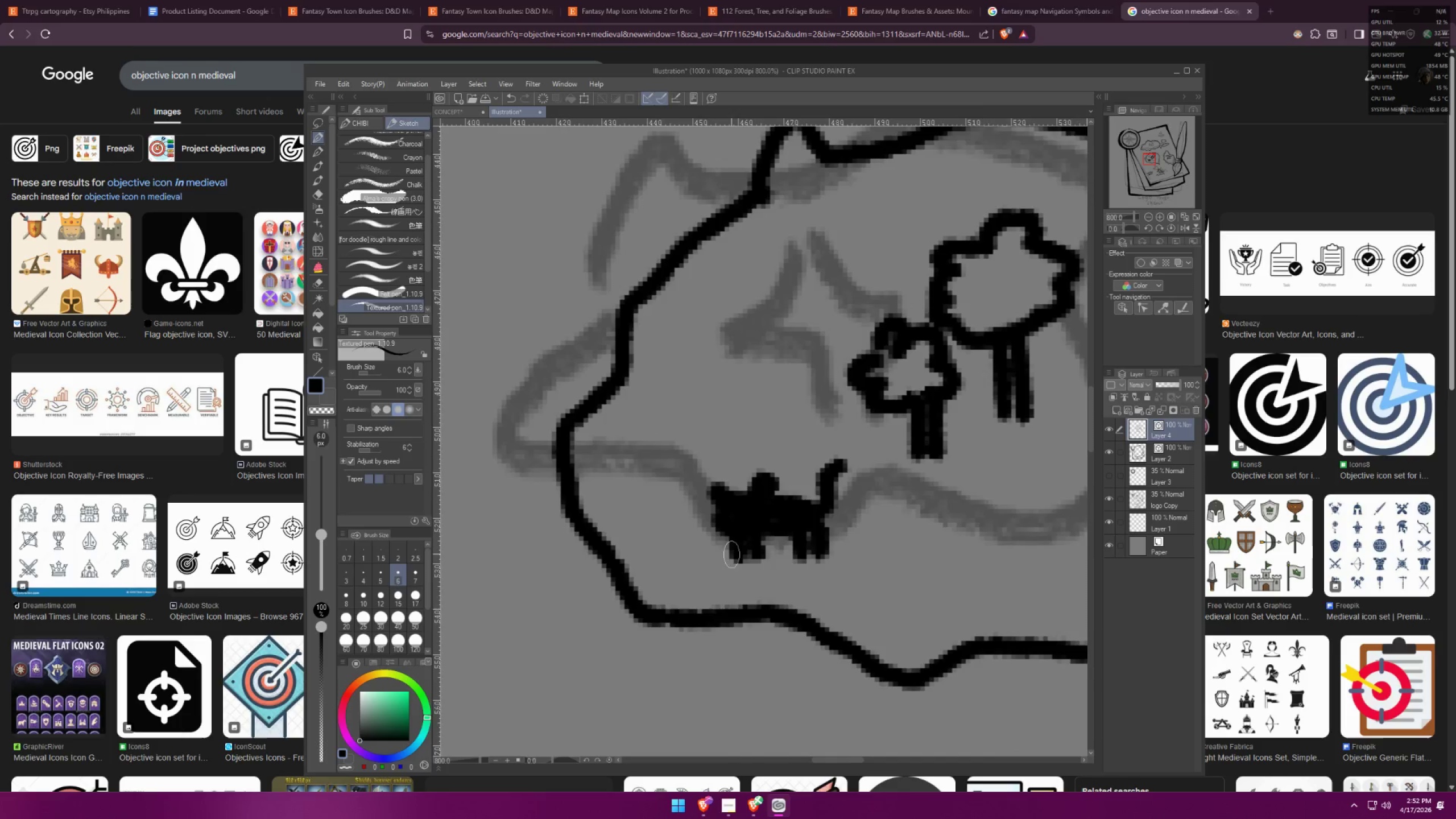 
left_click_drag(start_coordinate=[862, 549], to_coordinate=[845, 580])
 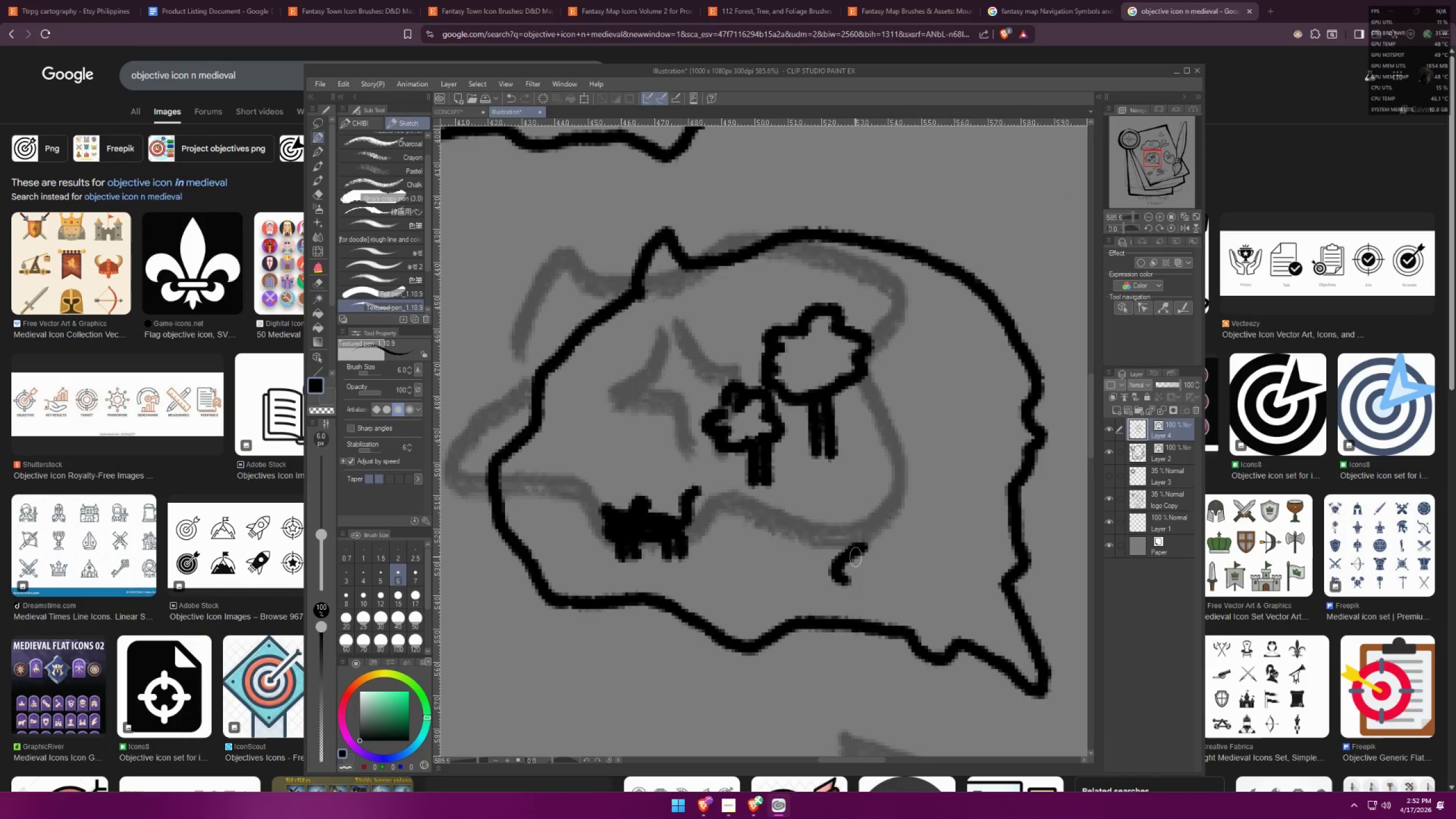 
scroll: coordinate [831, 555], scroll_direction: down, amount: 2.0
 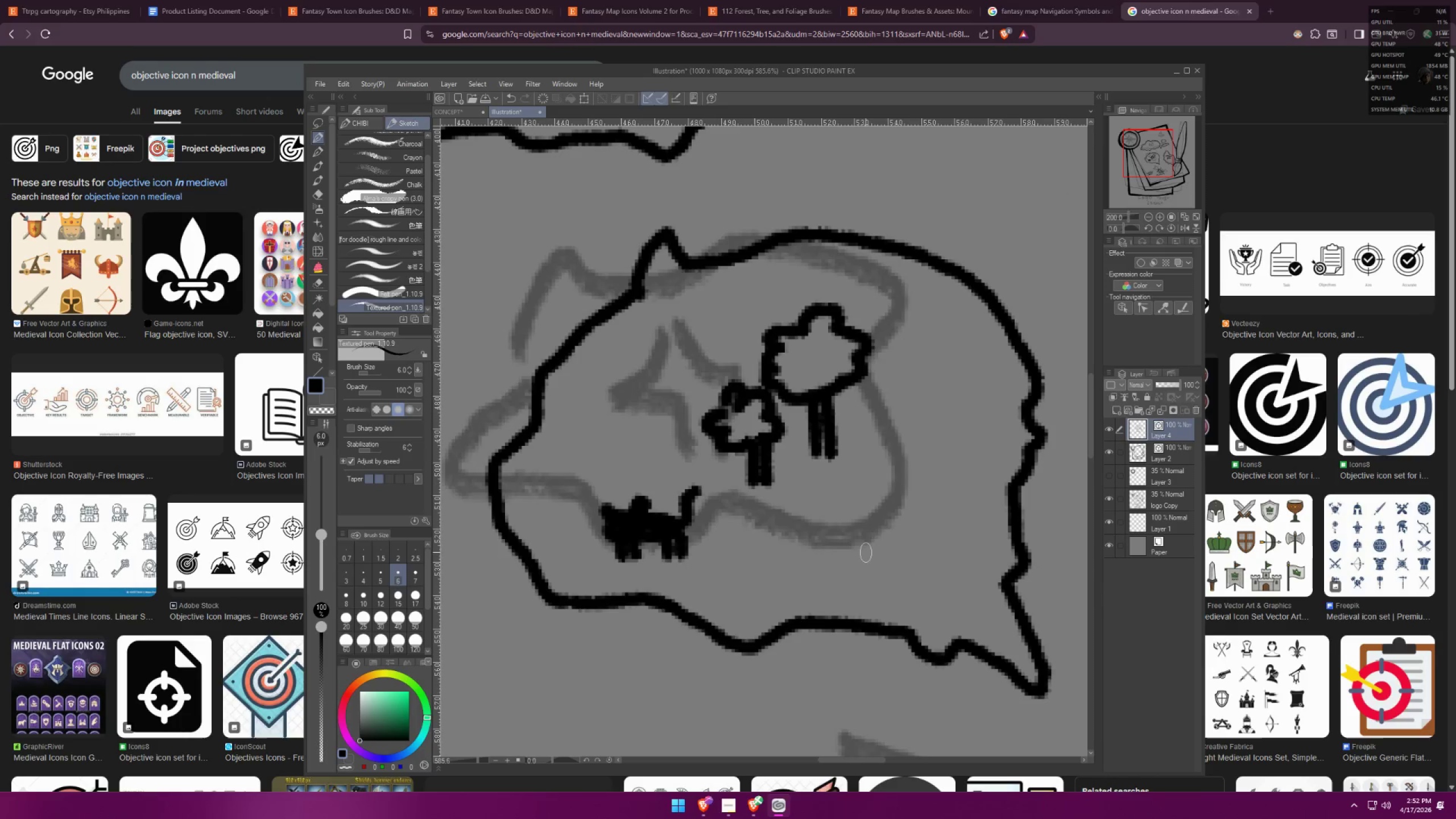 
left_click_drag(start_coordinate=[859, 551], to_coordinate=[913, 588])
 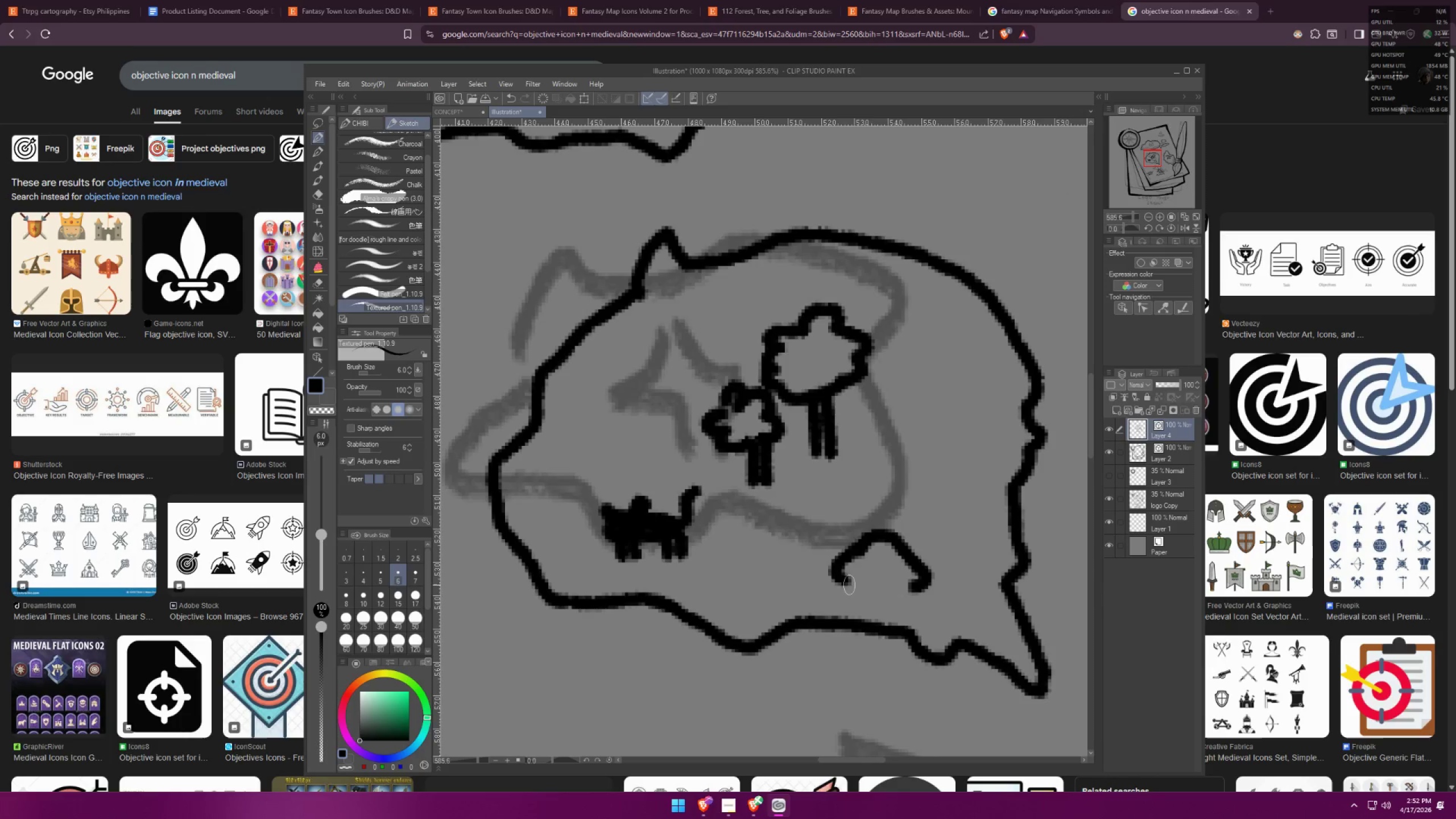 
left_click_drag(start_coordinate=[843, 583], to_coordinate=[921, 597])
 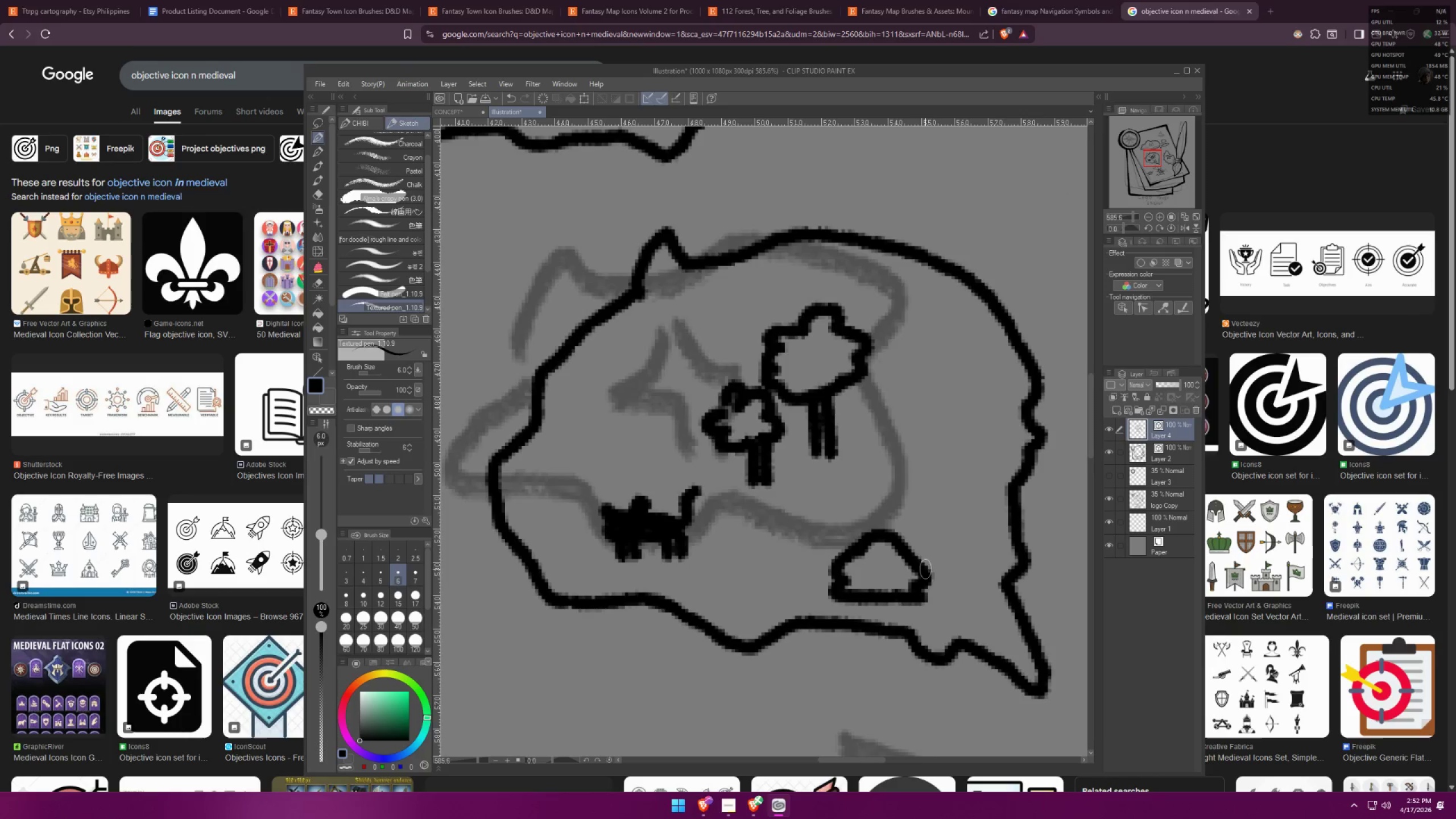 
left_click_drag(start_coordinate=[920, 563], to_coordinate=[923, 601])
 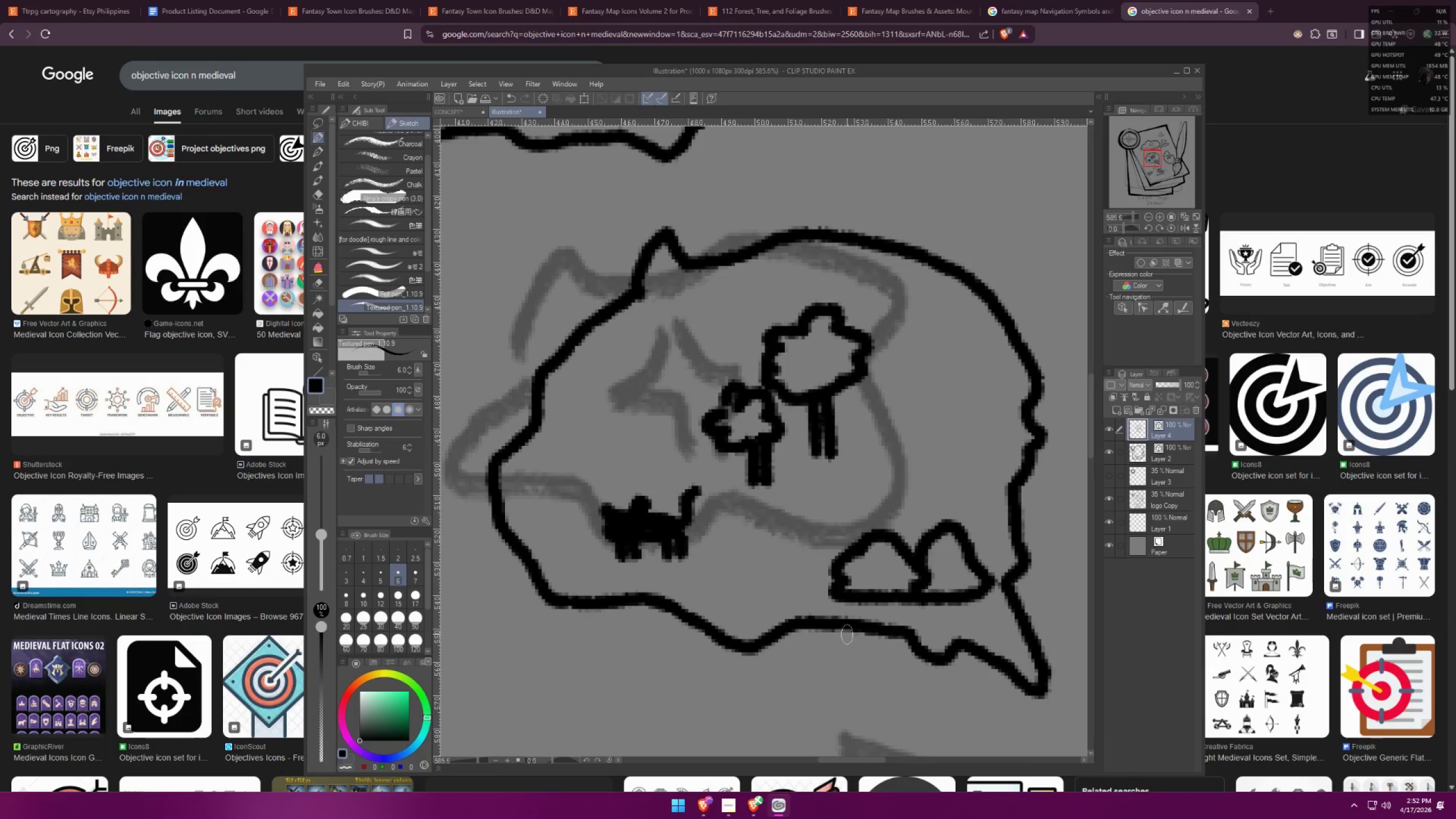 
hold_key(key=Space, duration=0.38)
 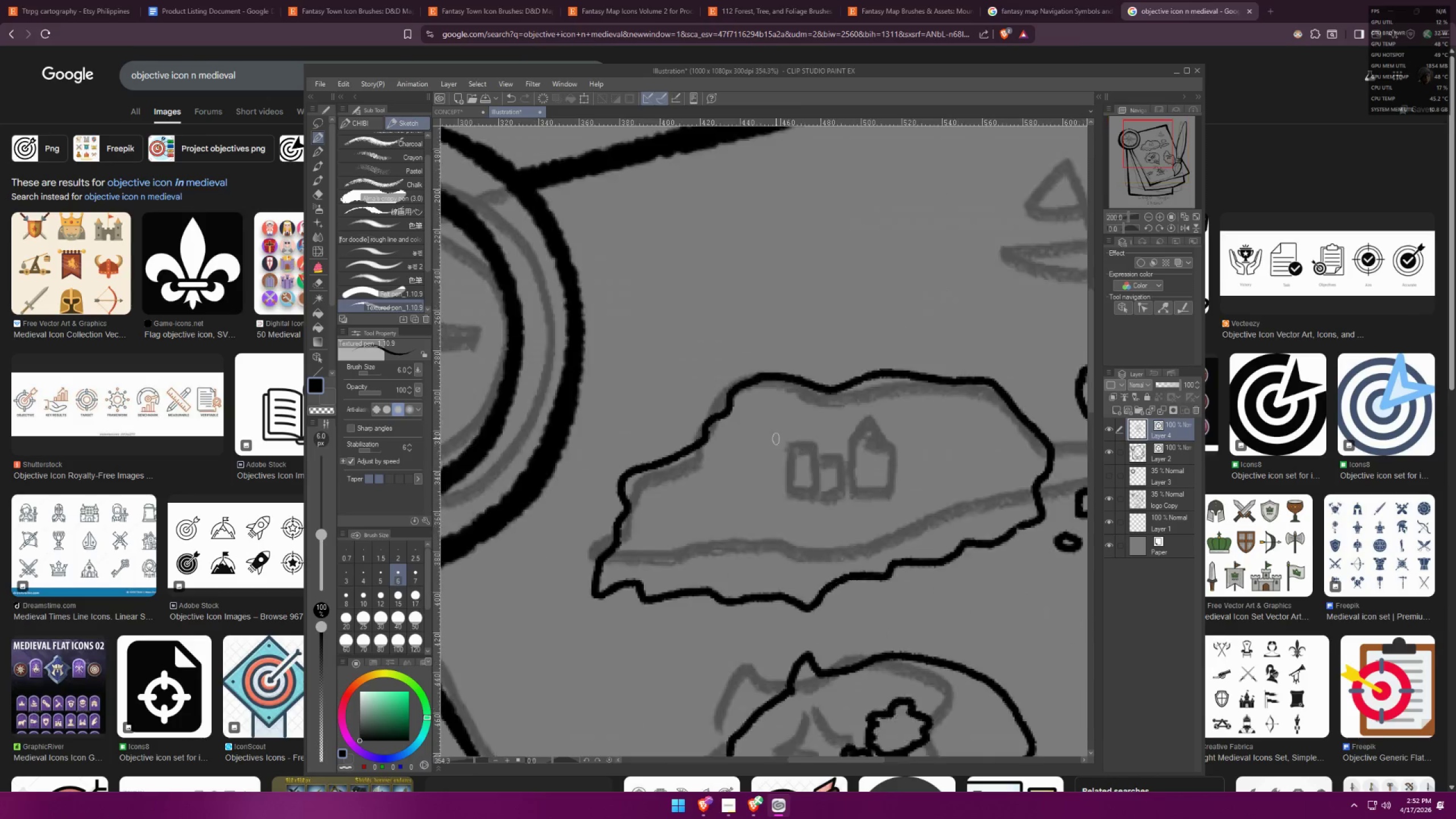 
left_click_drag(start_coordinate=[933, 450], to_coordinate=[845, 490])
 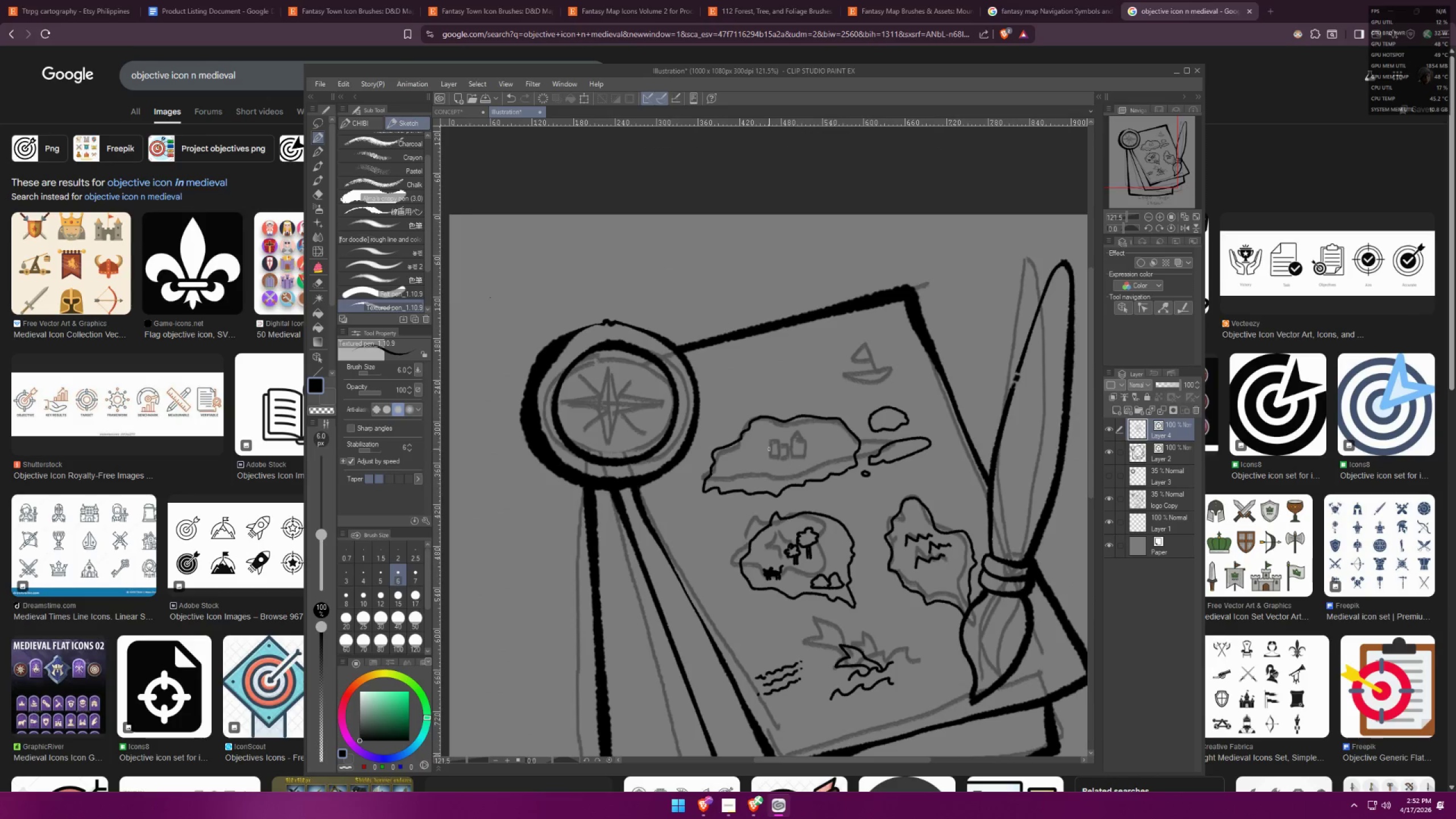 
scroll: coordinate [916, 507], scroll_direction: down, amount: 16.0
 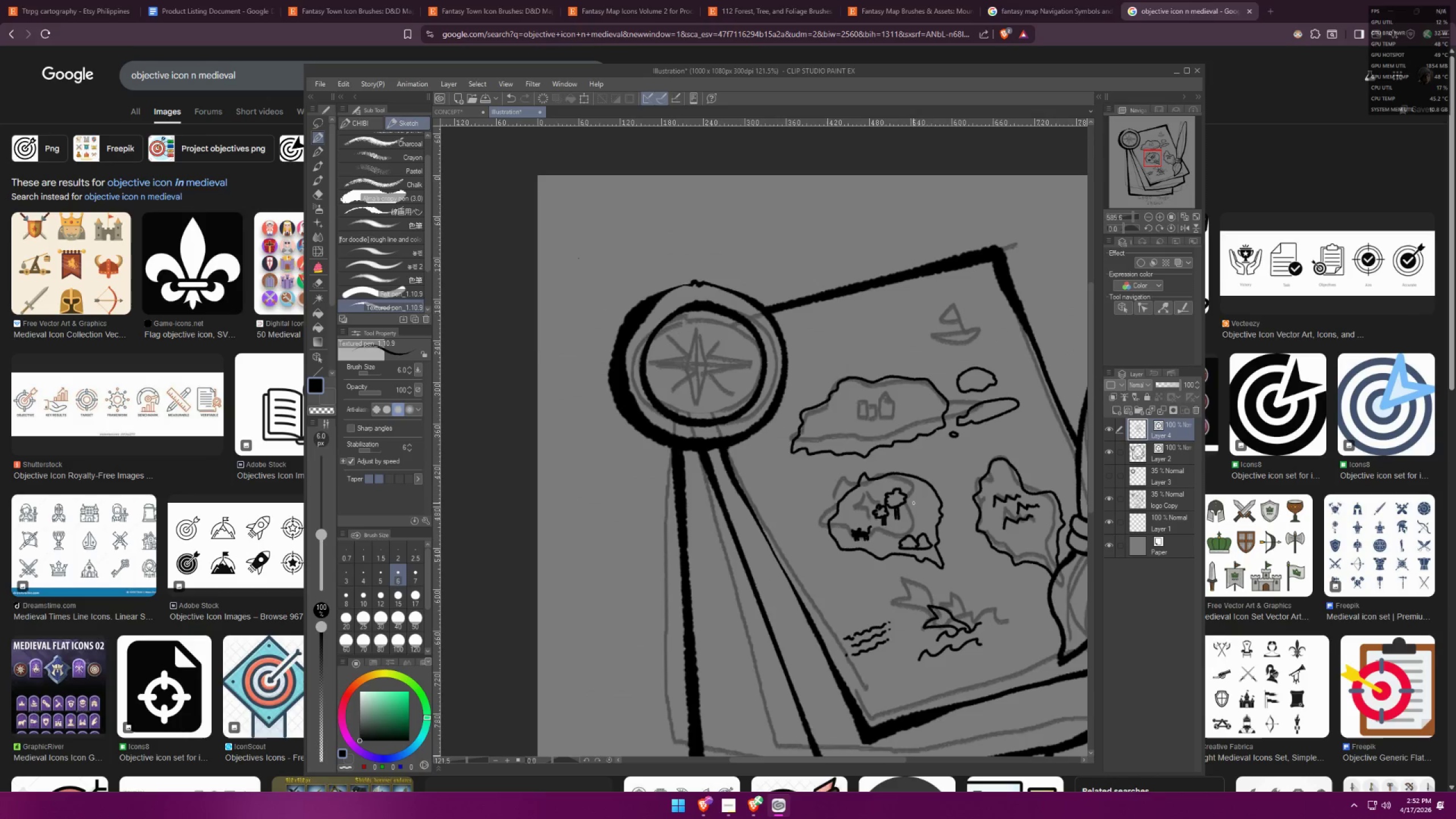 
scroll: coordinate [766, 455], scroll_direction: up, amount: 26.0
 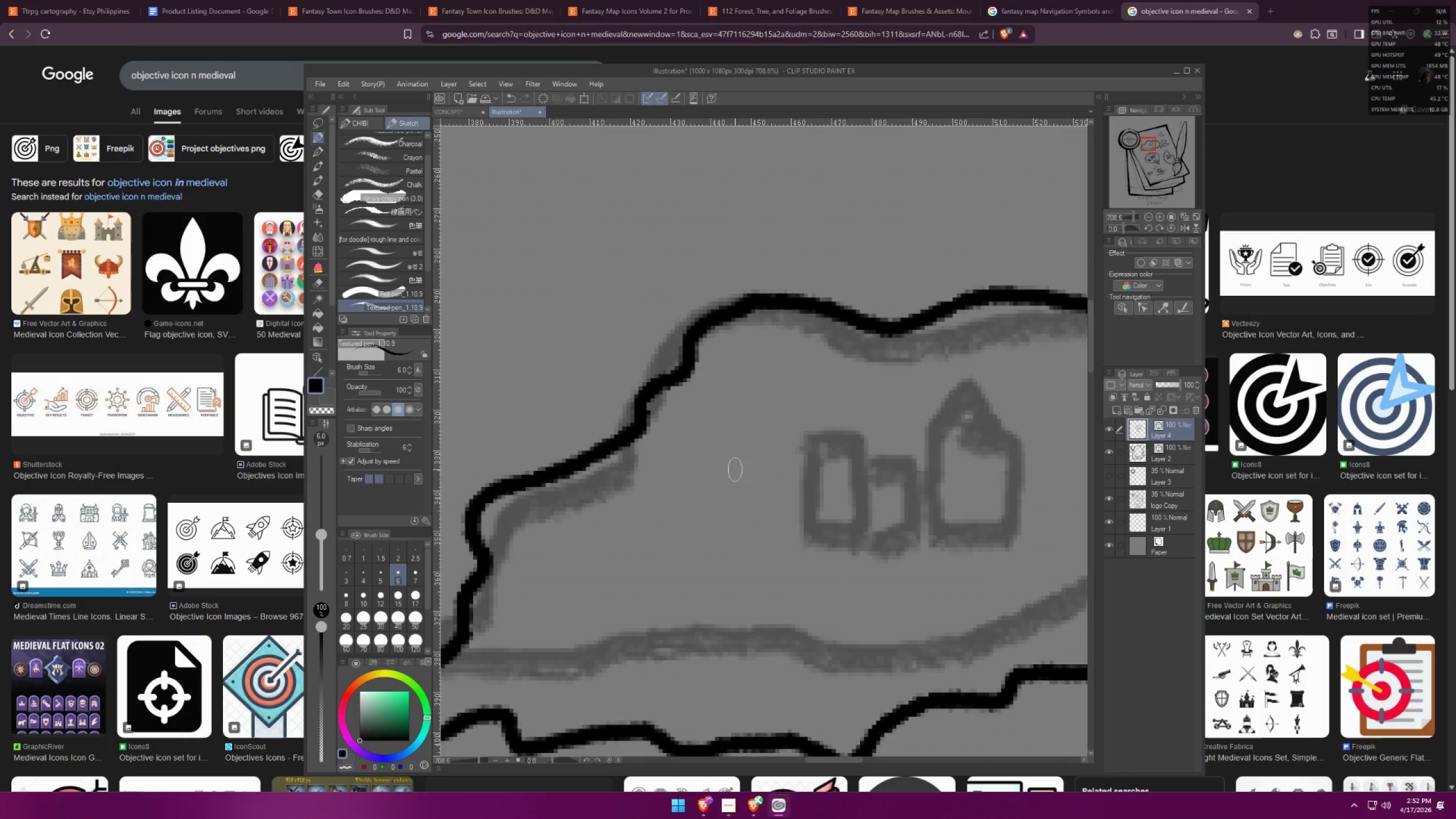 
hold_key(key=ShiftLeft, duration=1.5)
left_click([733, 557])
 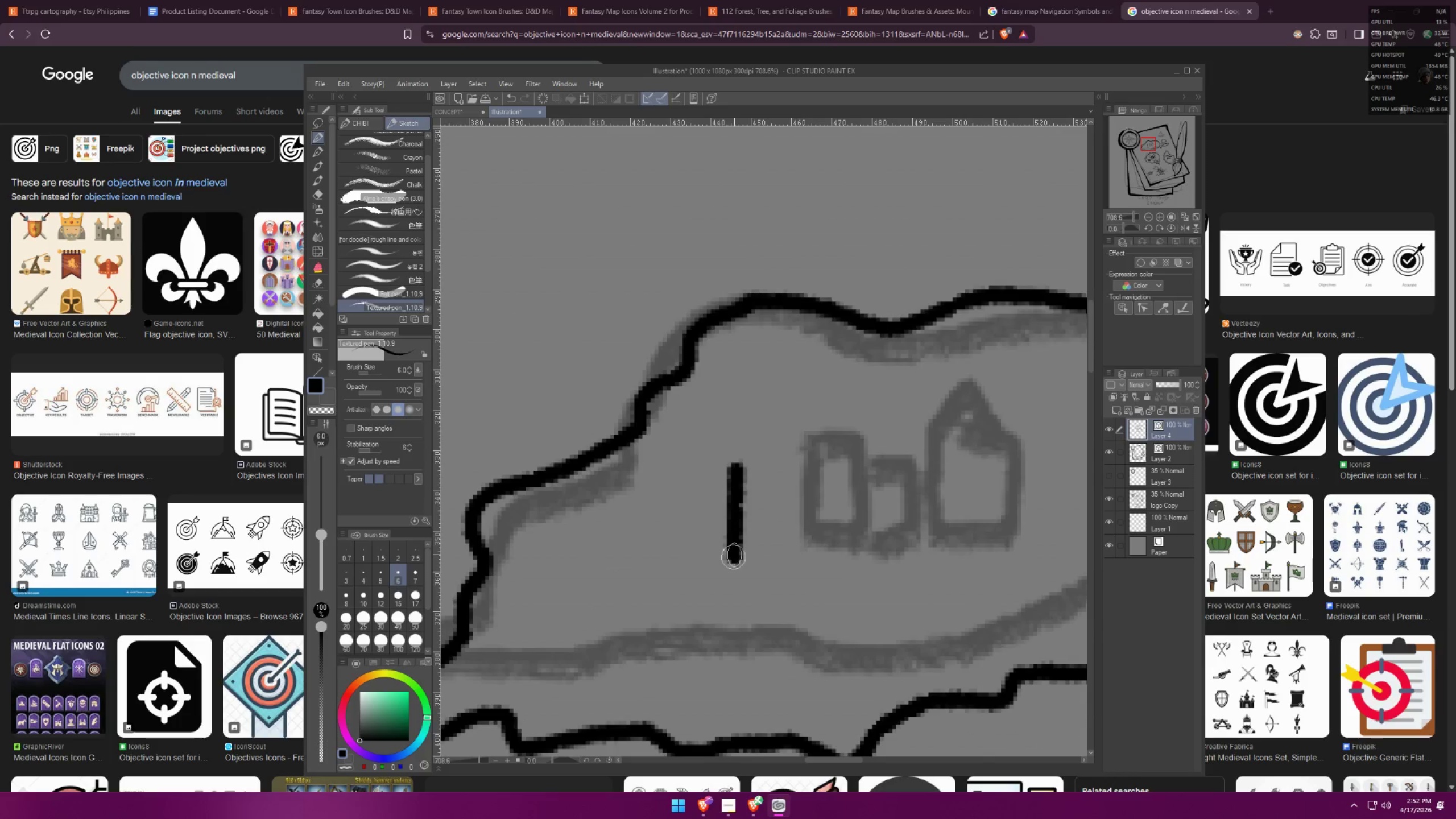 
left_click_drag(start_coordinate=[737, 554], to_coordinate=[777, 552])
 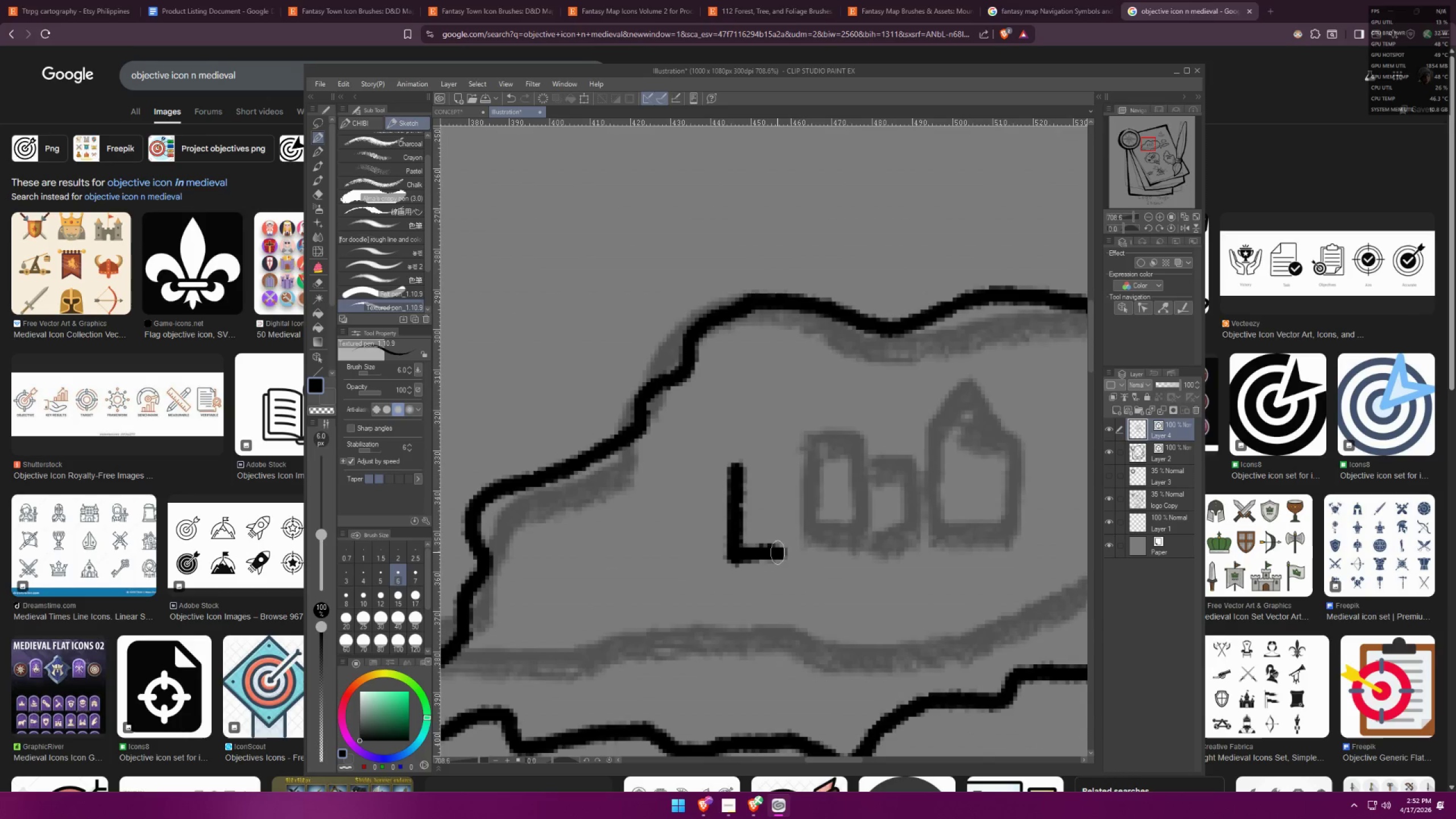 
hold_key(key=ShiftLeft, duration=1.5)
left_click_drag(start_coordinate=[783, 552], to_coordinate=[780, 545])
 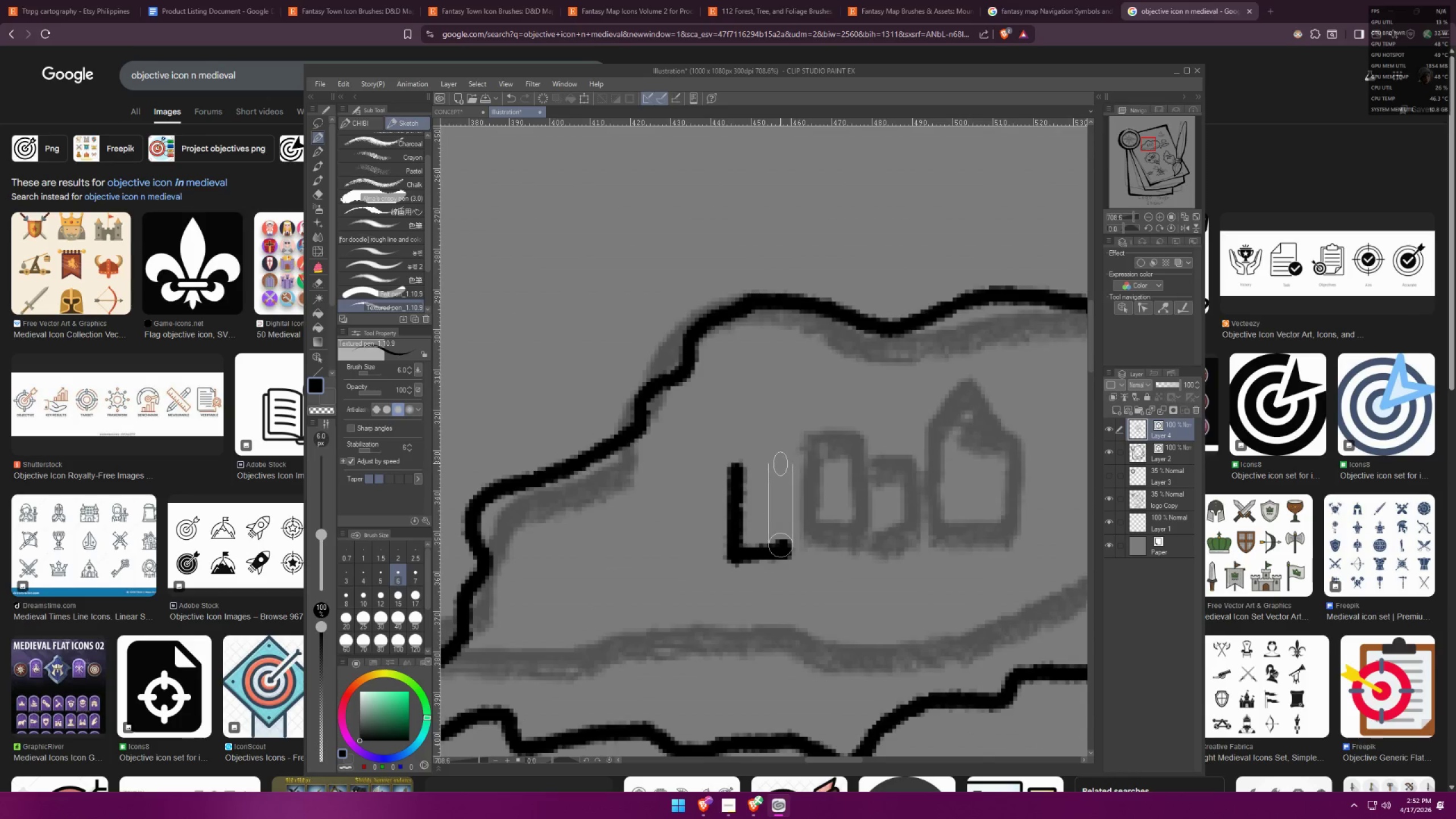 
left_click([780, 463])
 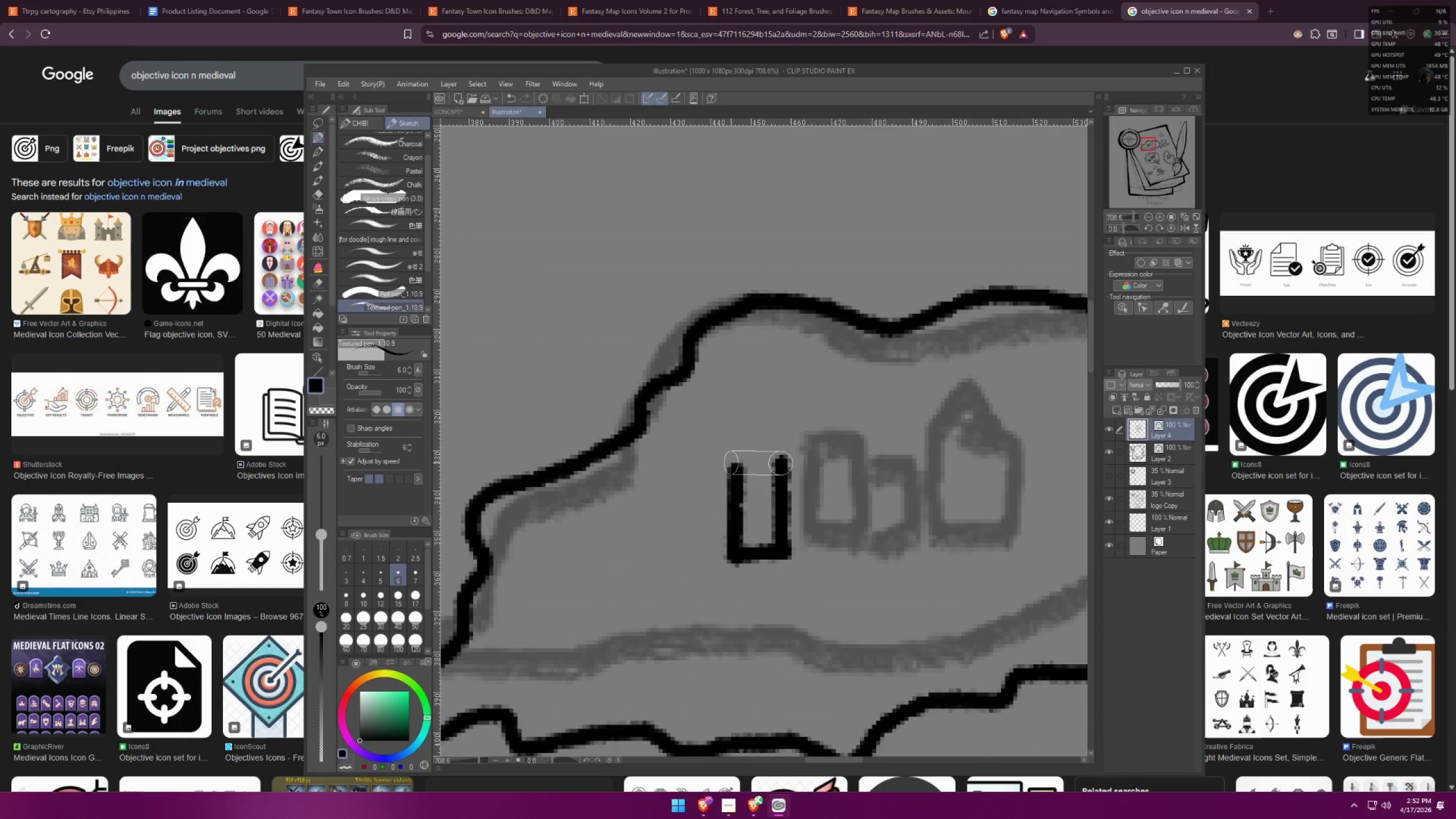 
key(Shift+ShiftLeft)
 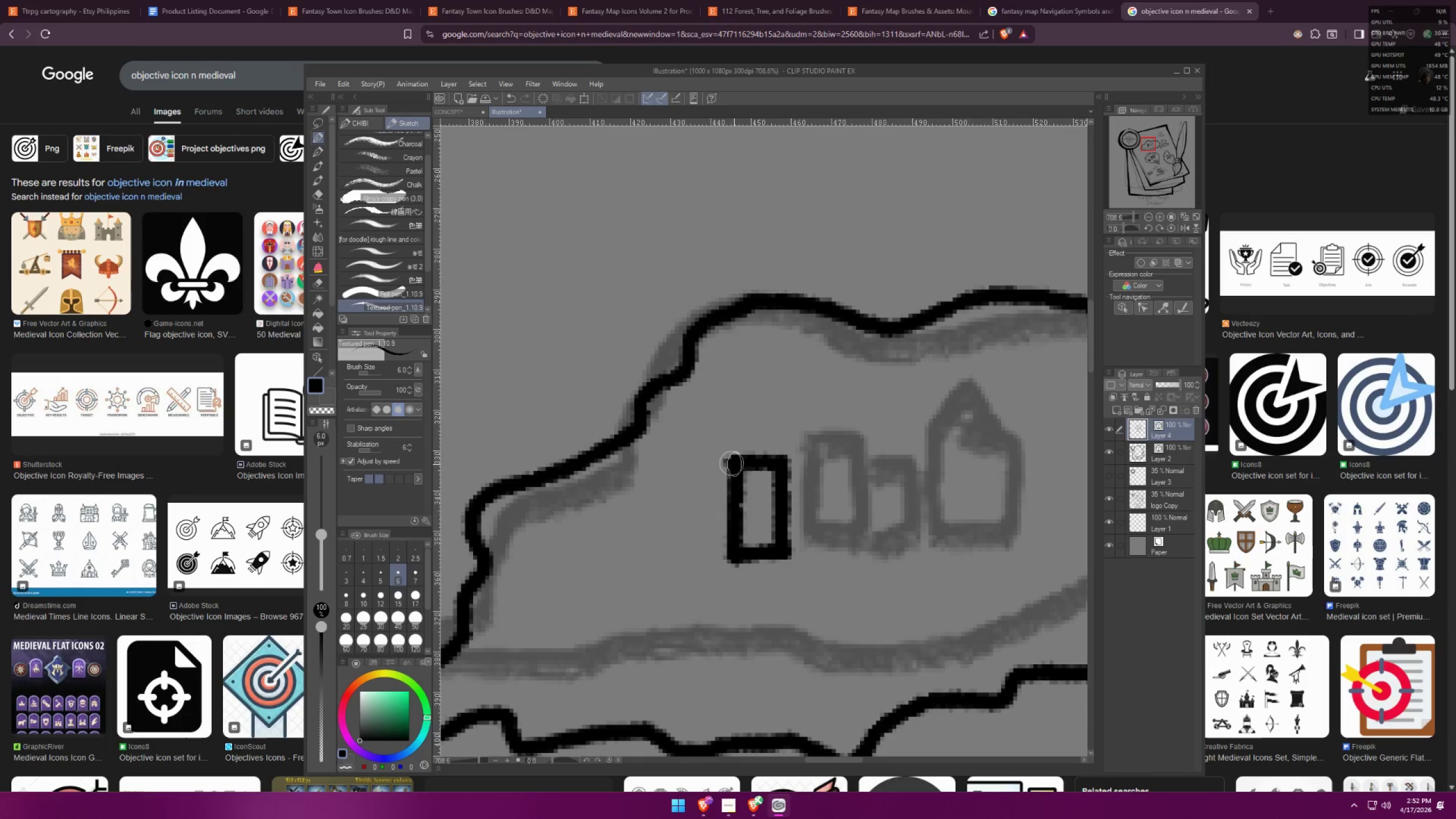 
key(Shift+ShiftLeft)
 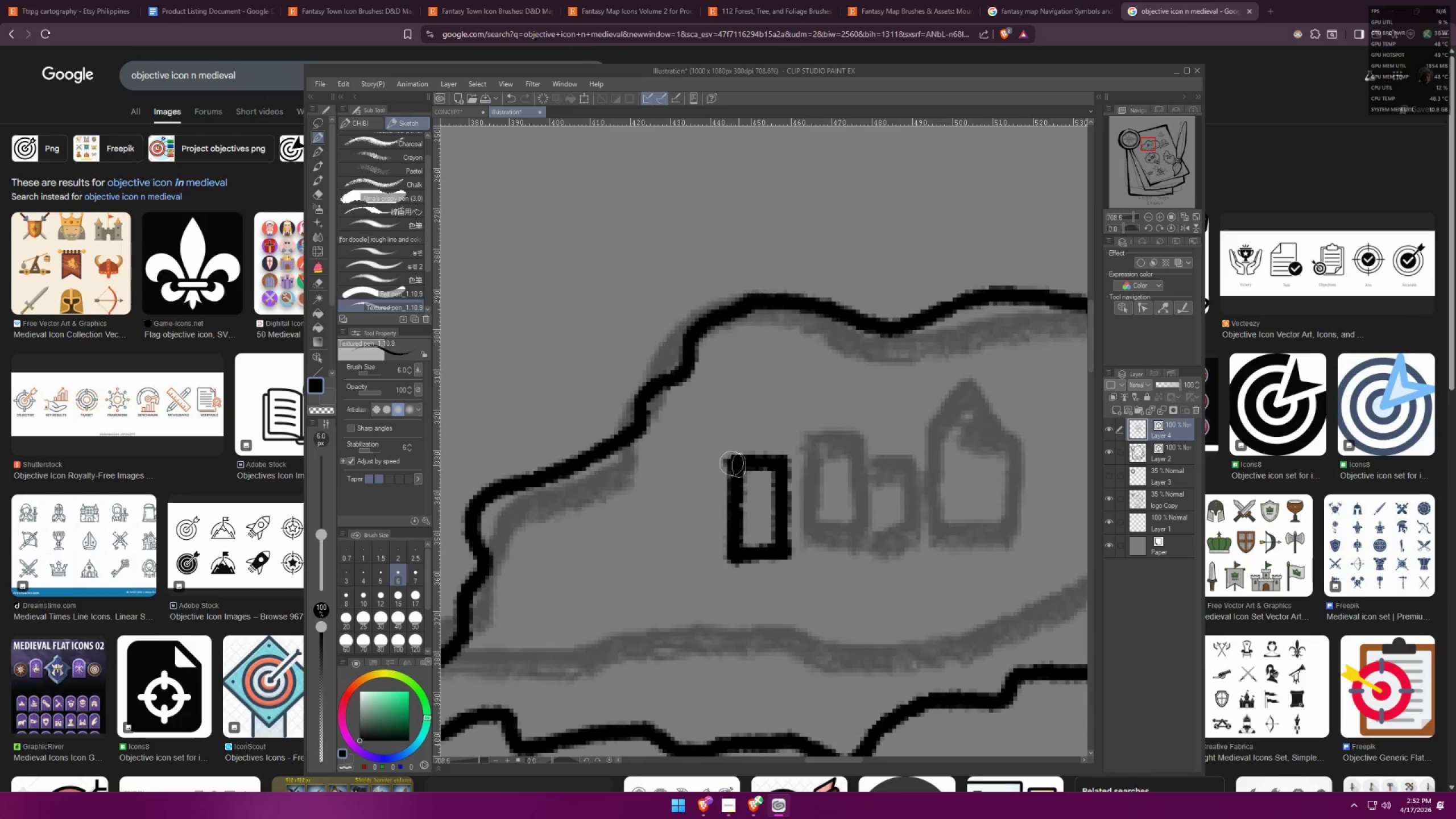 
key(Shift+ShiftLeft)
 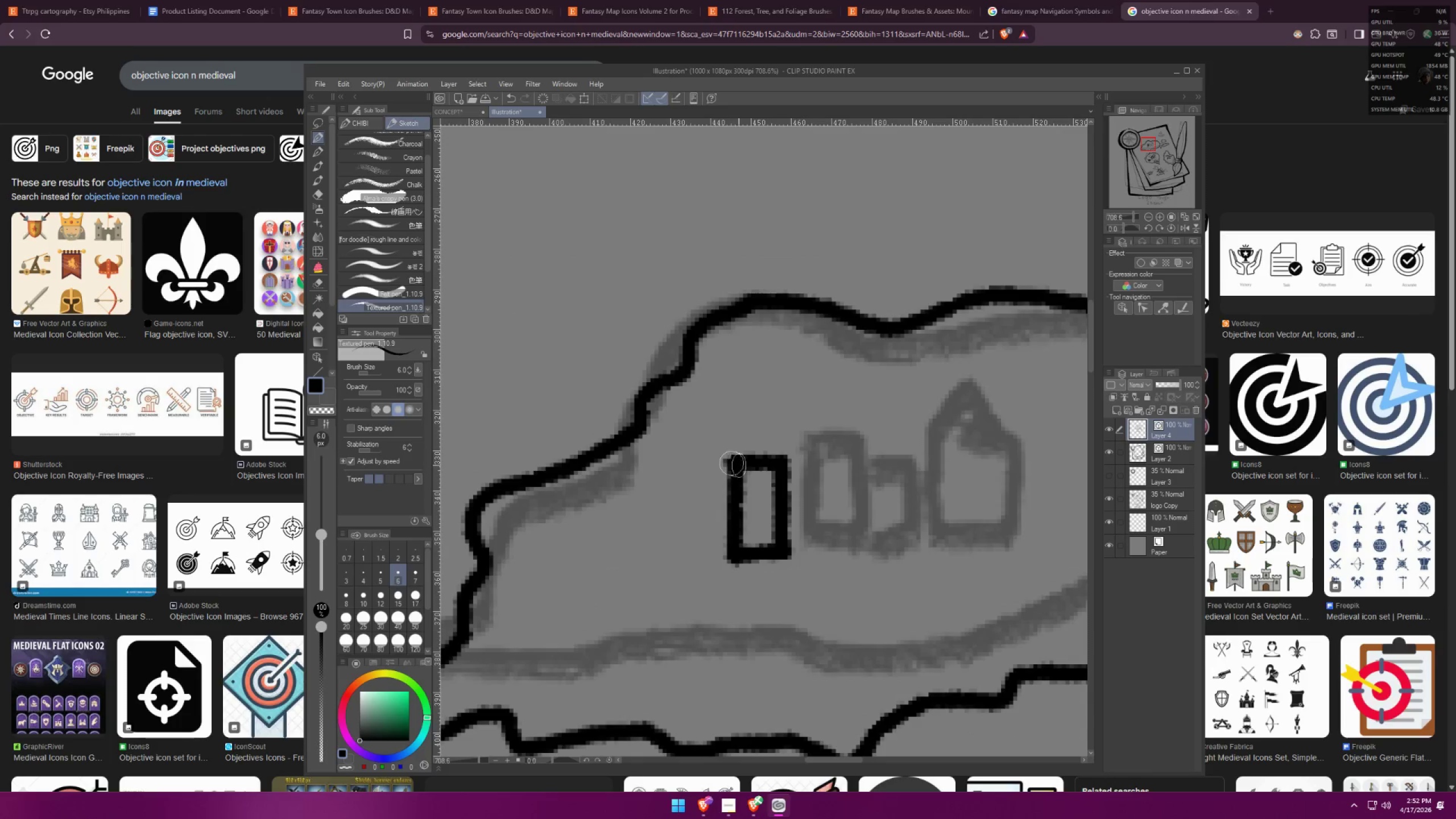 
key(Shift+ShiftLeft)
 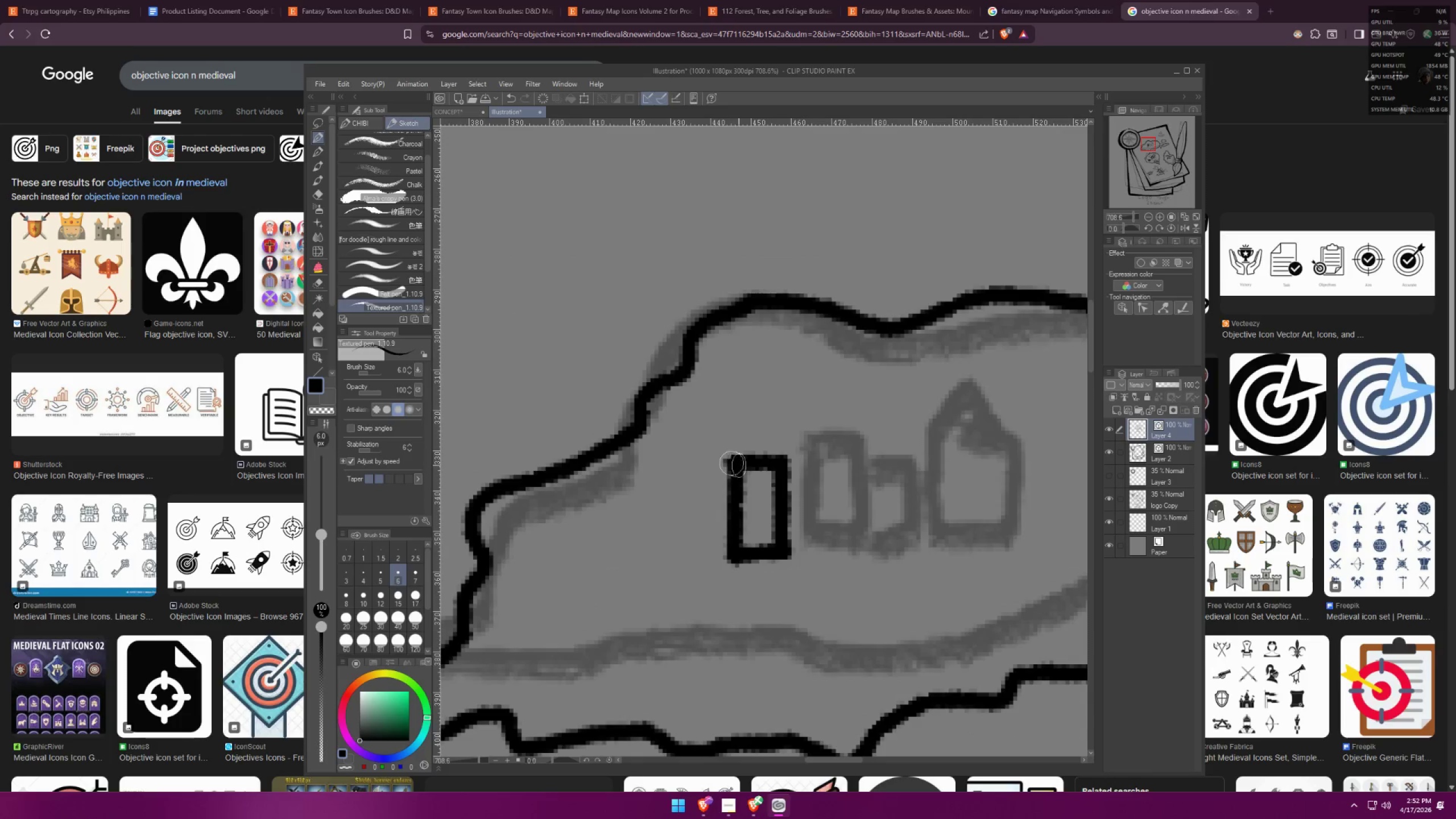 
key(Shift+ShiftLeft)
 